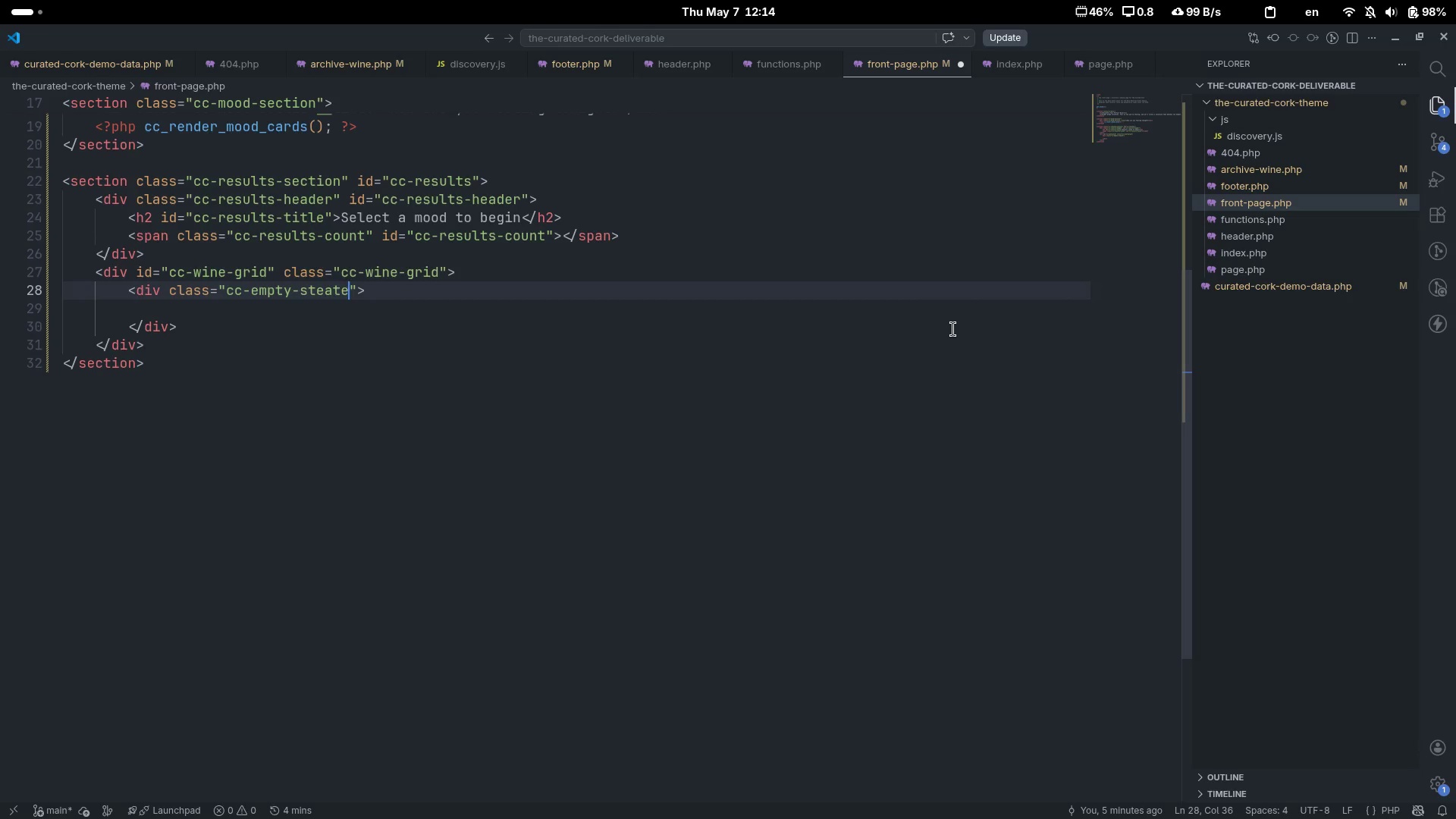 
key(Control+ControlLeft)
 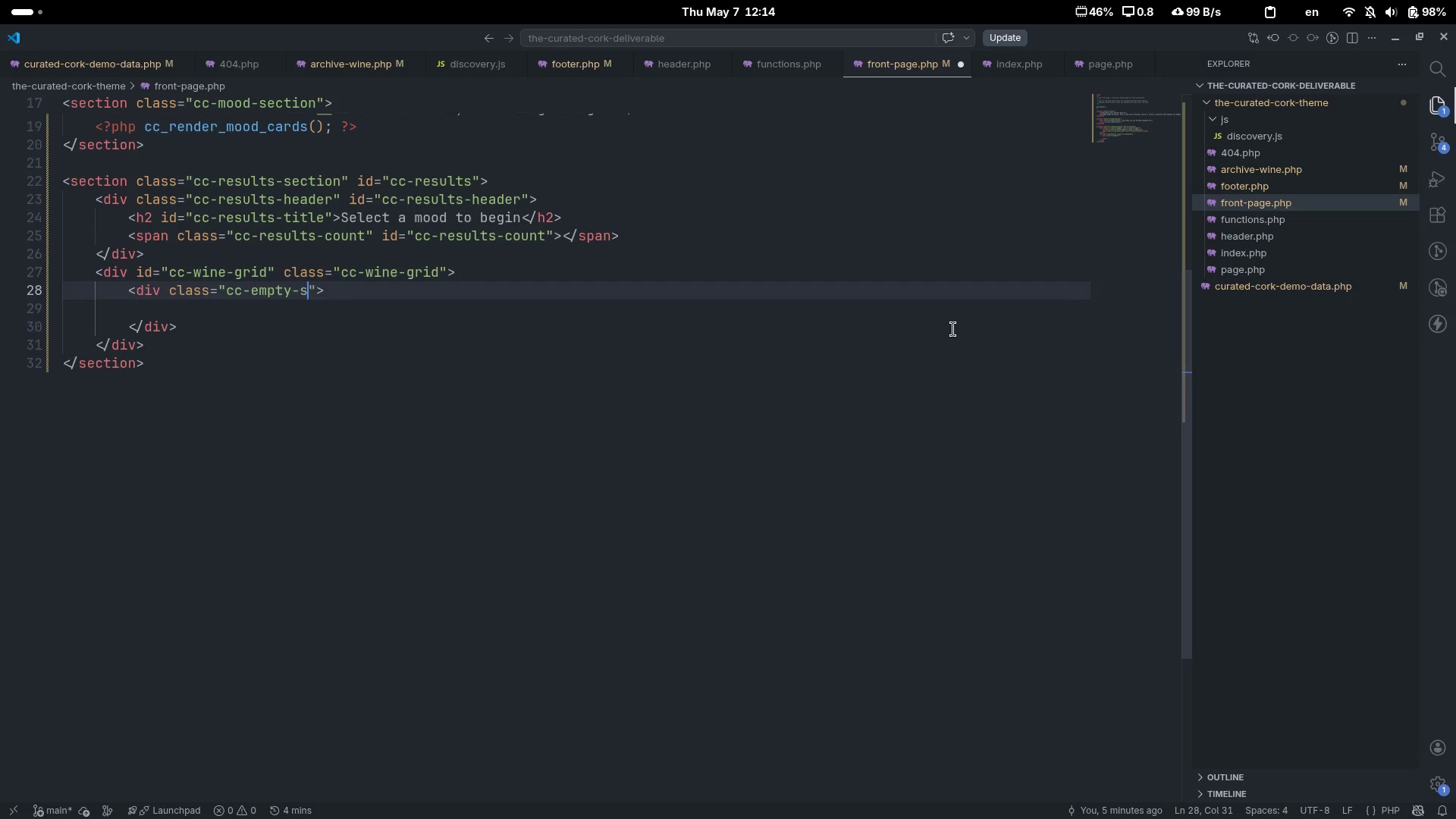 
key(Control+Backspace)
 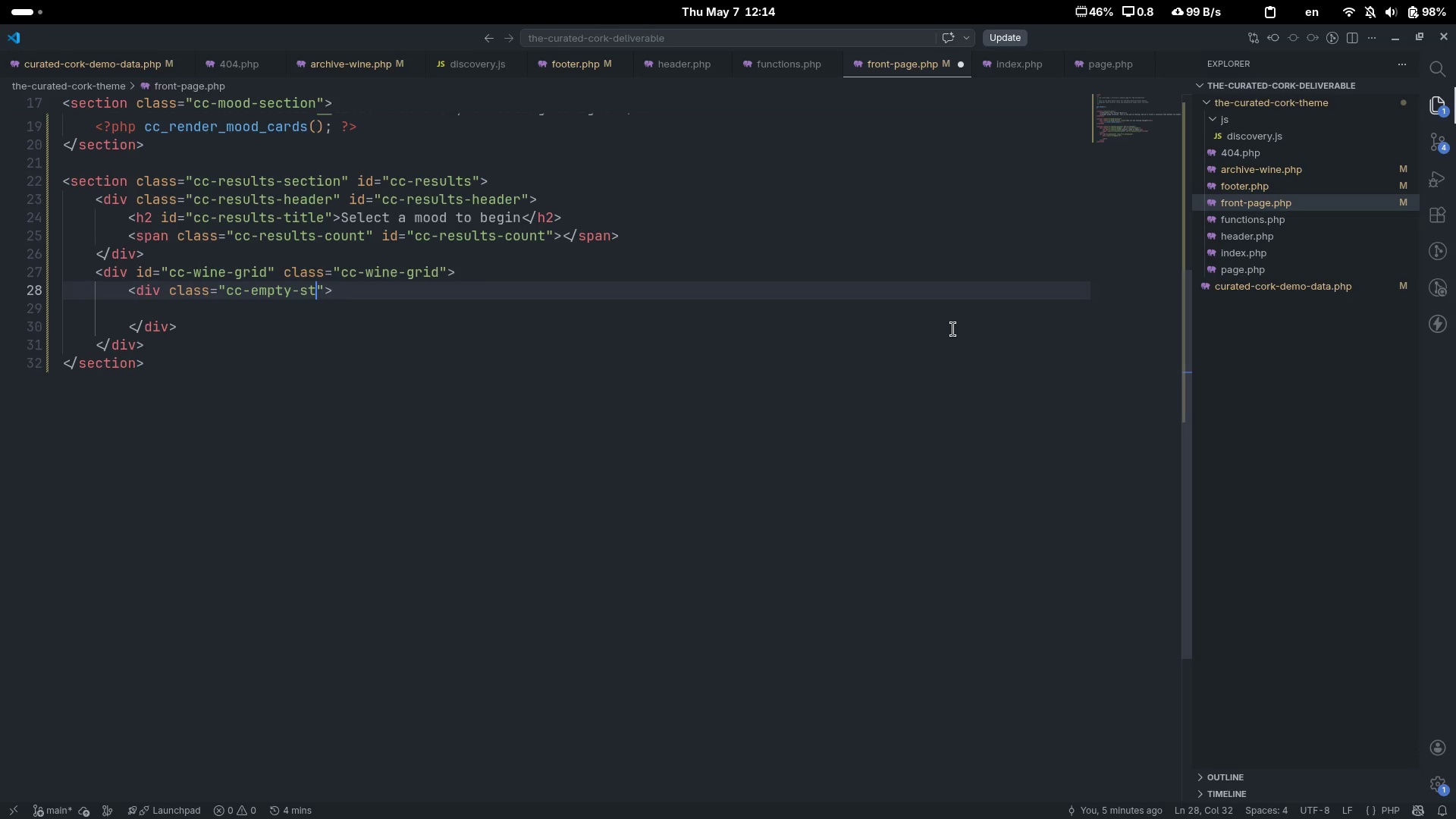 
type(state)
 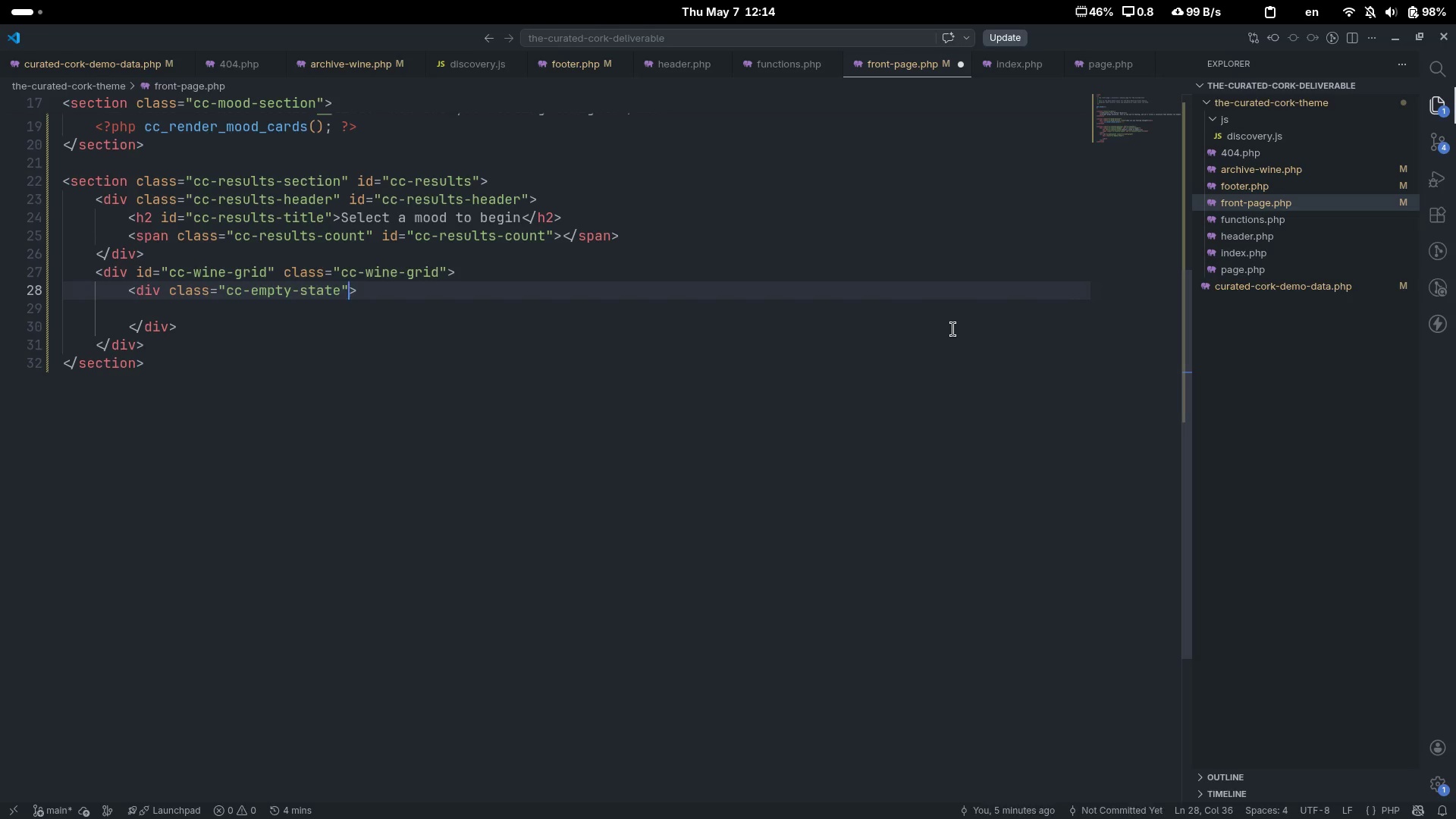 
key(ArrowRight)
 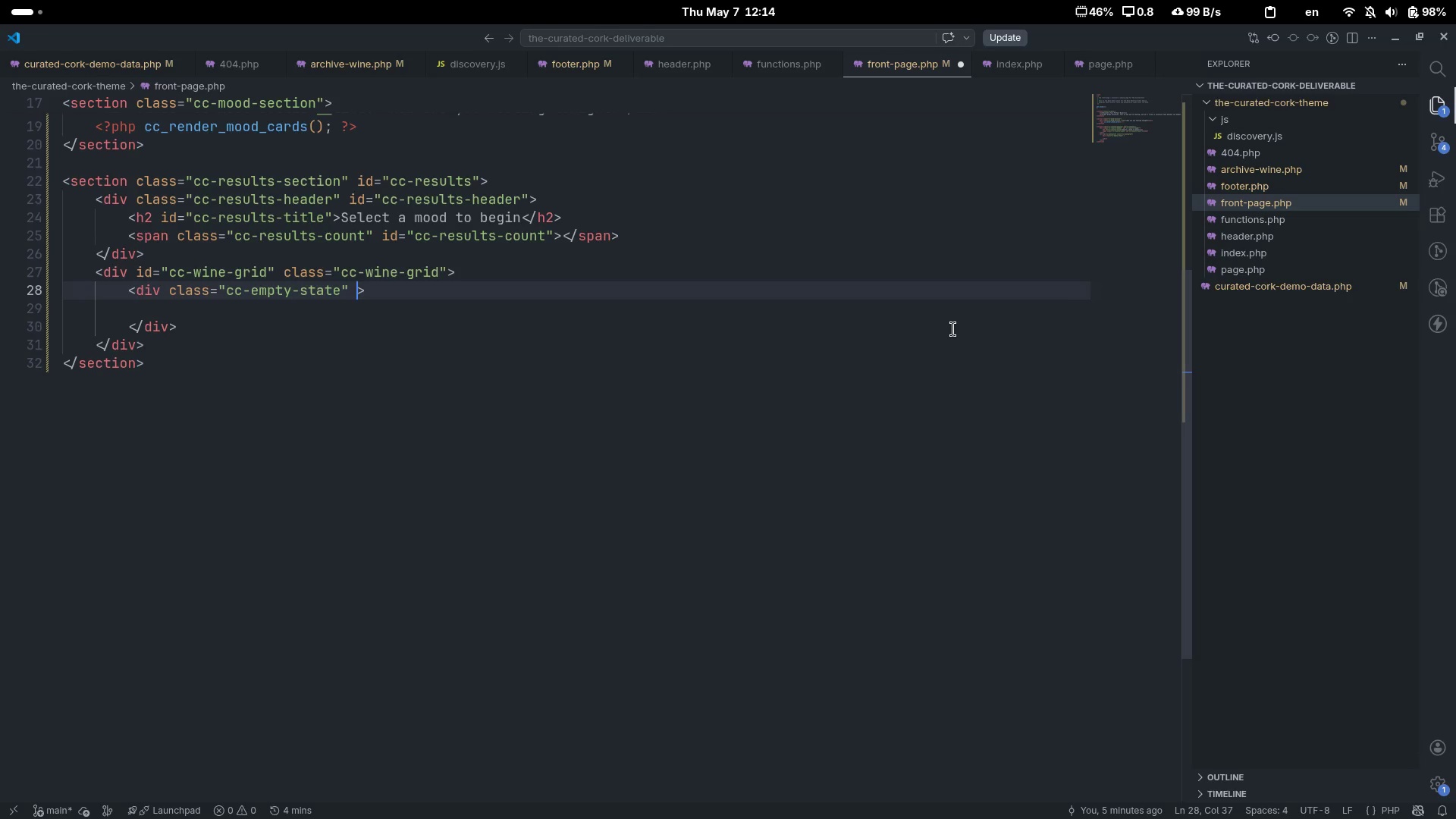 
type( id="")
 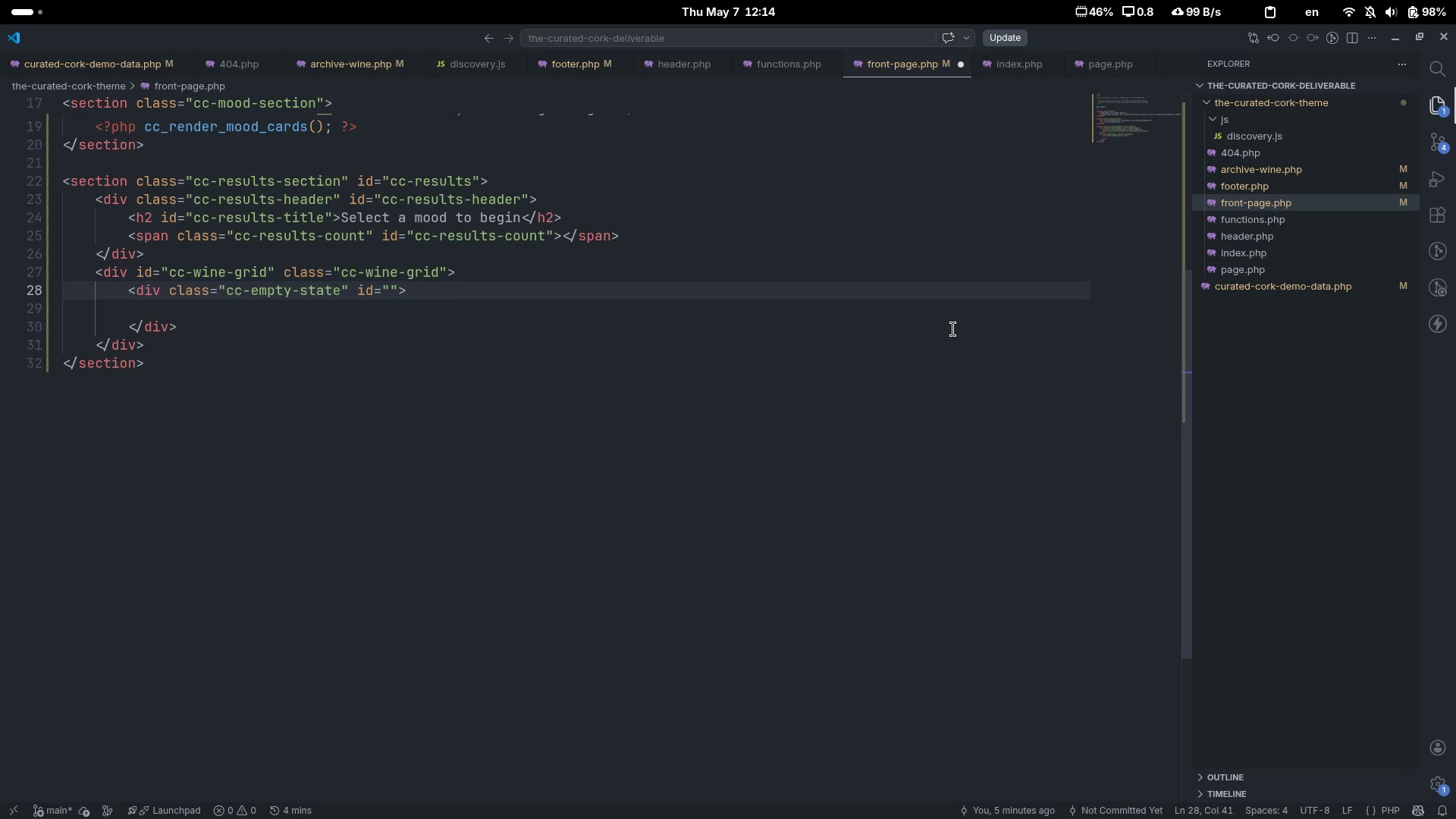 
 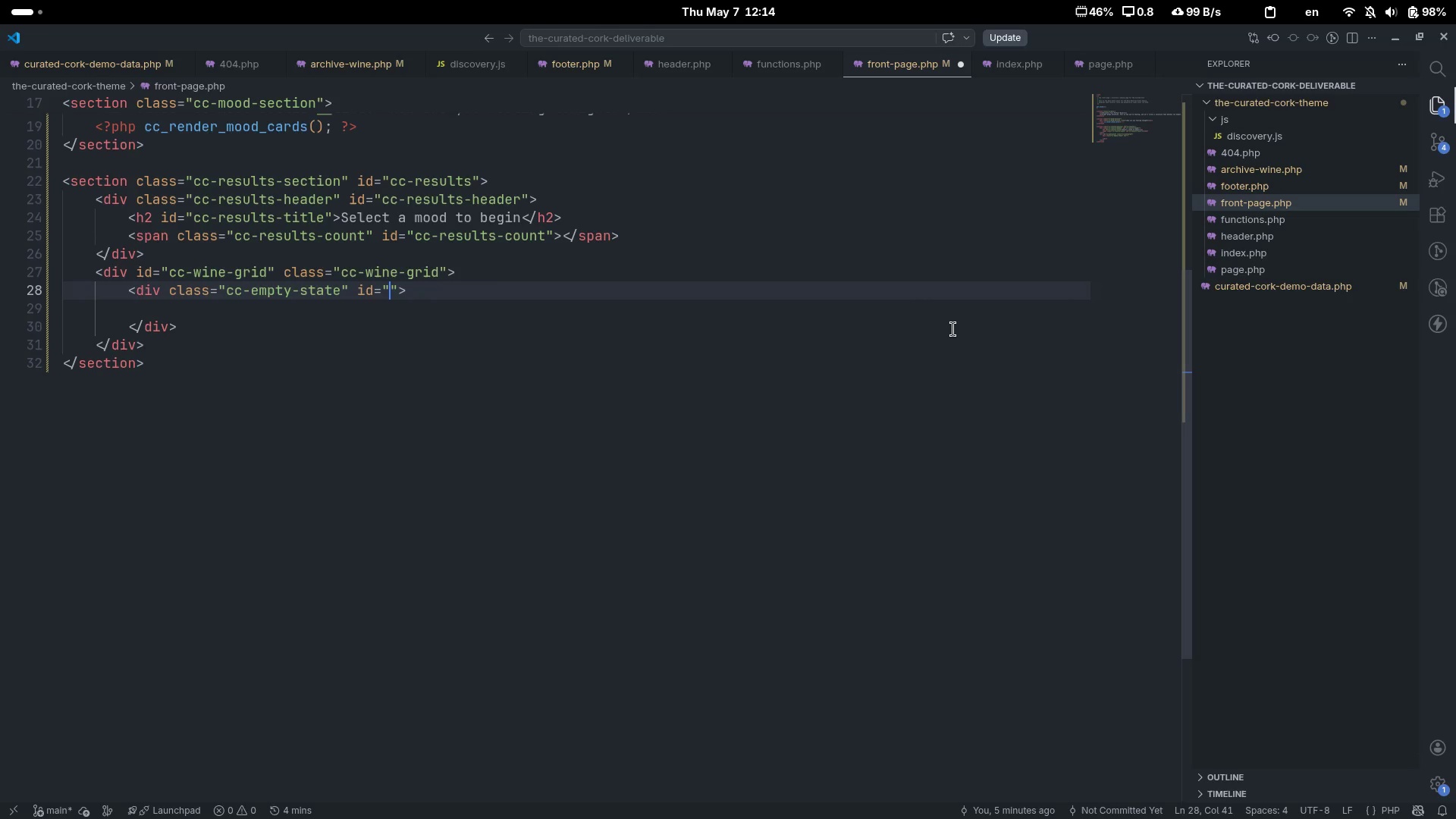 
key(ArrowLeft)
 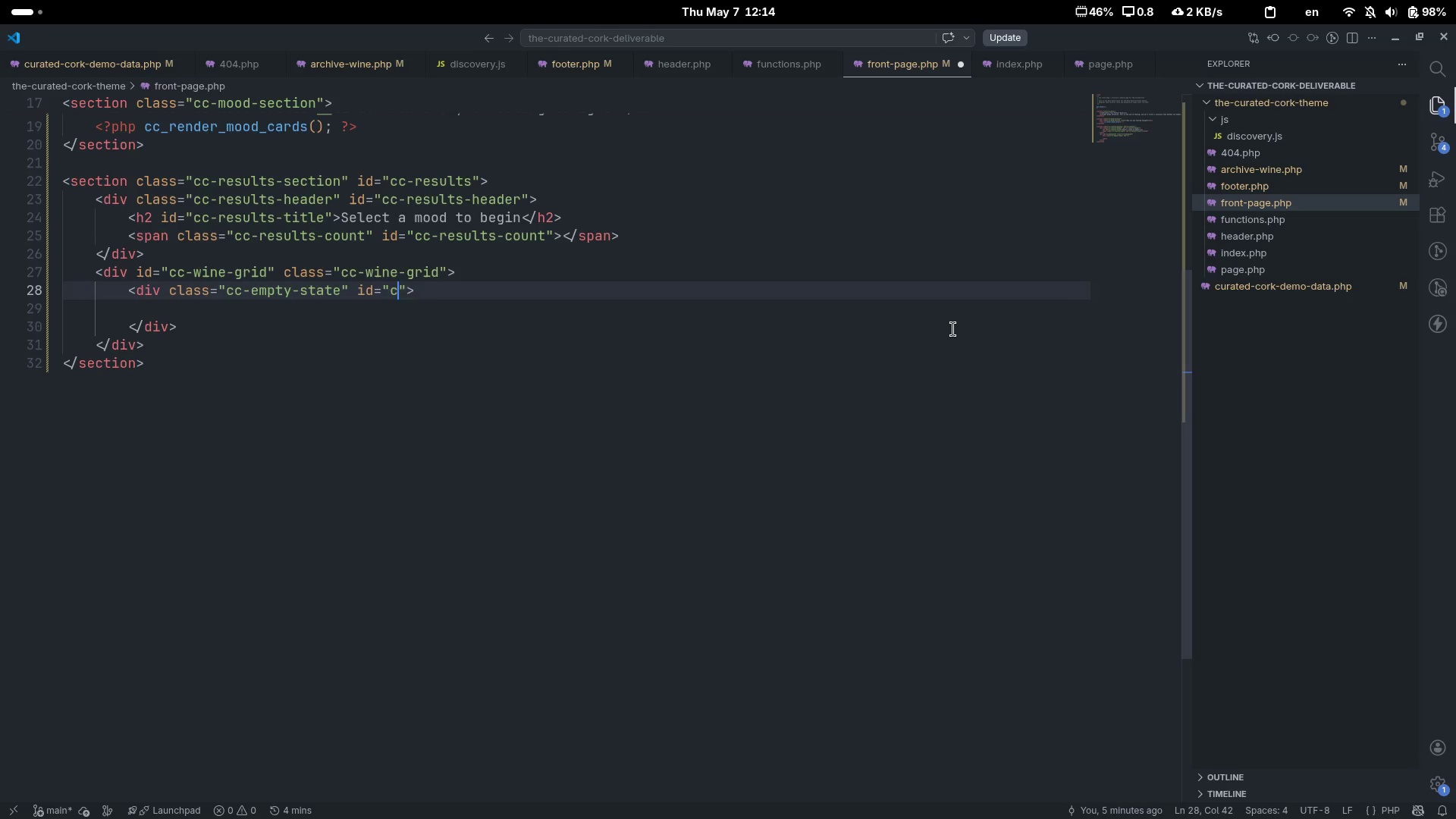 
type(cc-empty-state)
 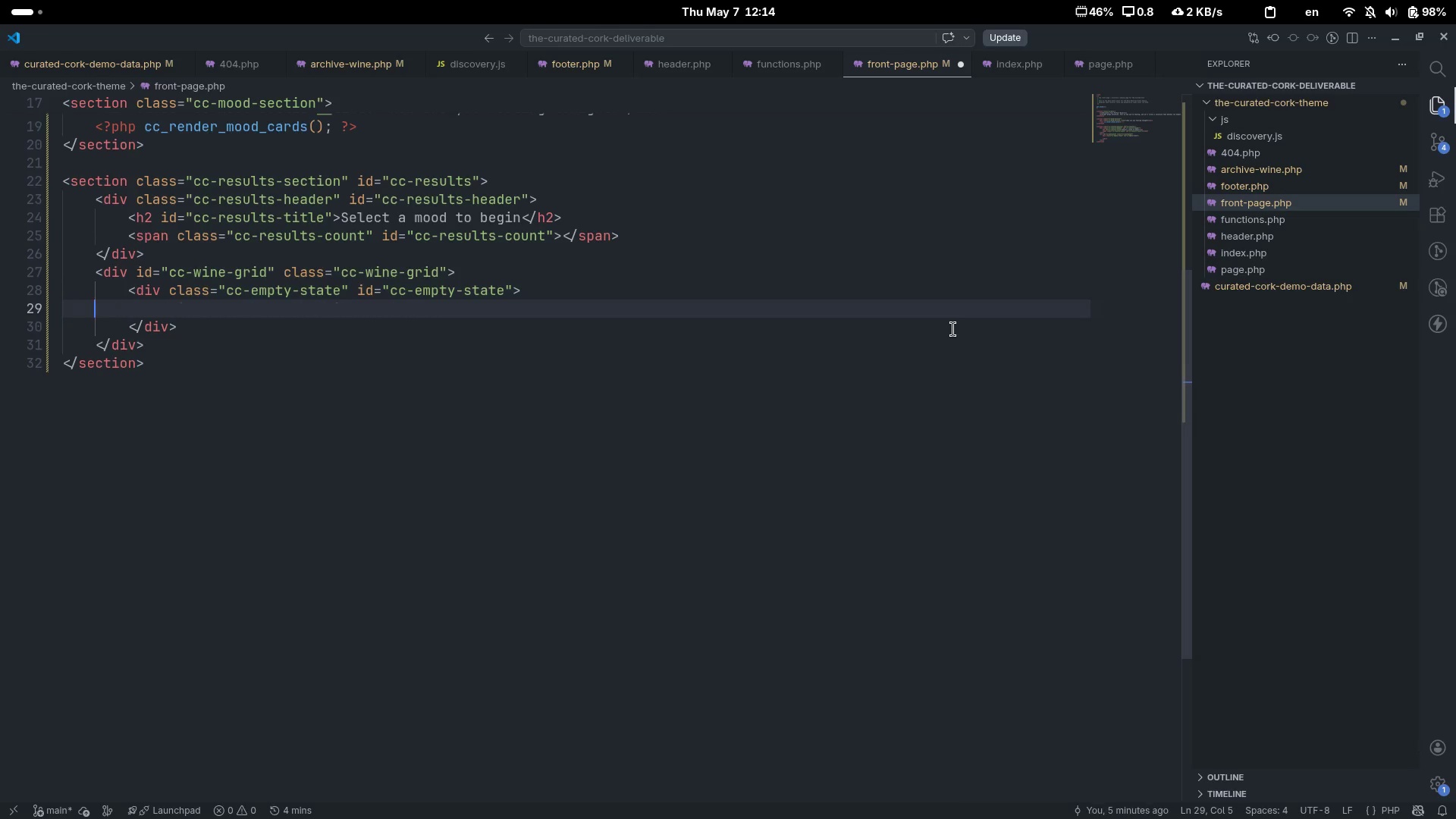 
key(ArrowDown)
 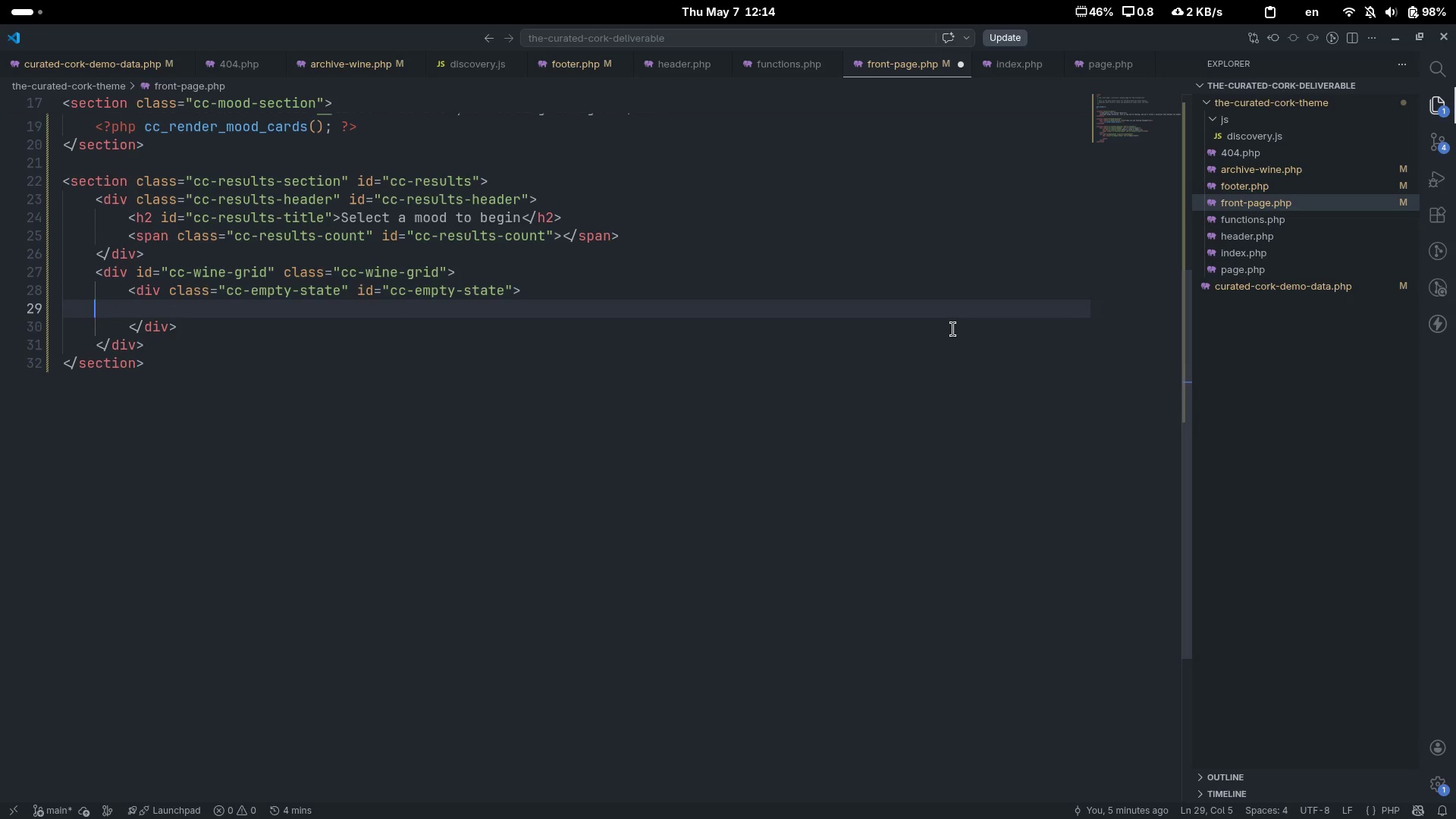 
key(Tab)
key(Tab)
key(Tab)
type(span)
key(Tab)
 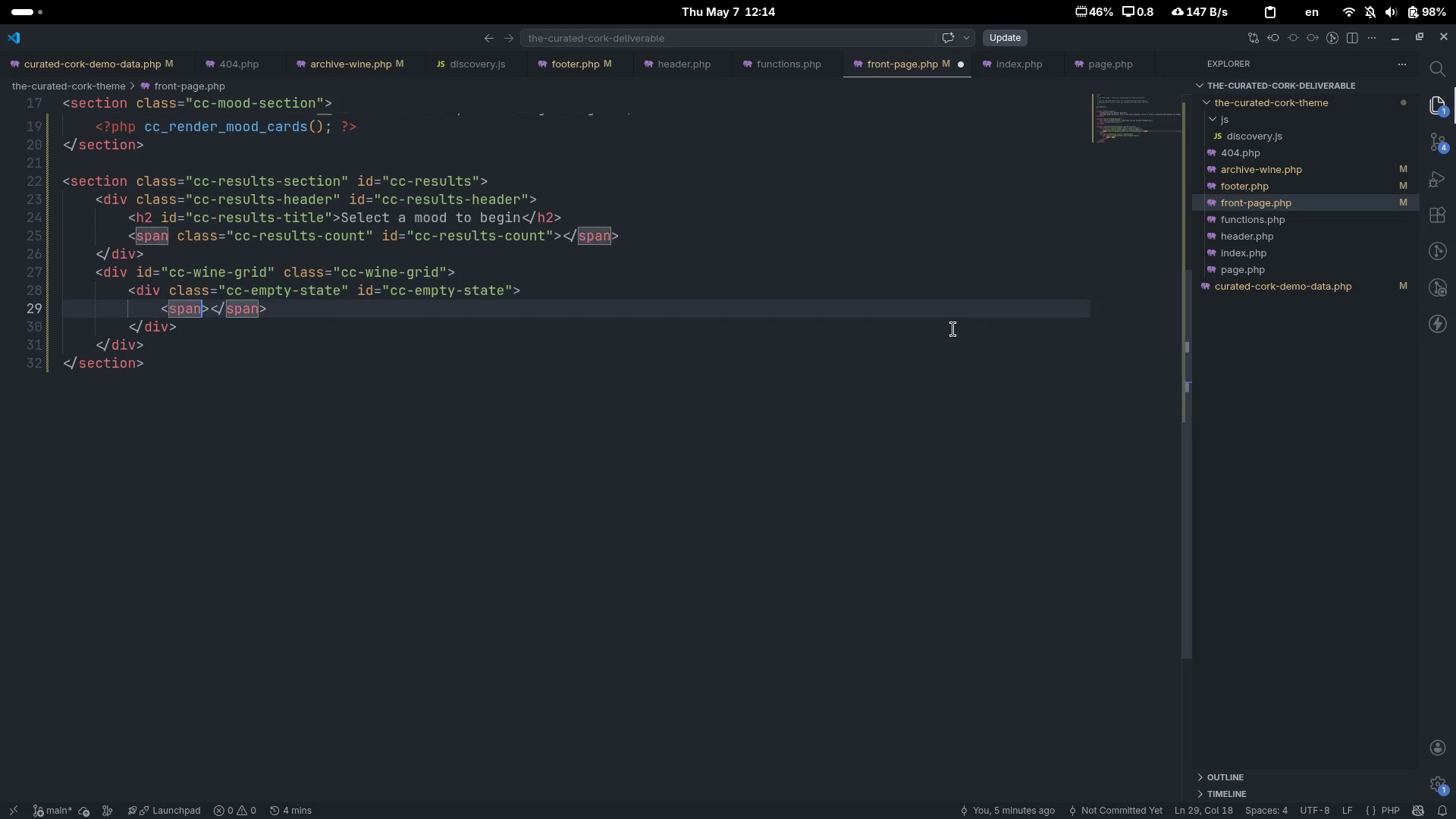 
key(ArrowLeft)
 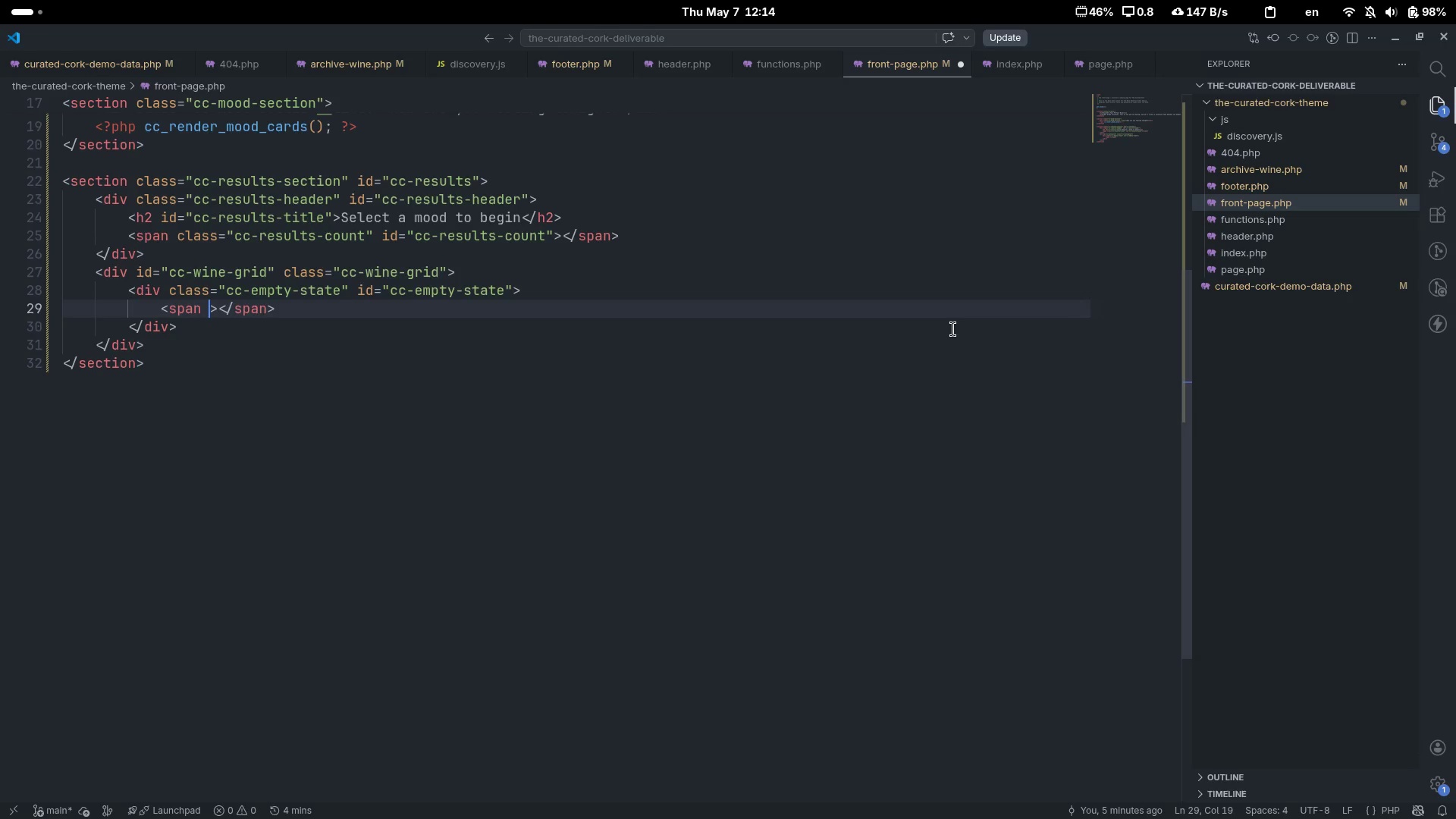 
type( clas)
key(Tab)
type(="")
 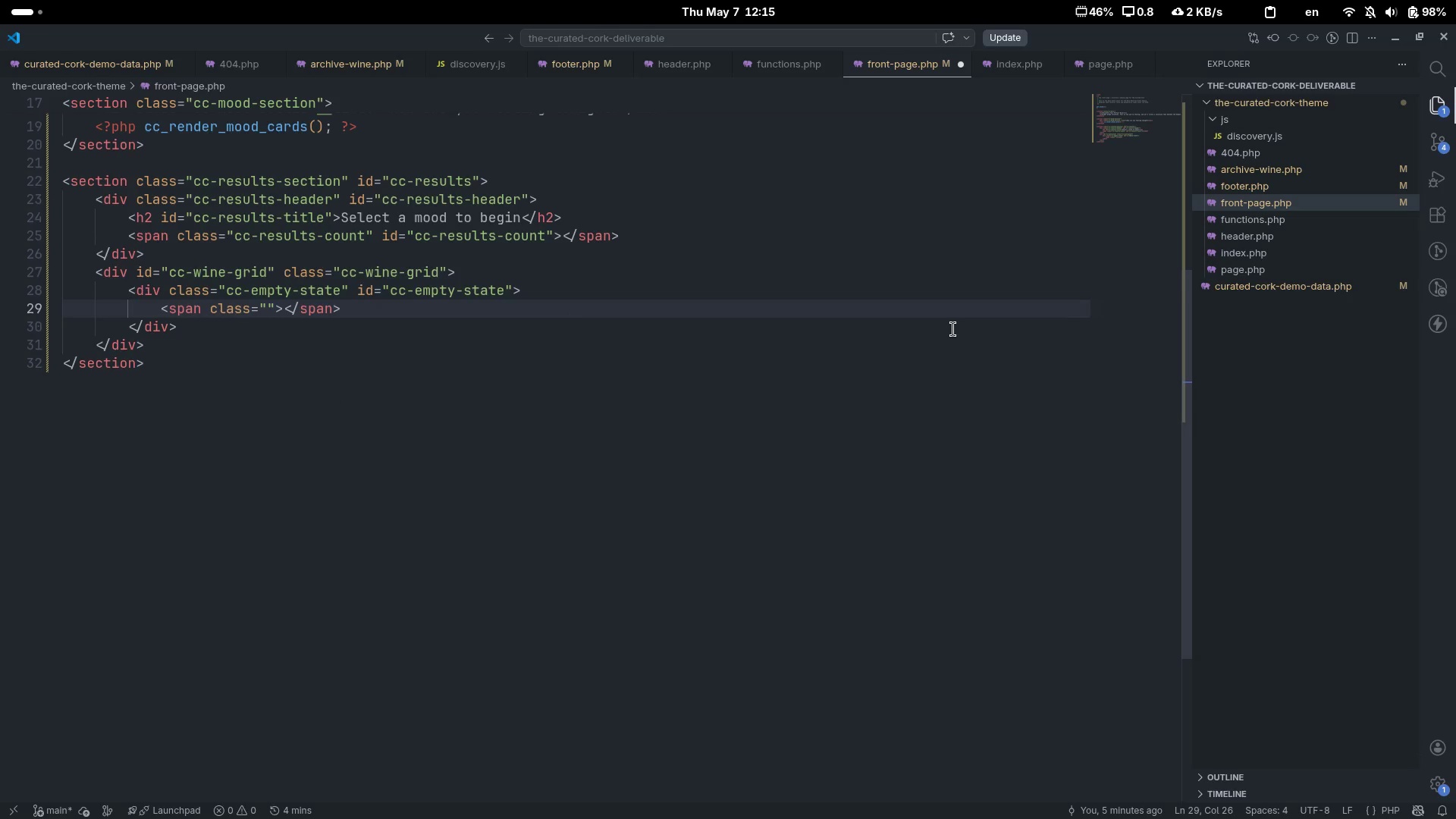 
 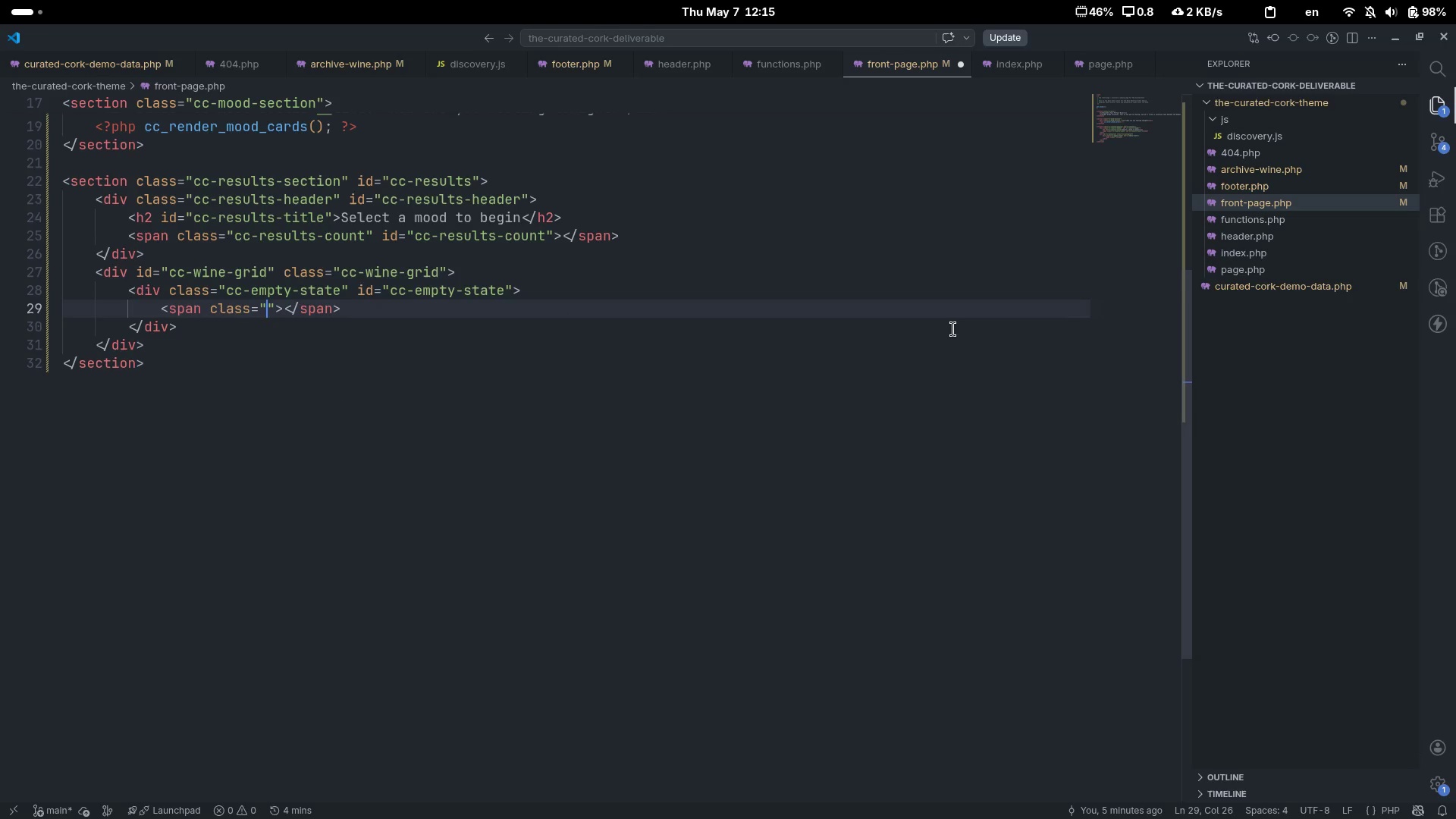 
key(ArrowLeft)
 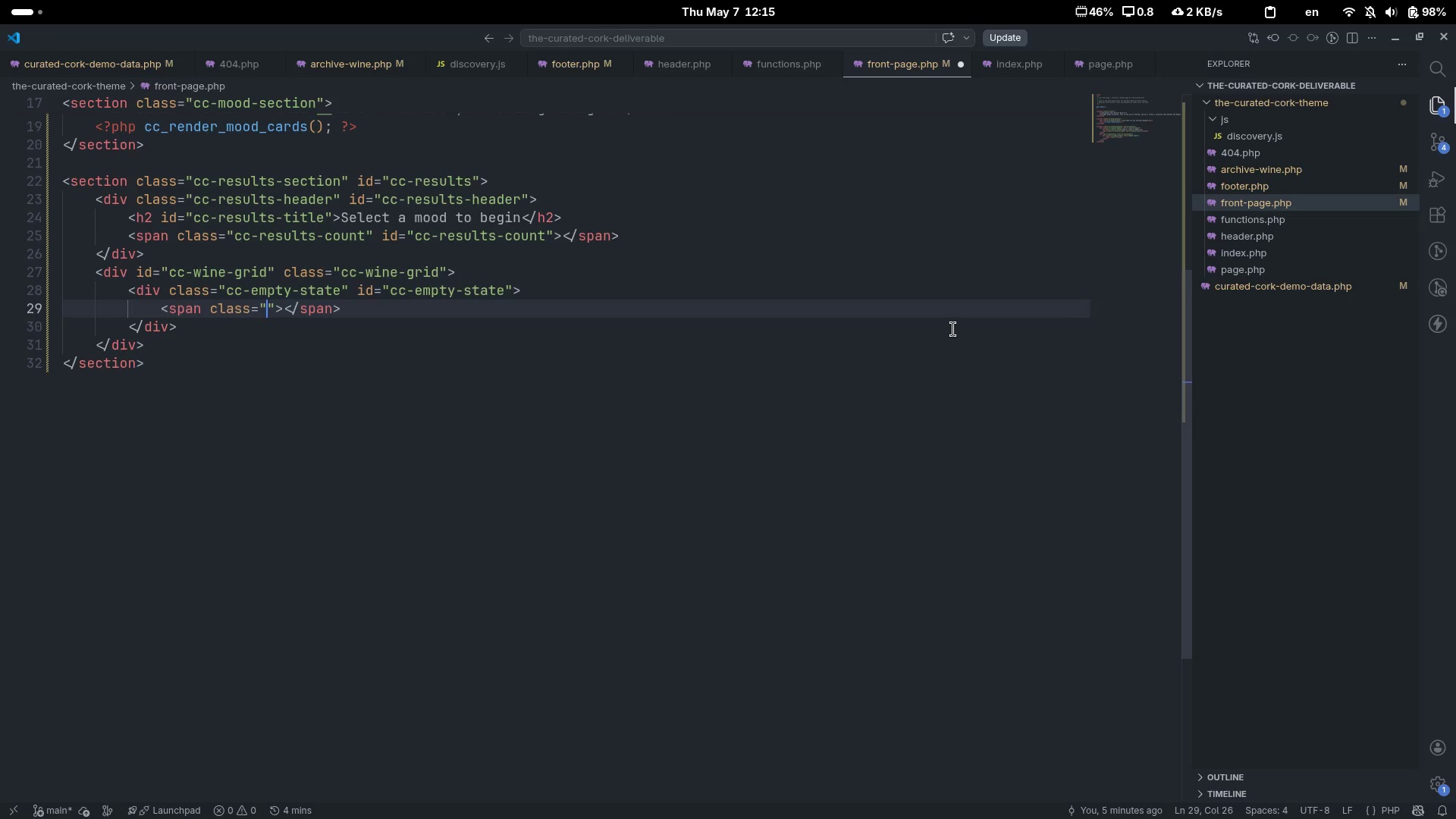 
type(cc-empty-state__icon)
 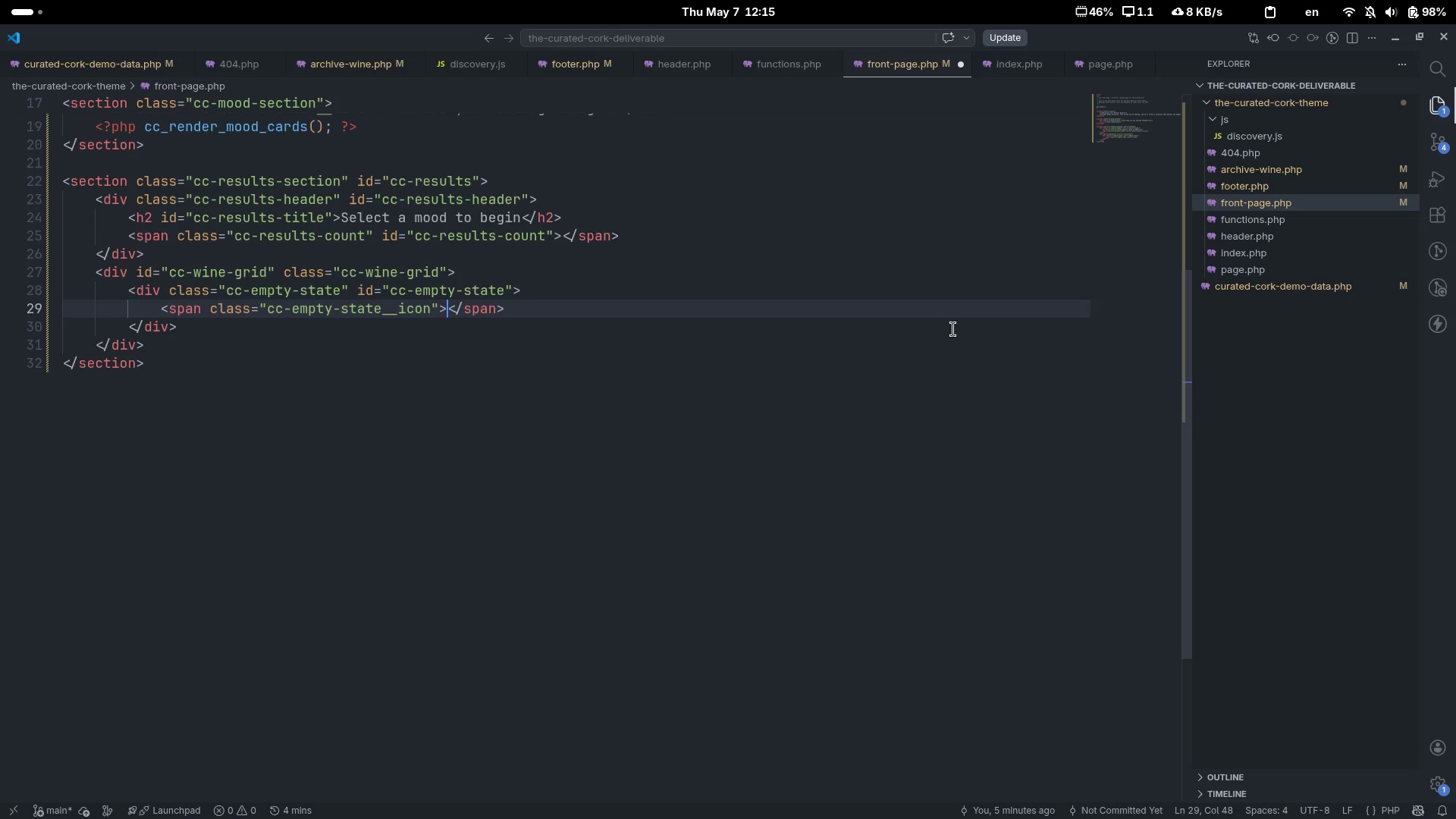 
 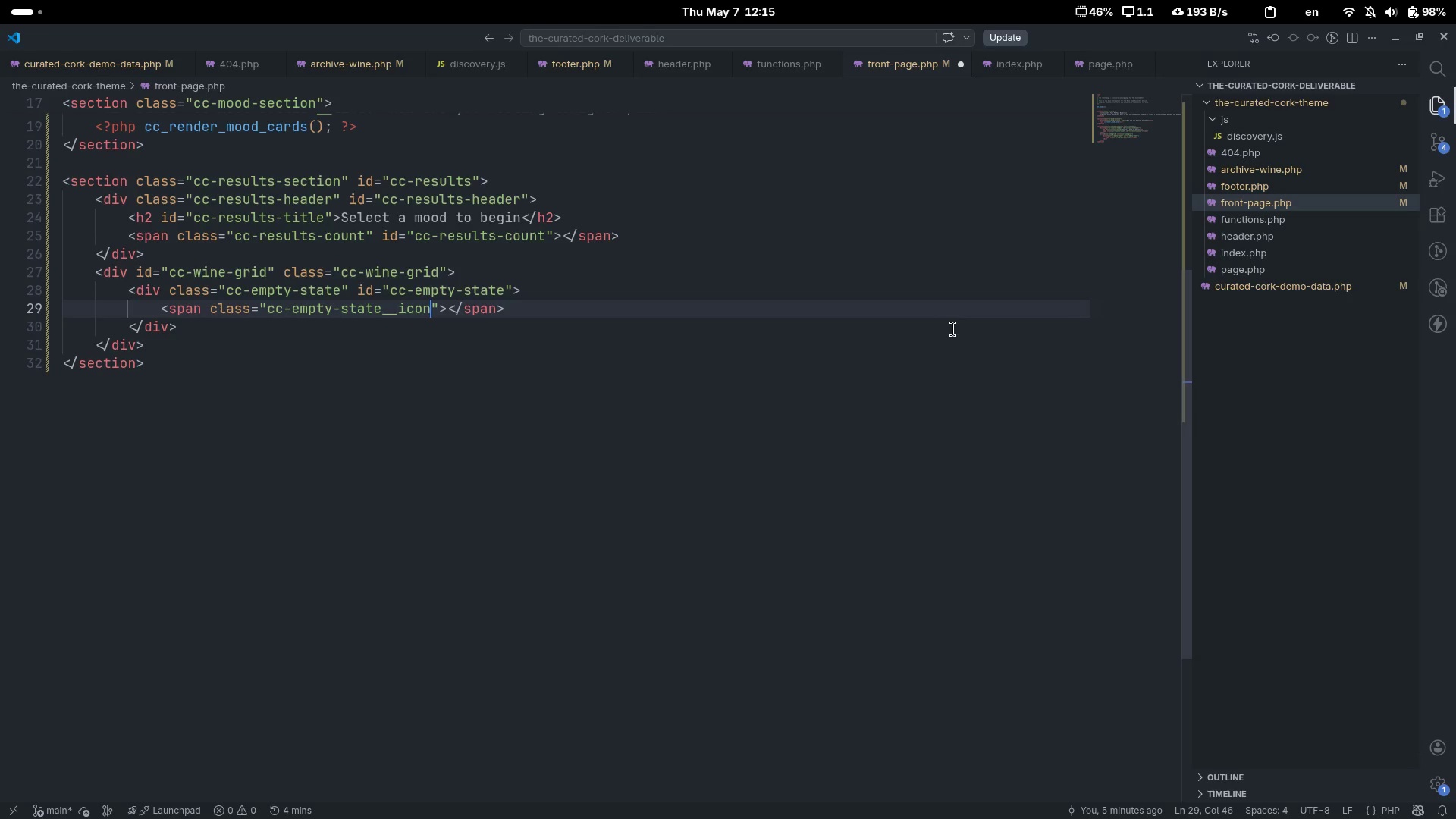 
key(ArrowRight)
 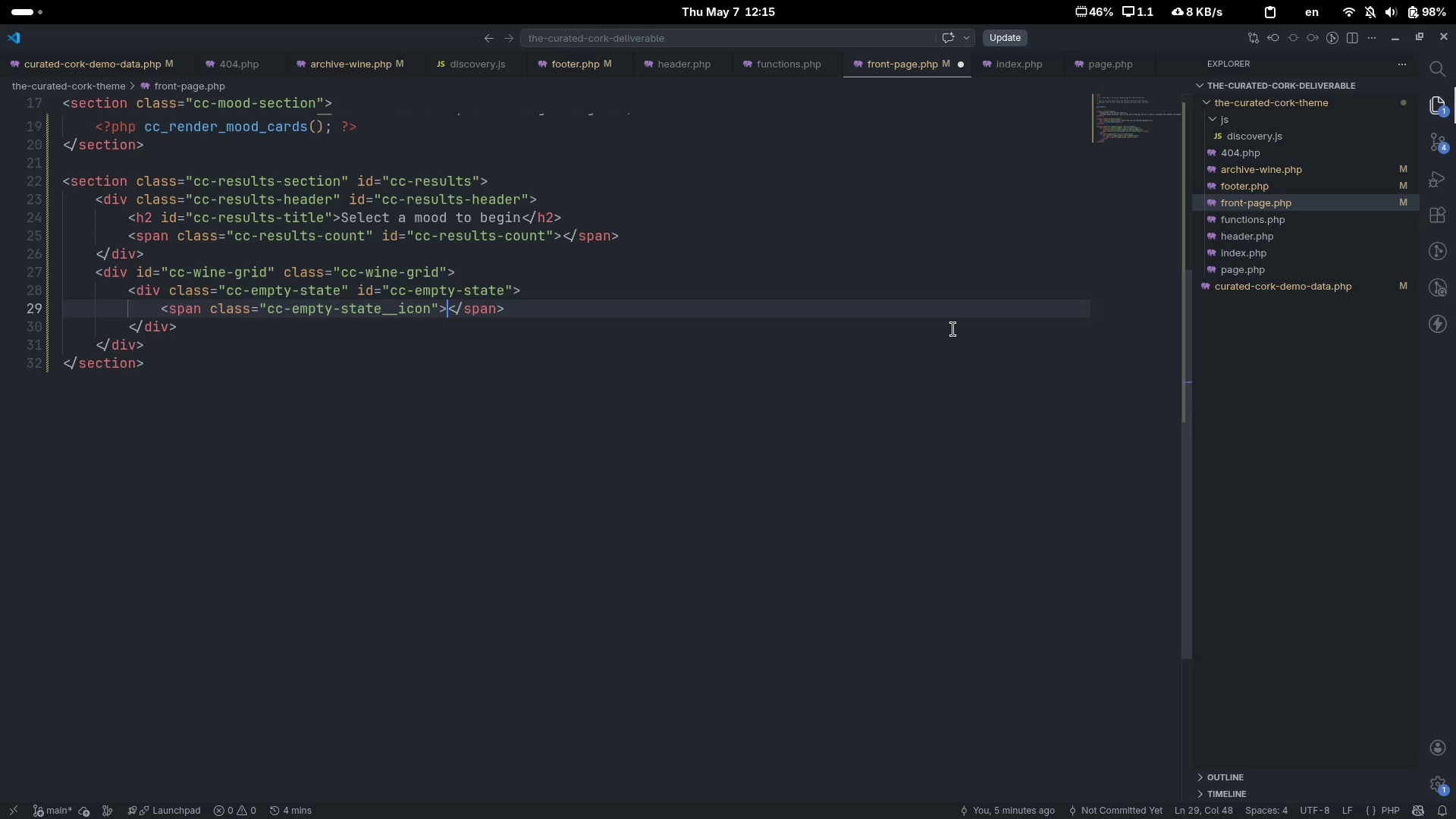 
key(ArrowRight)
 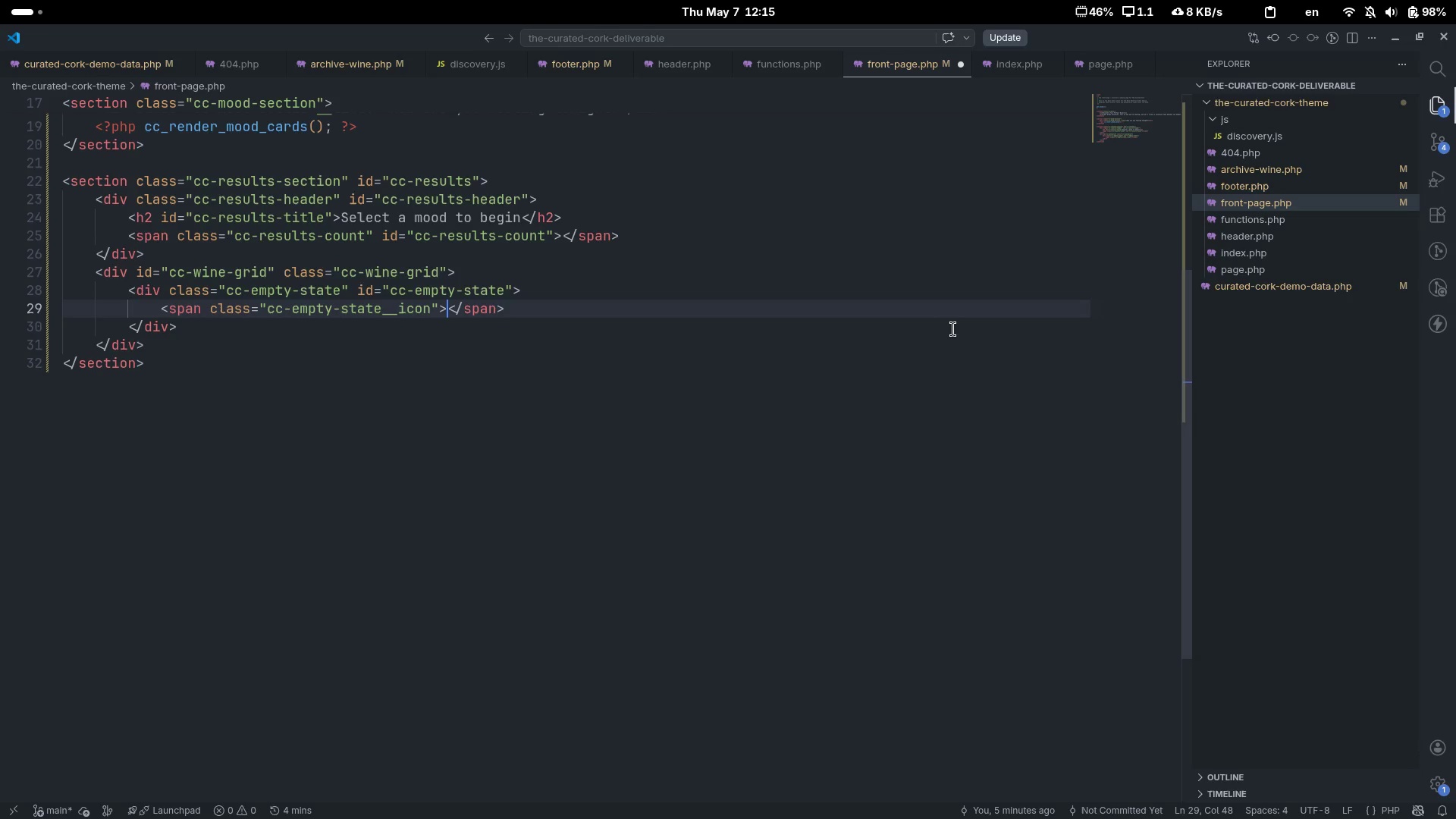 
type(WINE)
key(Escape)
type([End])
 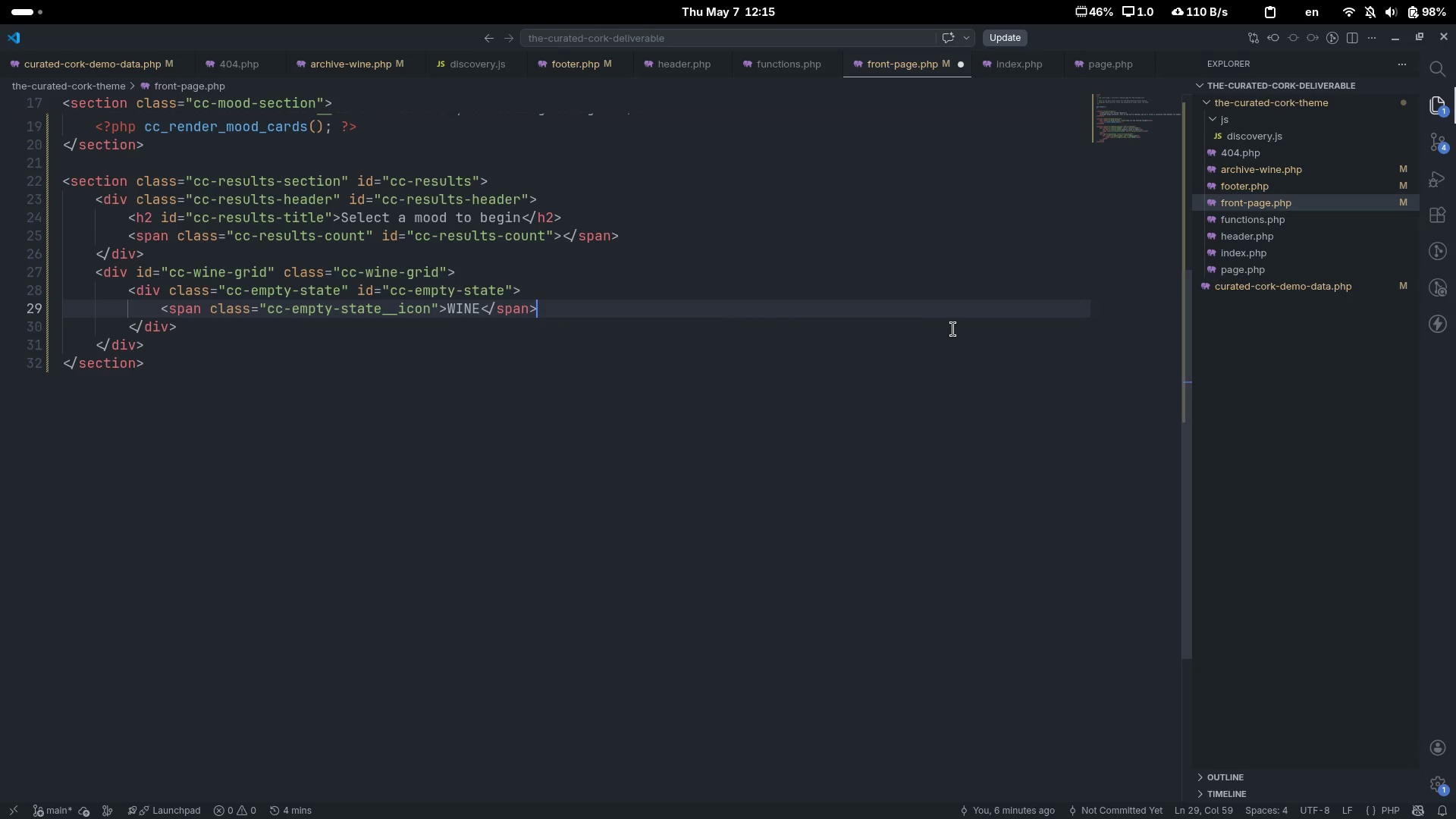 
key(Enter)
 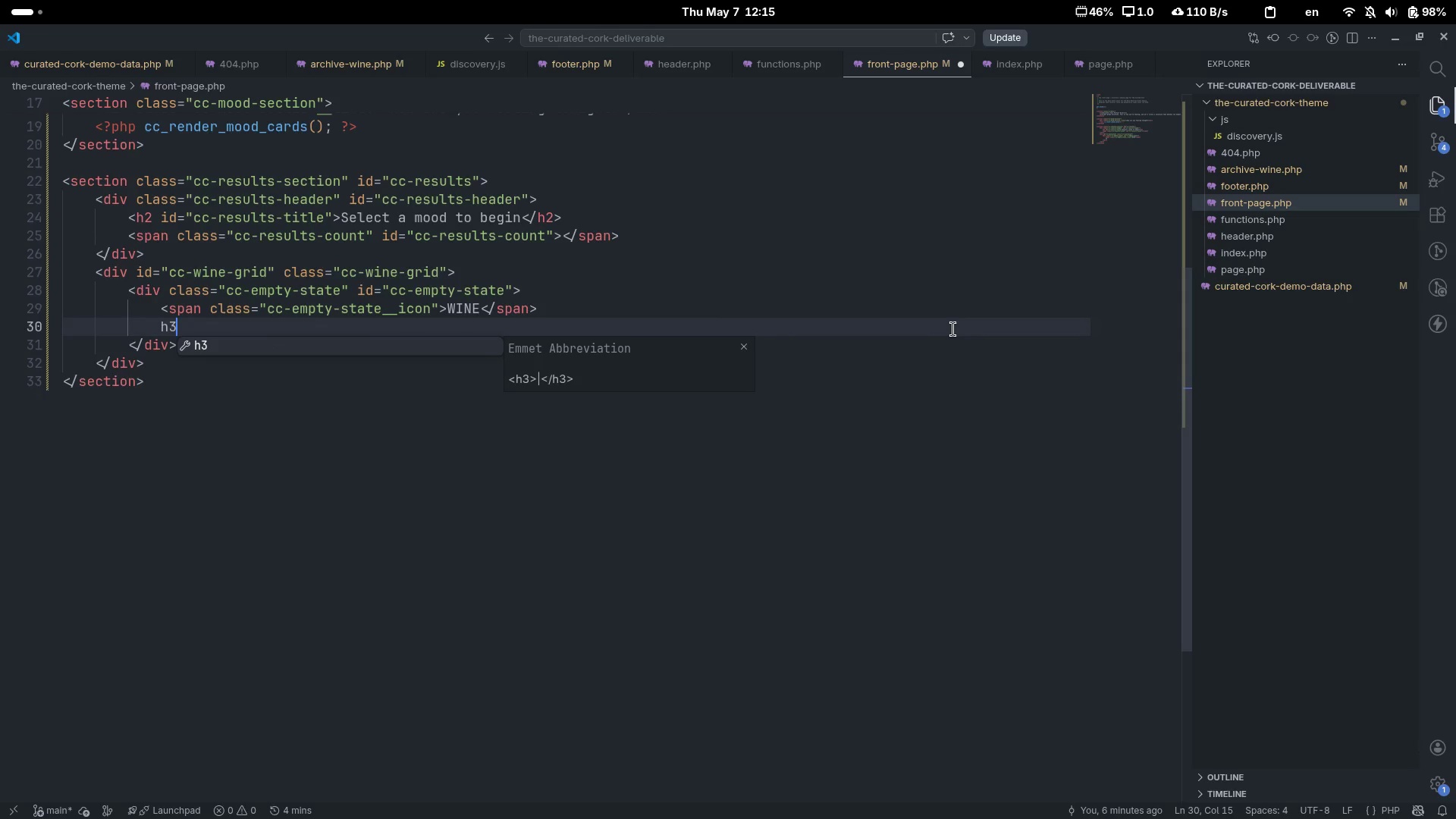 
type(h3)
key(Tab)
type(What's the occasi)
key(Backspace)
type(ion?)
 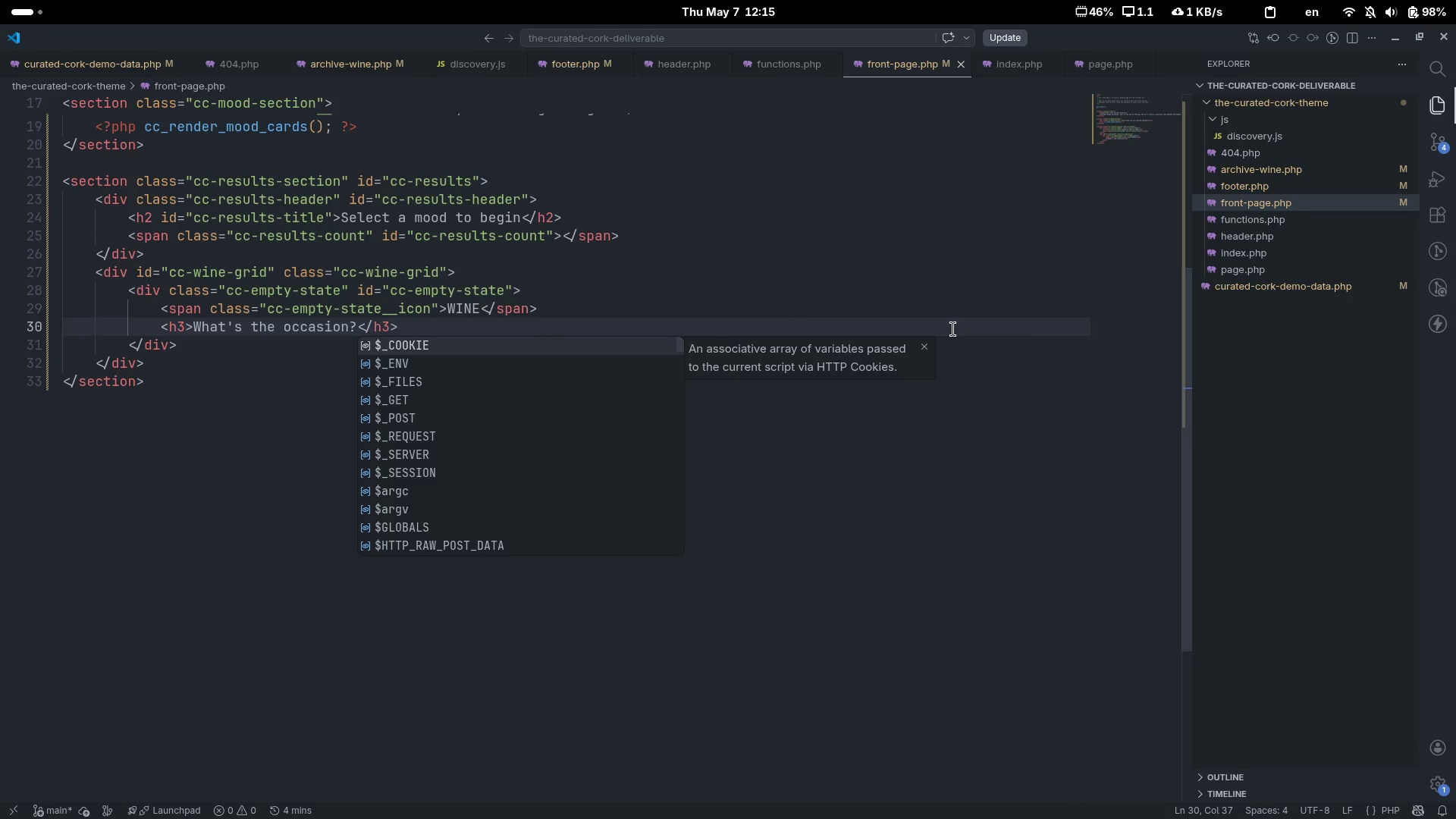 
key(Control+ControlLeft)
 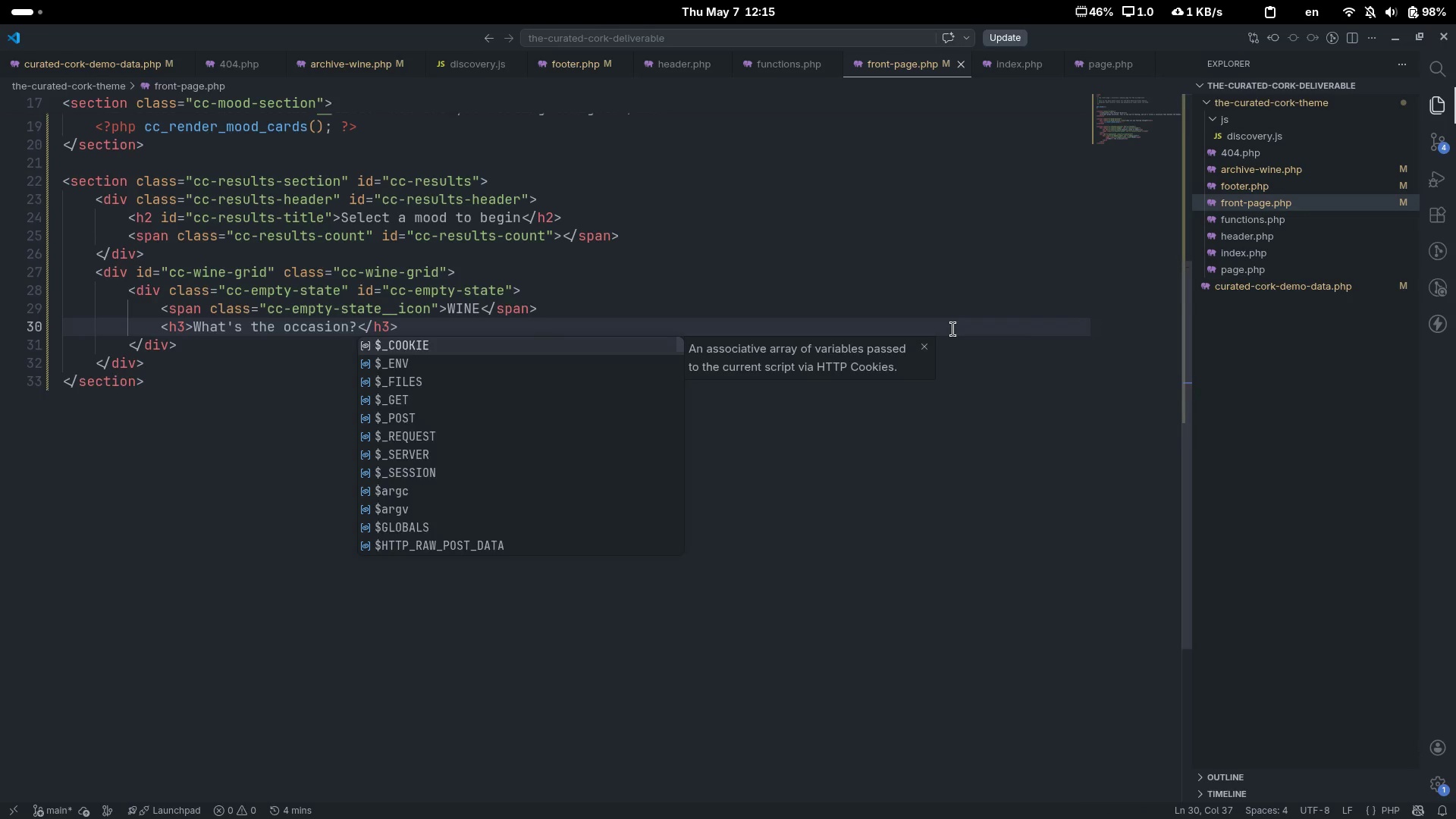 
key(Control+S)
 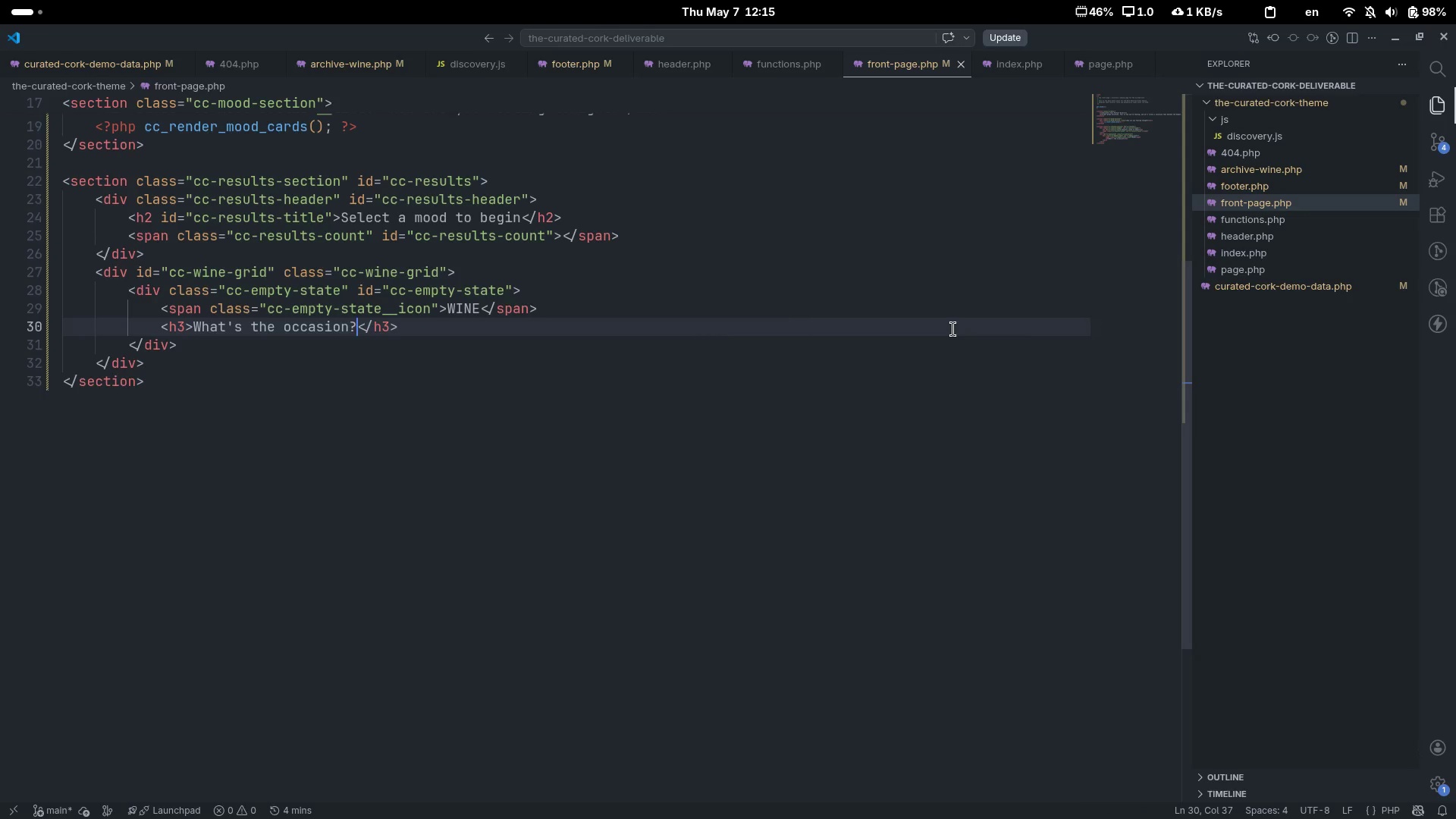 
key(Escape)
 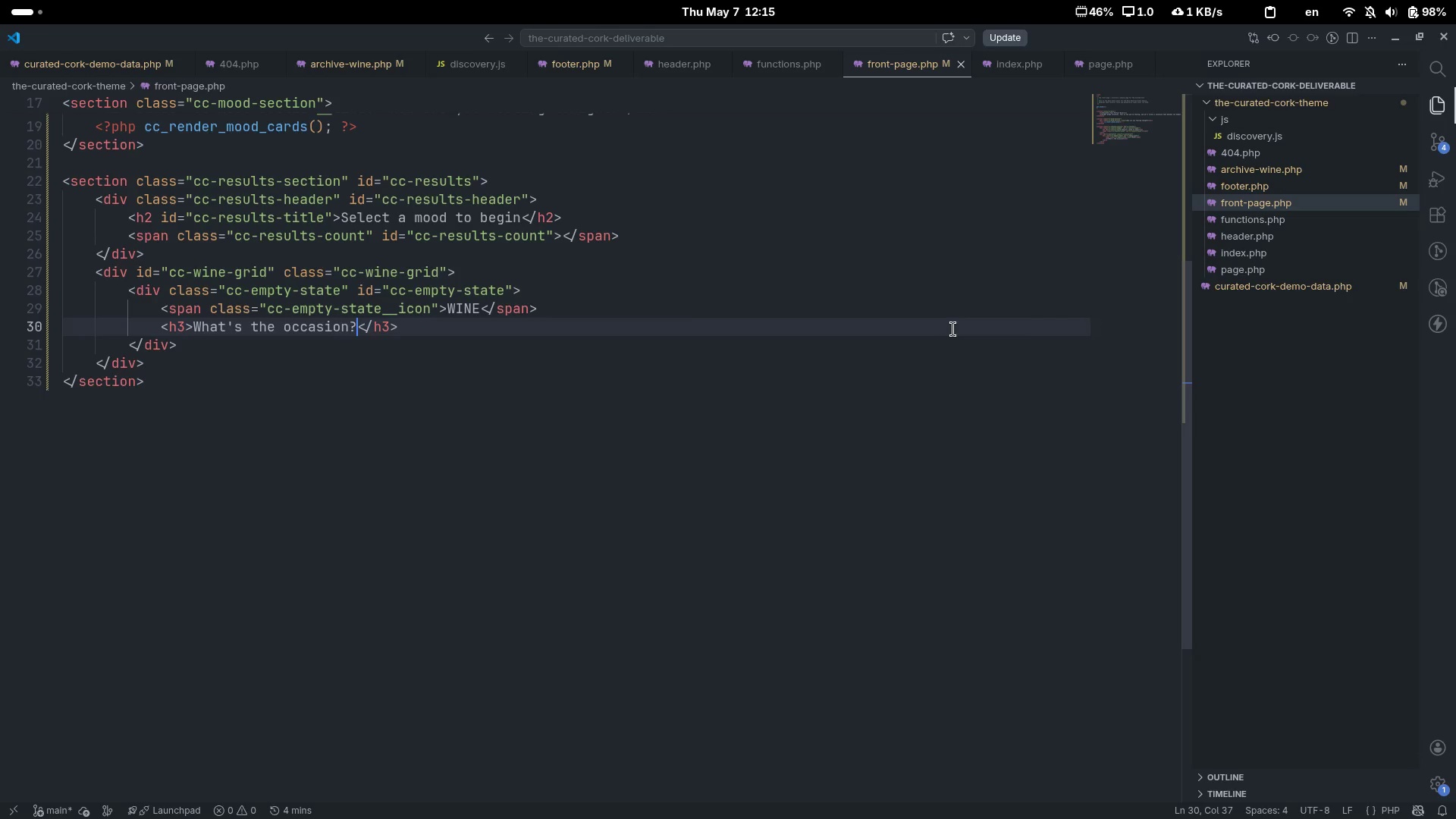 
wait(5.35)
 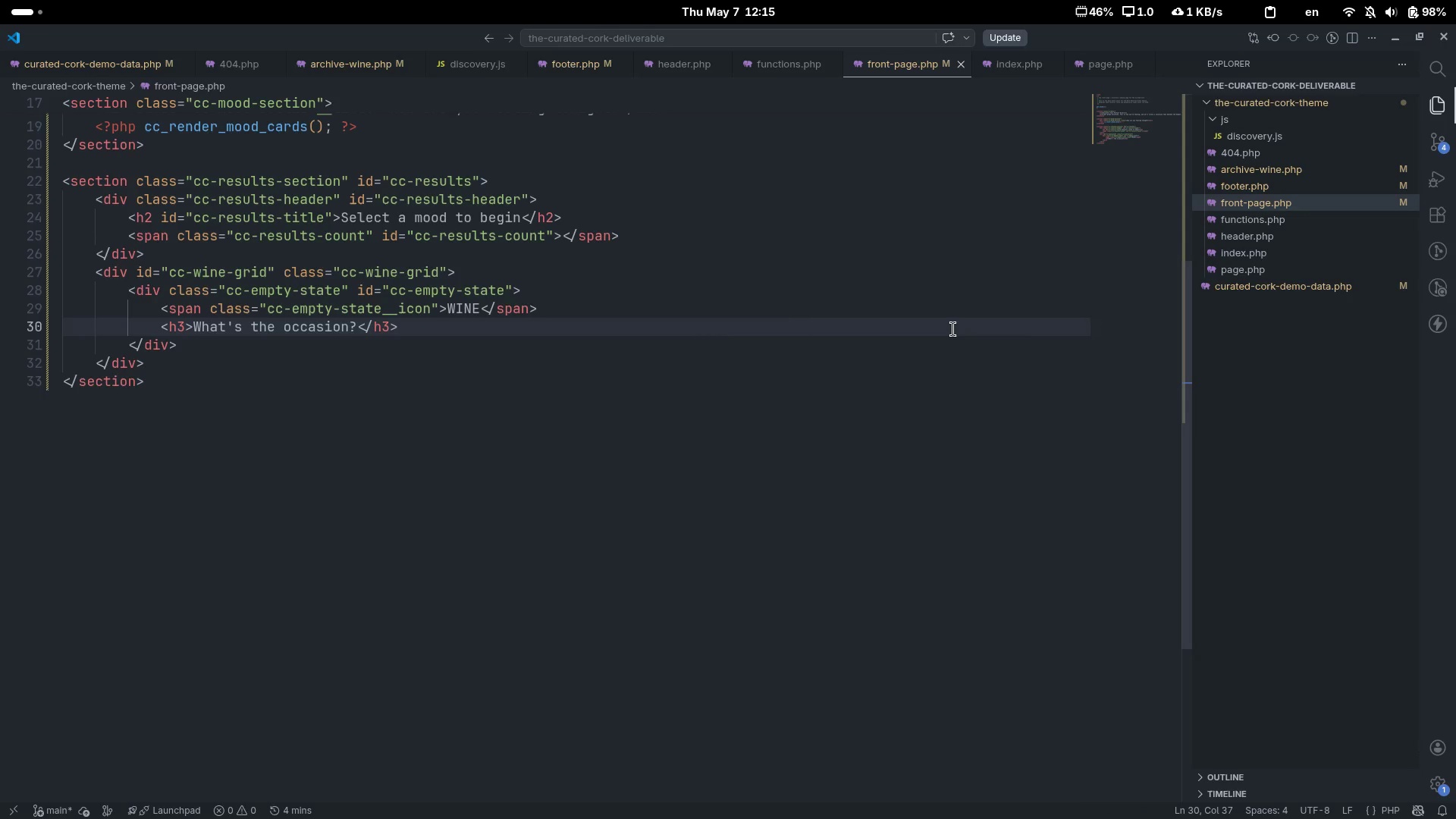 
key(End)
 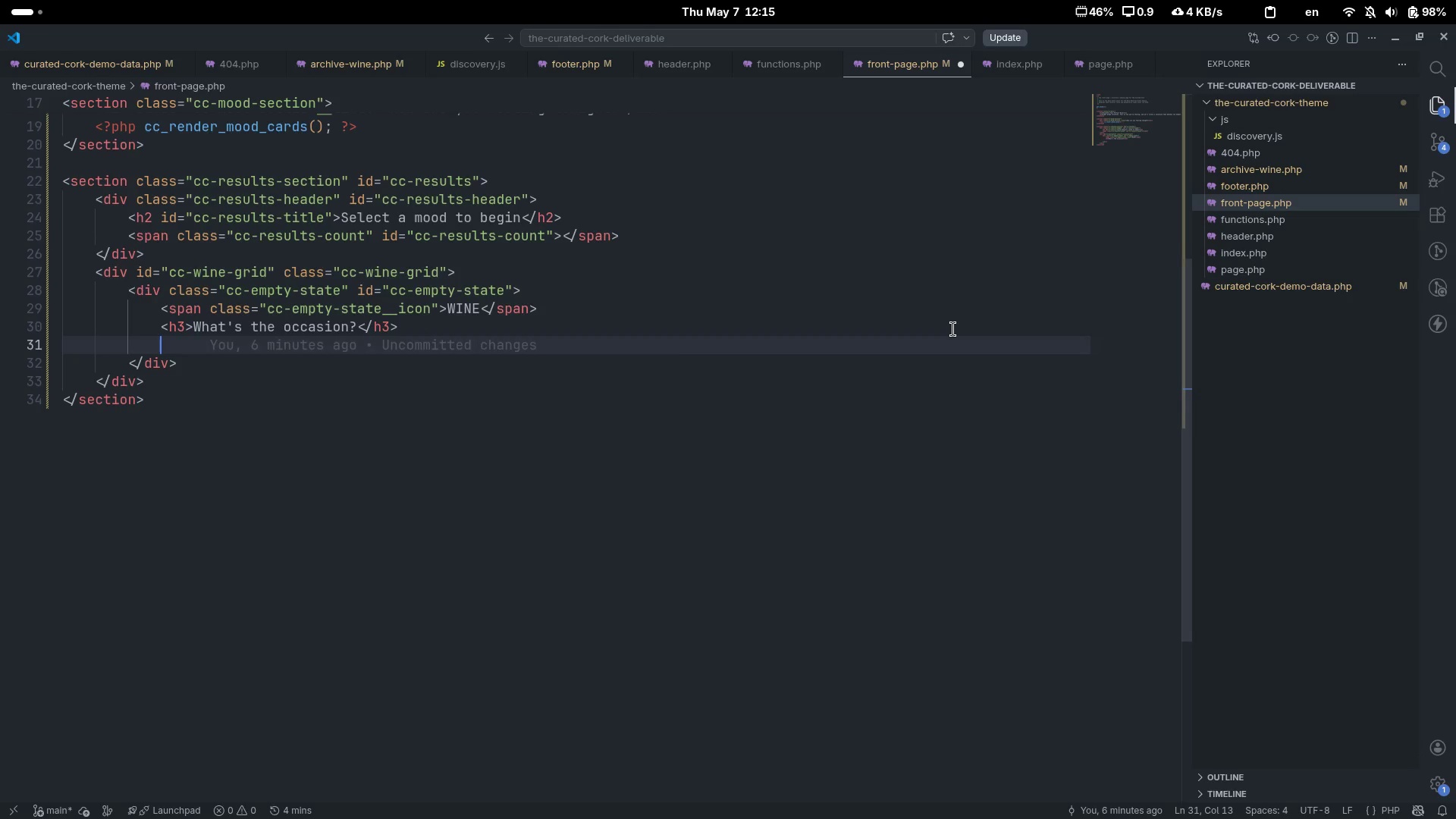 
key(Enter)
 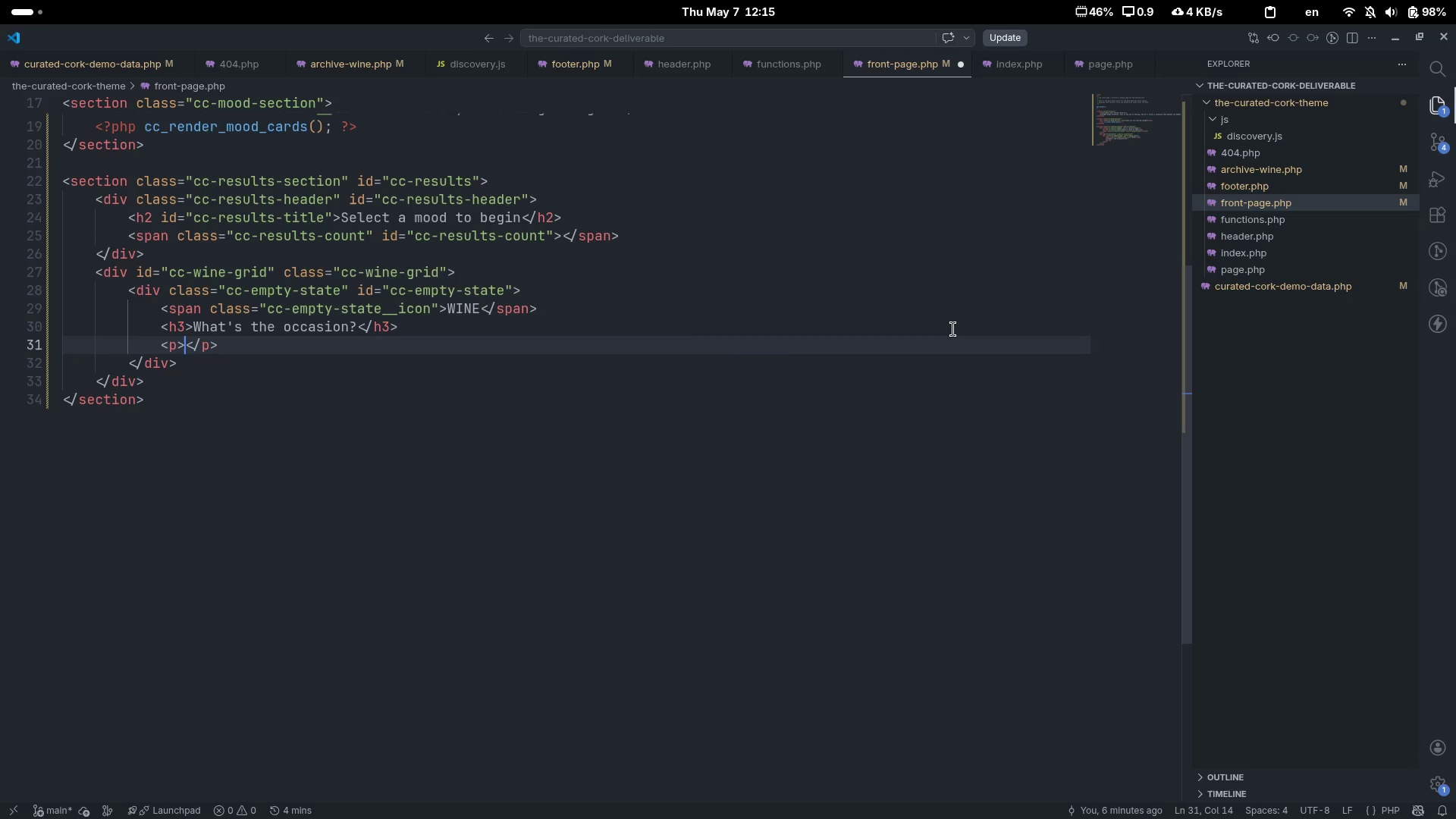 
type(p)
key(Tab)
type(Pick a mood e)
key(Backspace)
type(above and we'll reveal wines that perfectly match your vibe.)
 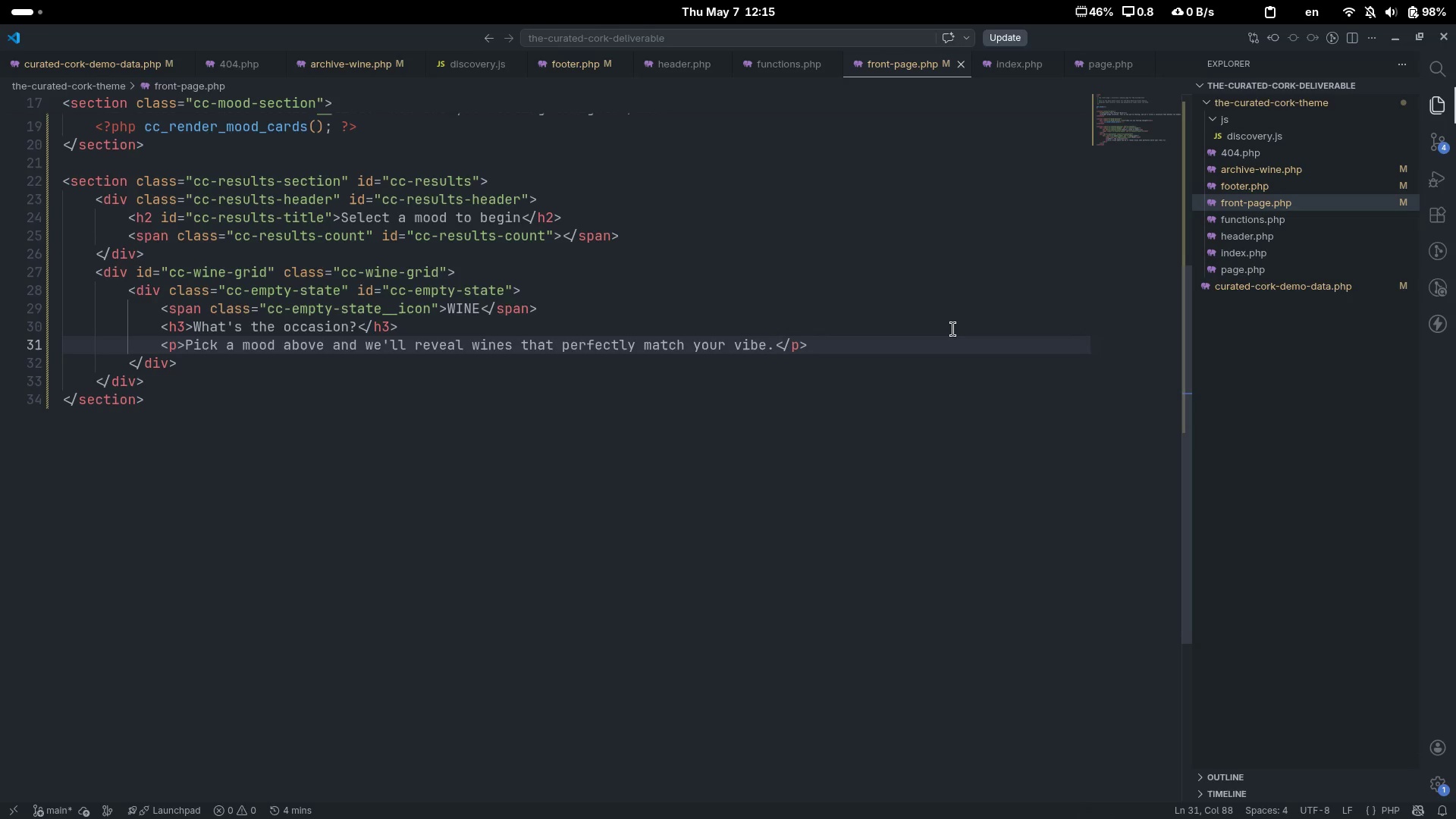 
key(Control+ControlLeft)
 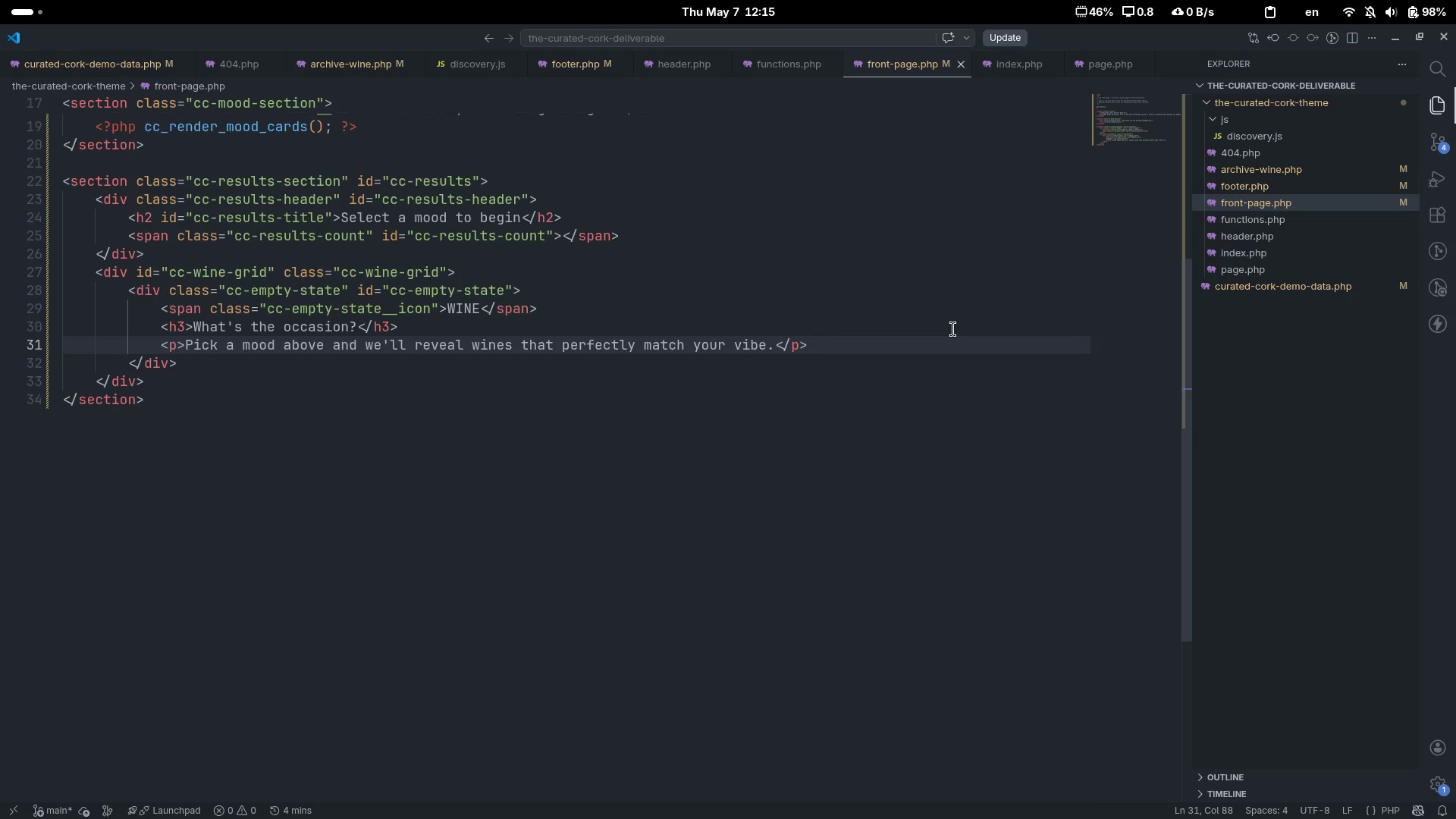 
key(Control+S)
 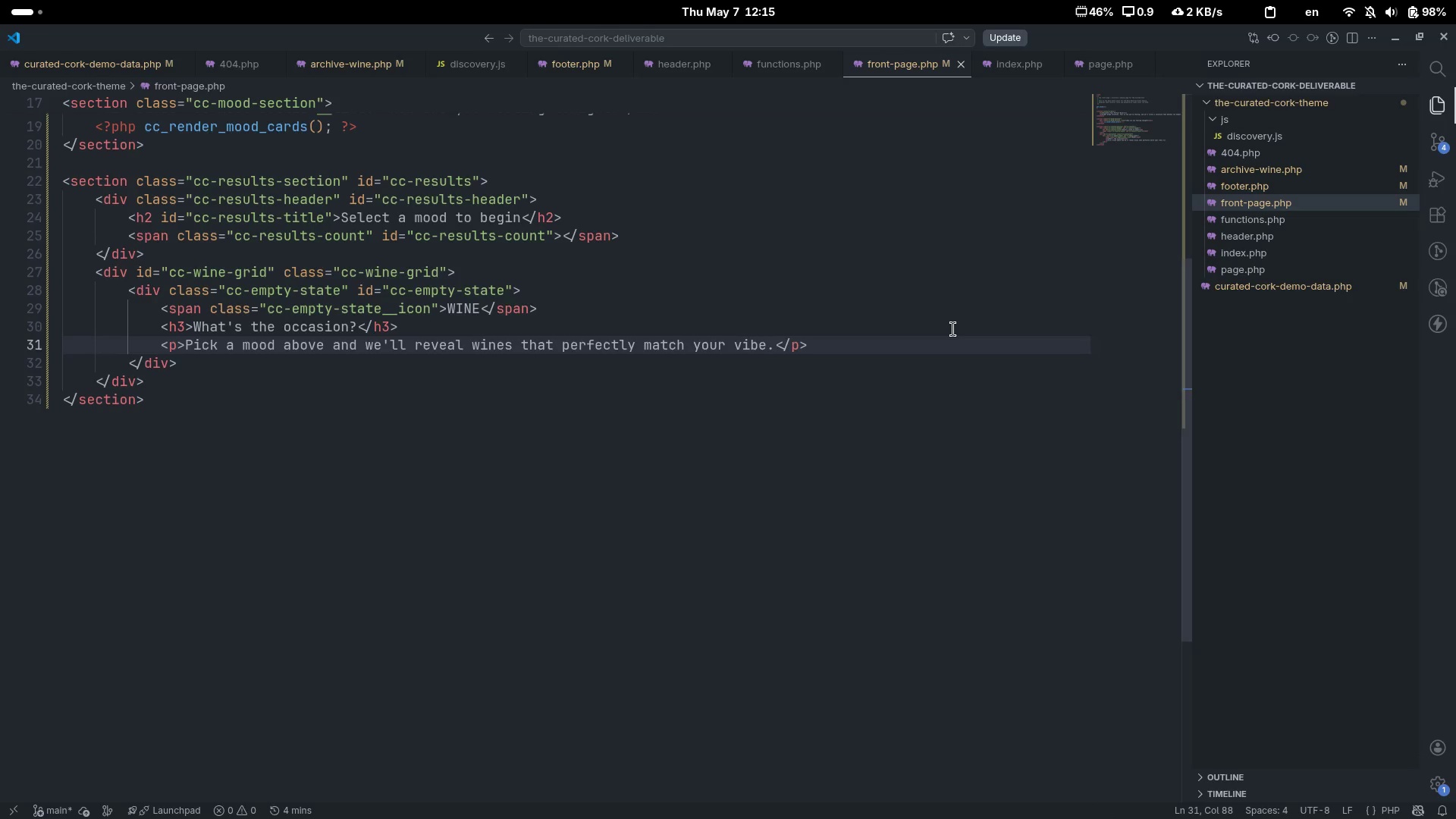 
key(ArrowDown)
 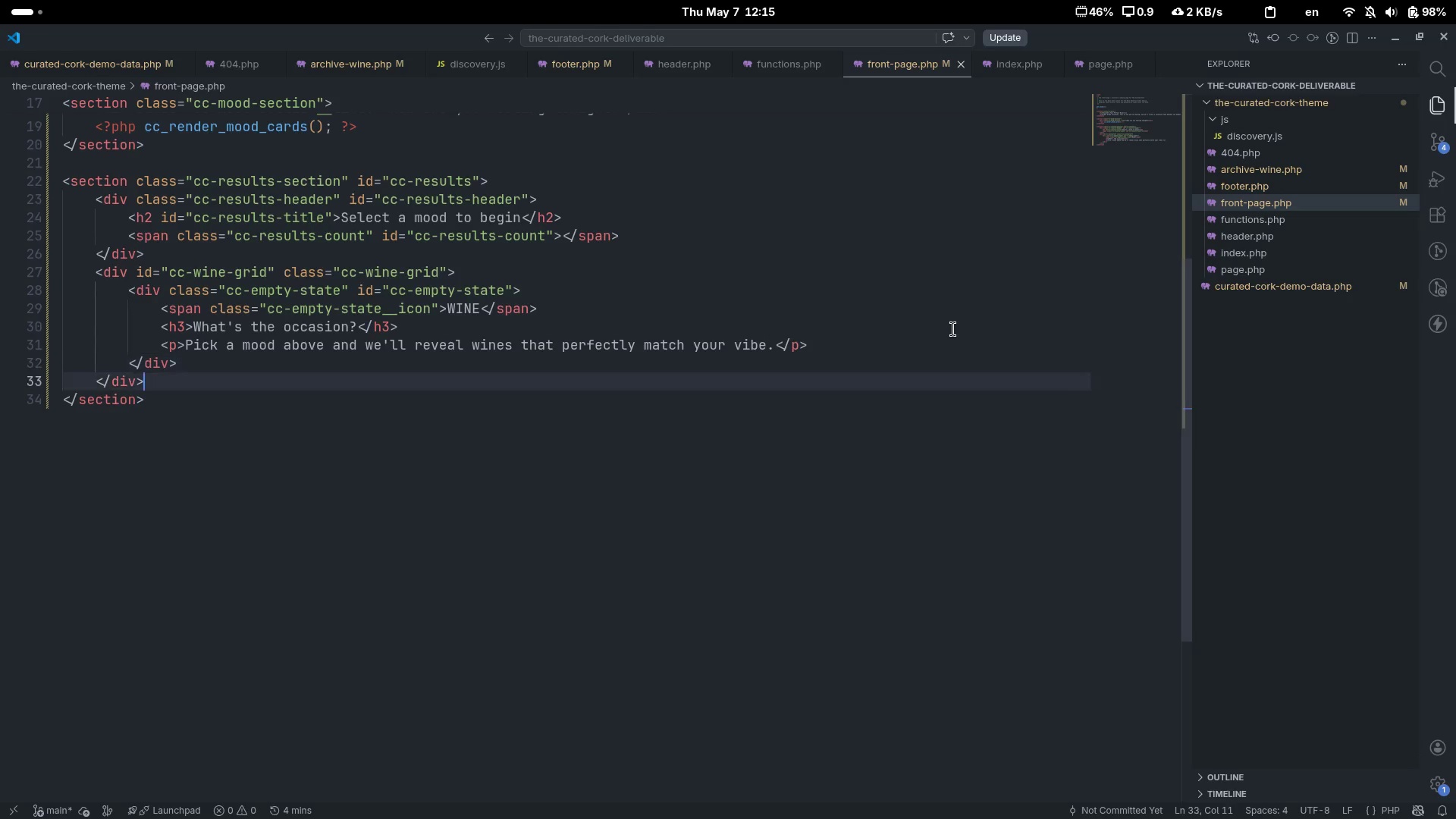 
key(ArrowDown)
 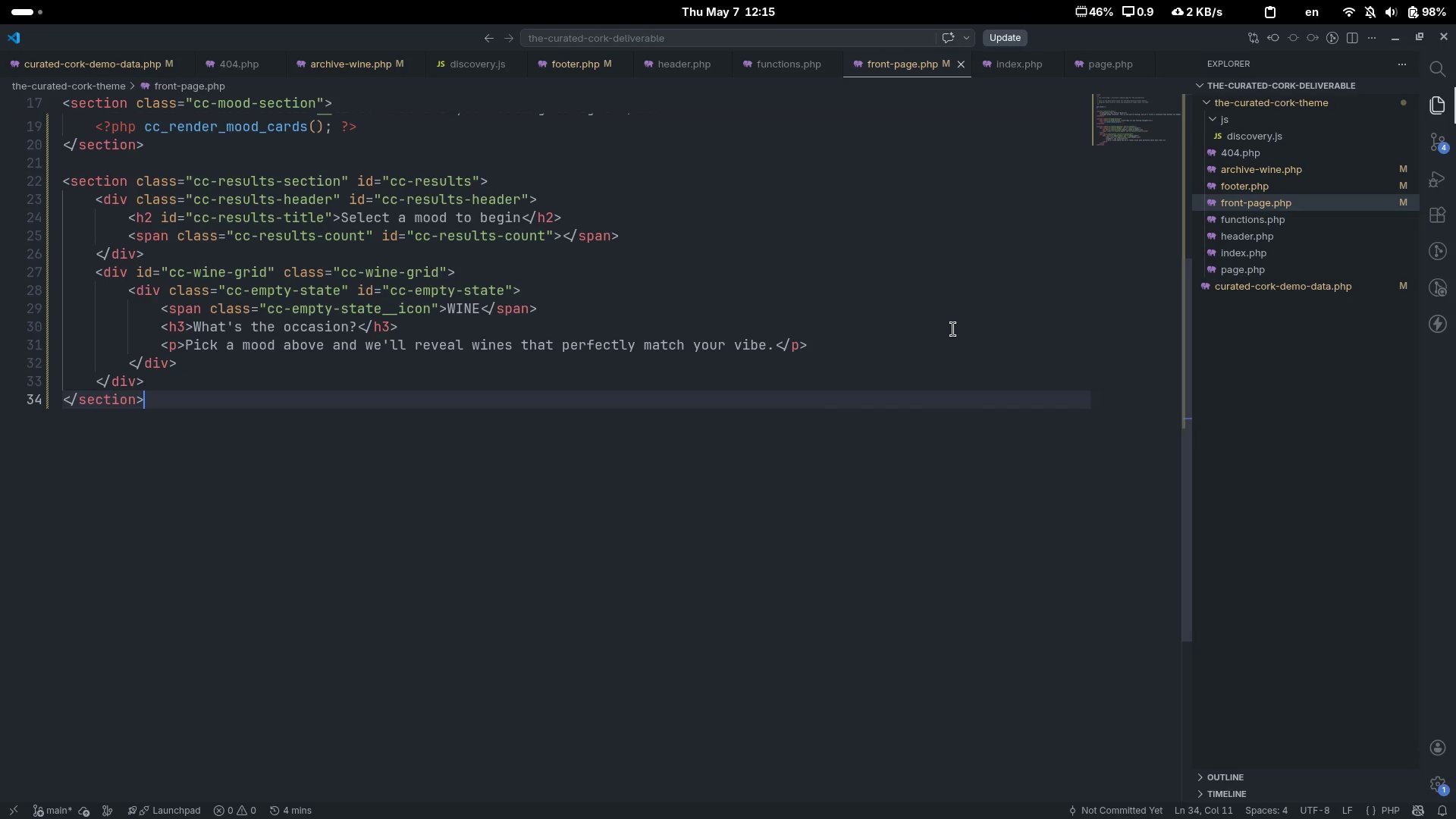 
key(ArrowDown)
 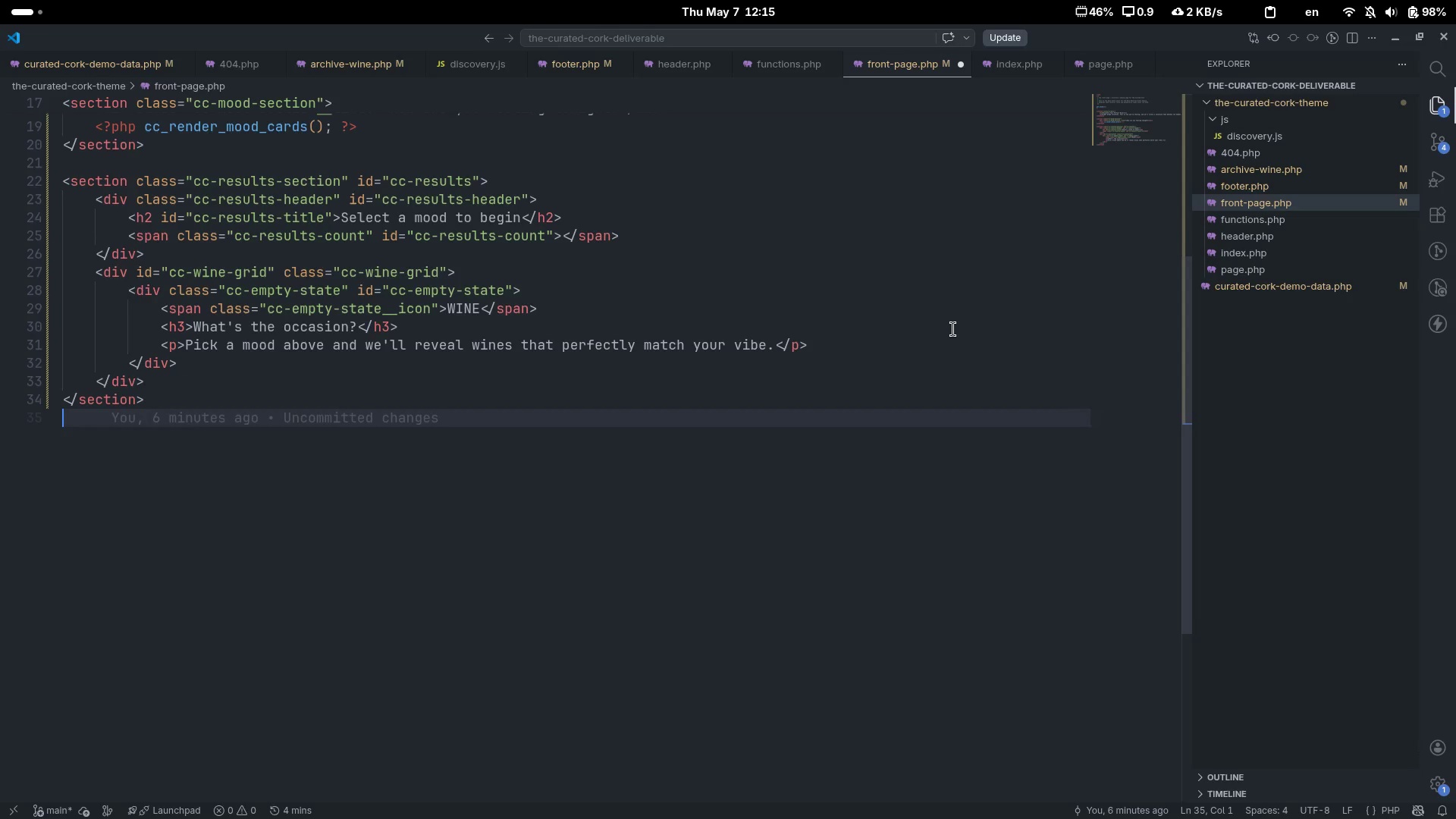 
key(Enter)
 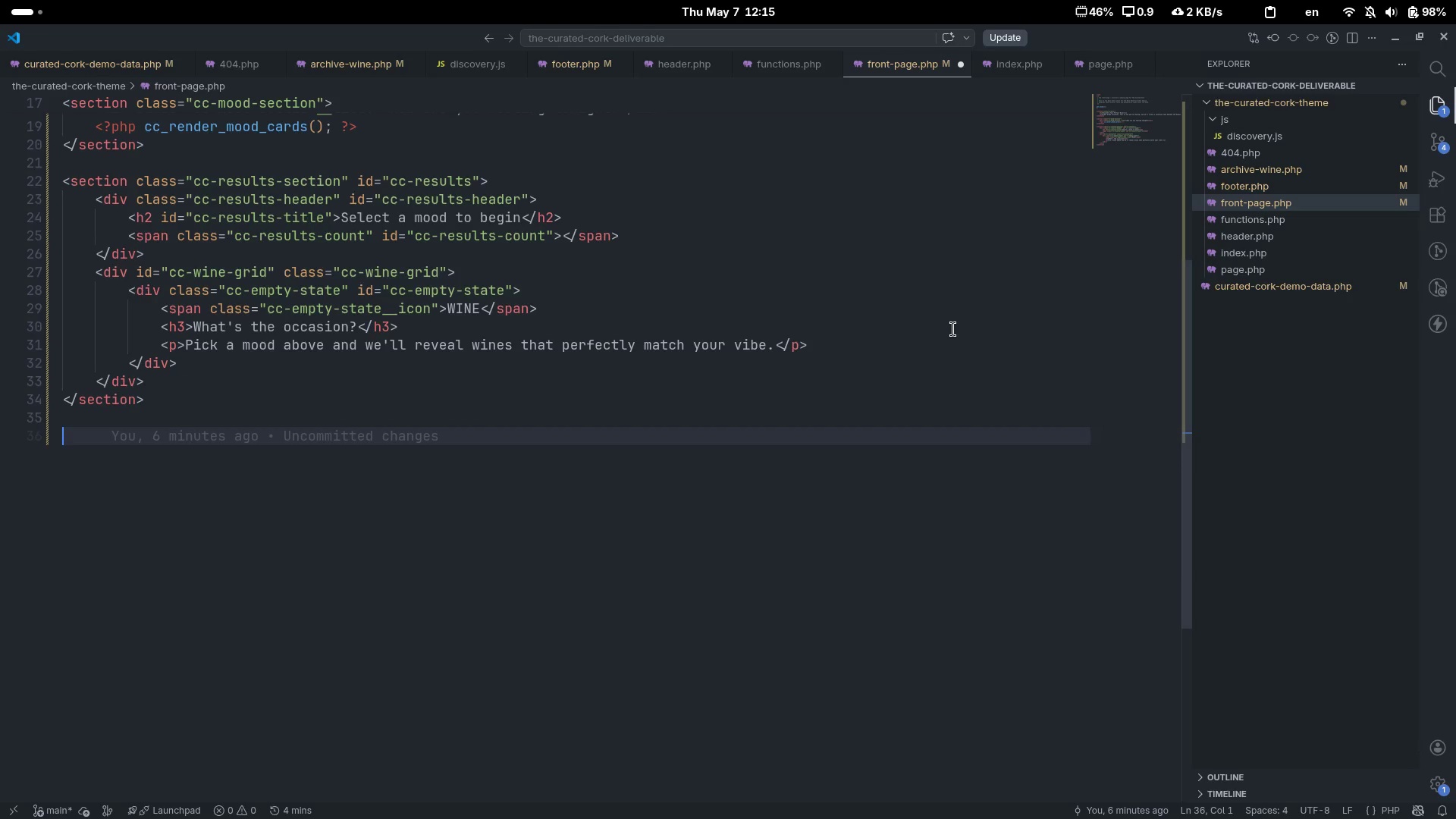 
key(Enter)
 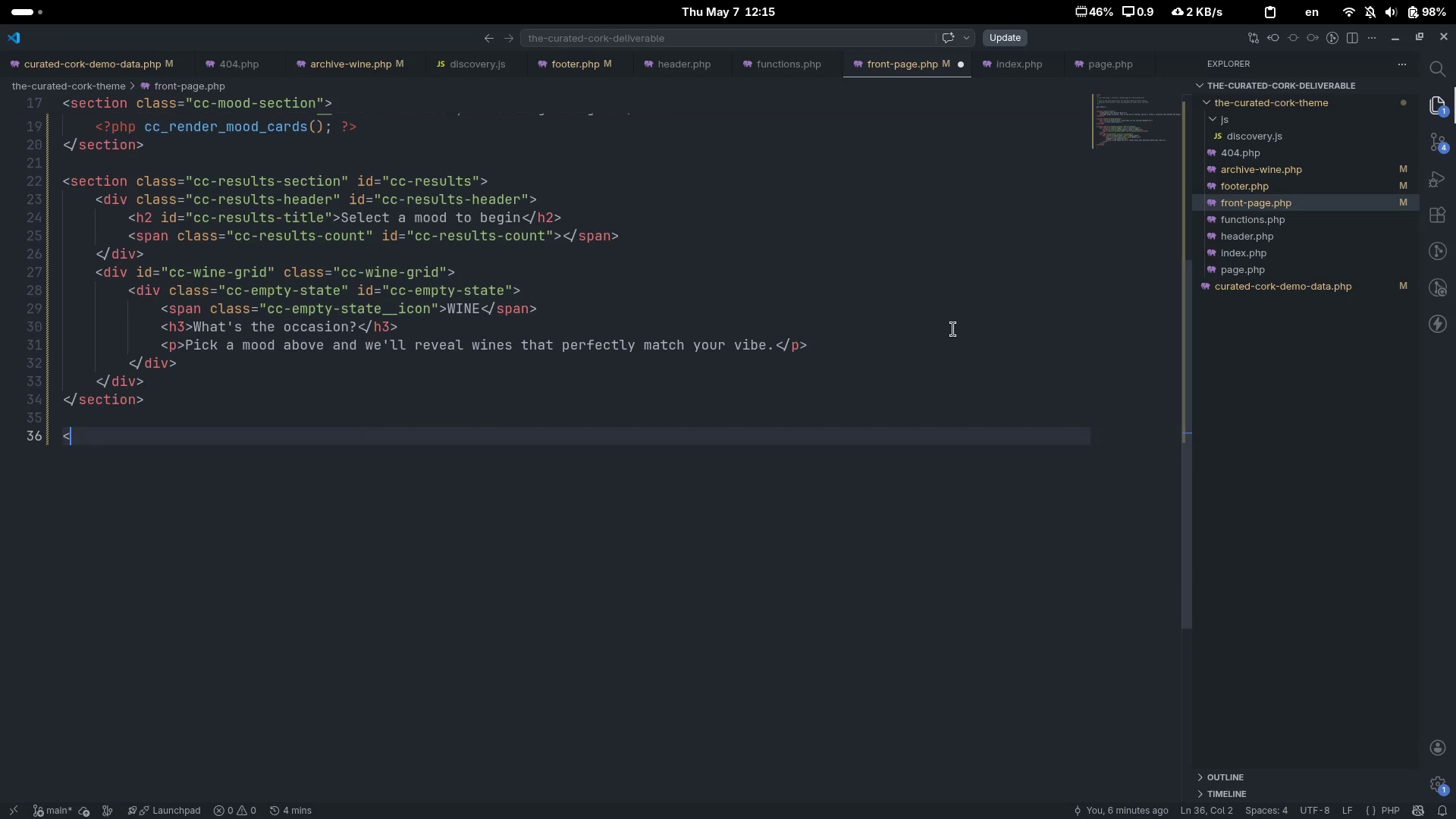 
key(Shift+Comma)
 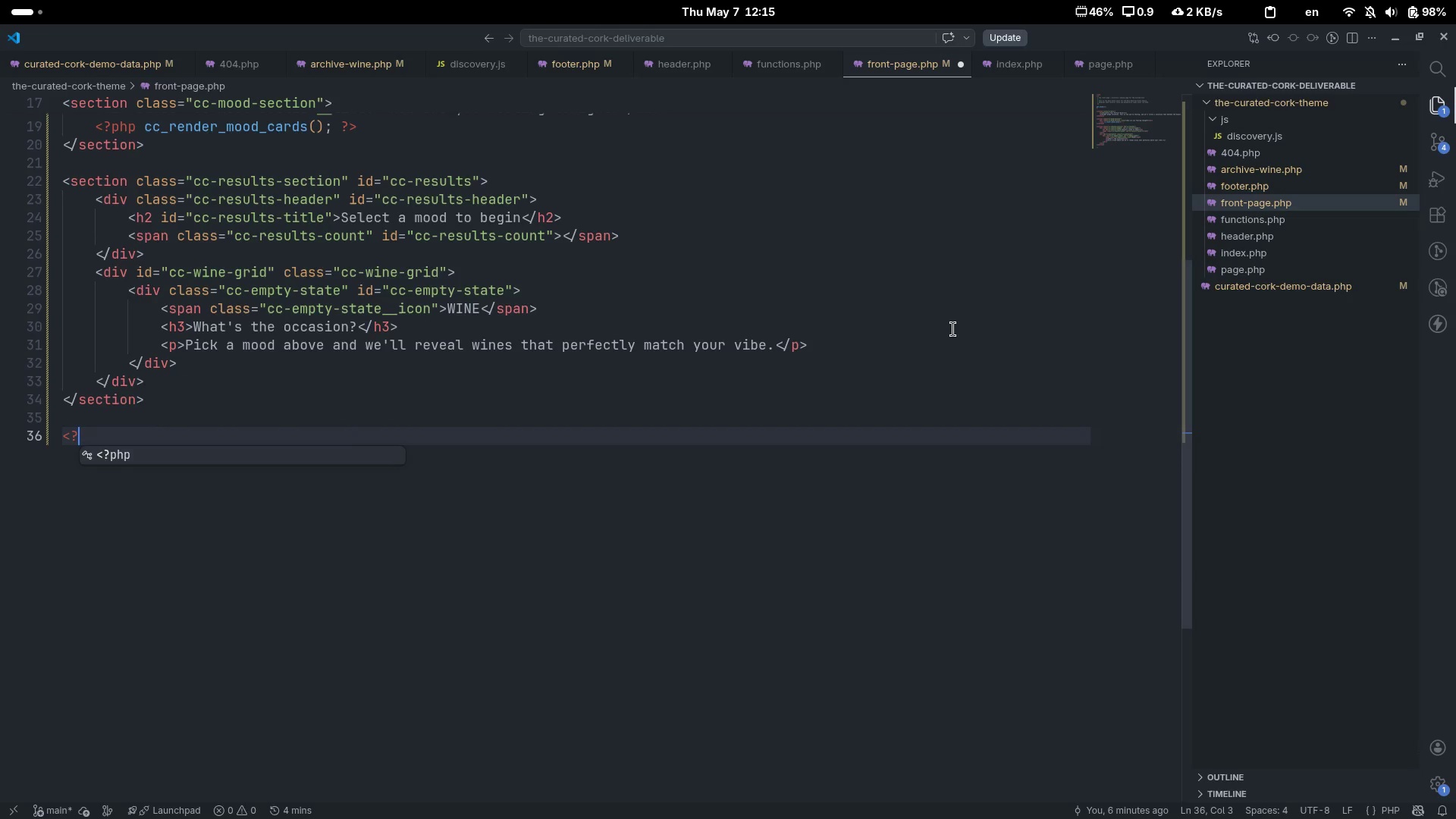 
key(Shift+Slash)
 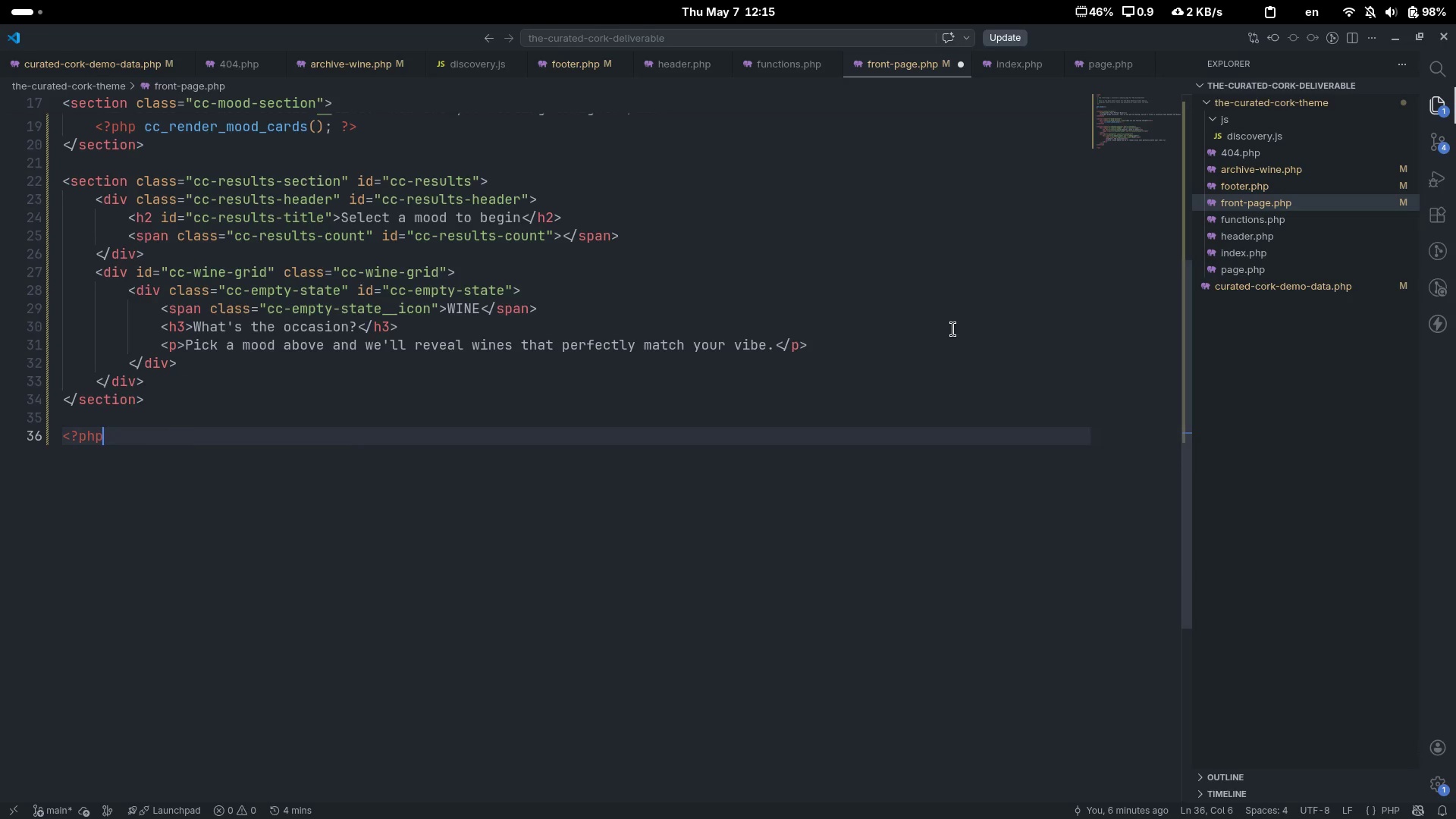 
key(Tab)
 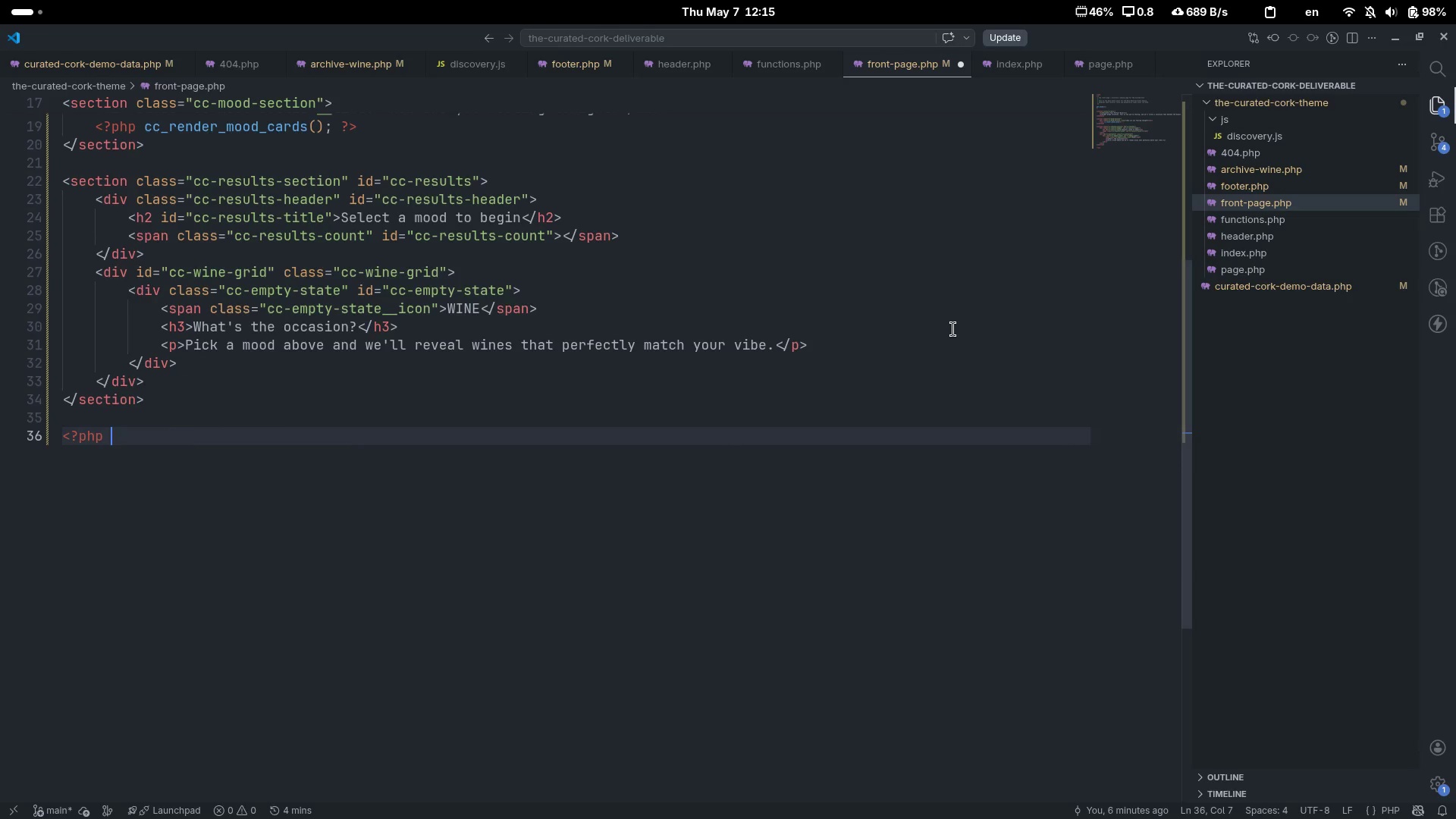 
key(Space)
 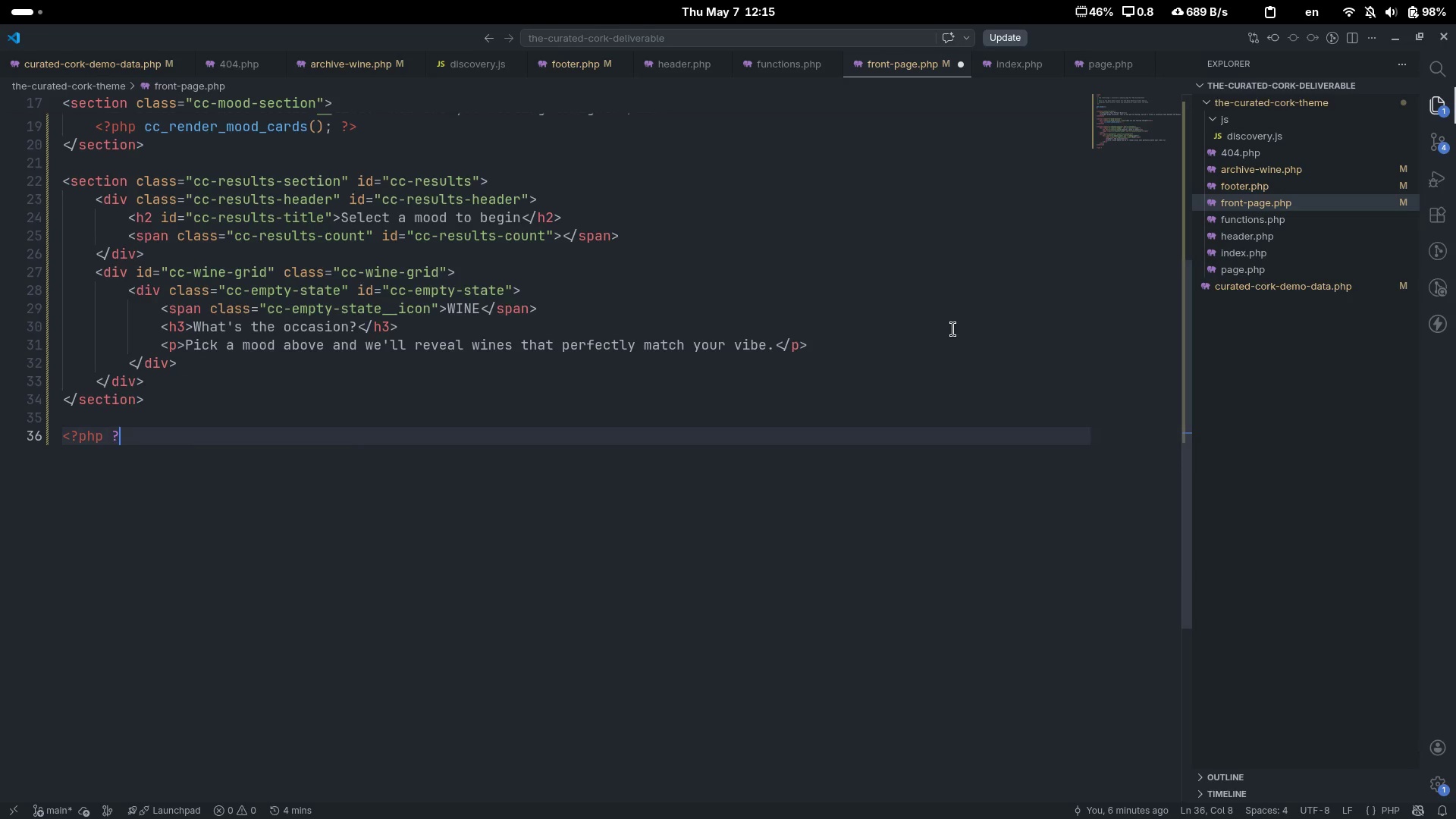 
key(Shift+Slash)
 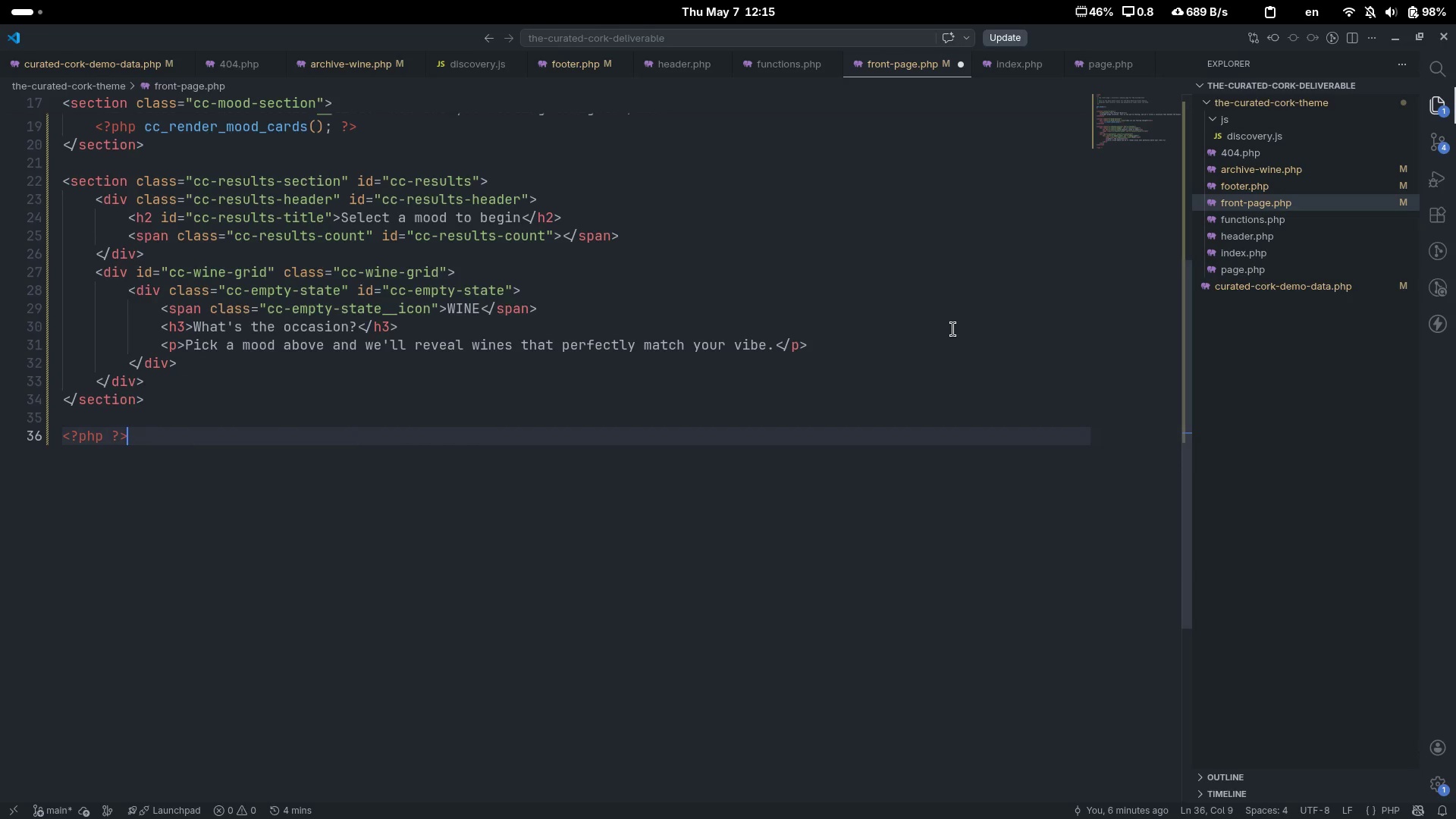 
key(Shift+Period)
 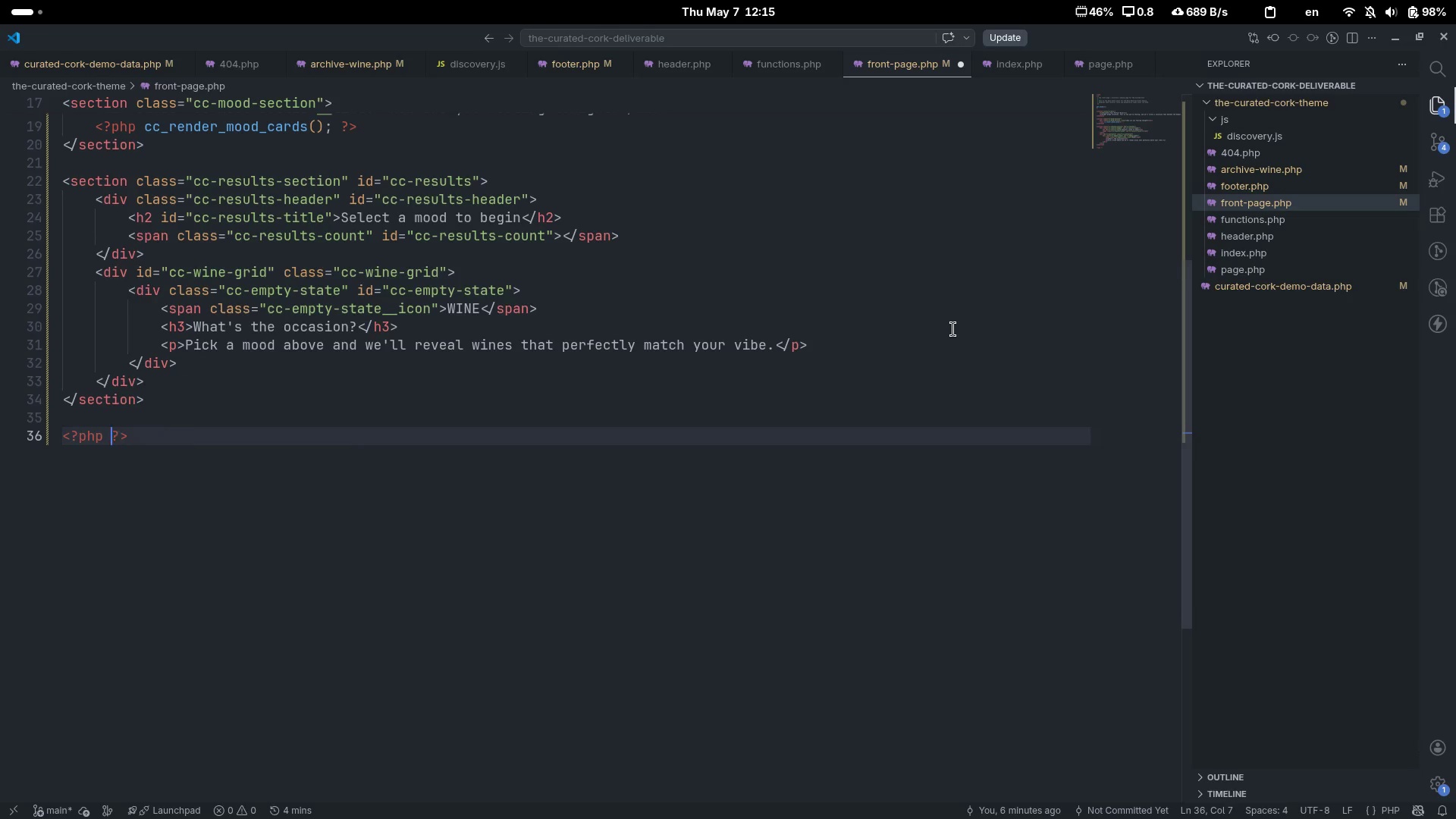 
key(ArrowLeft)
 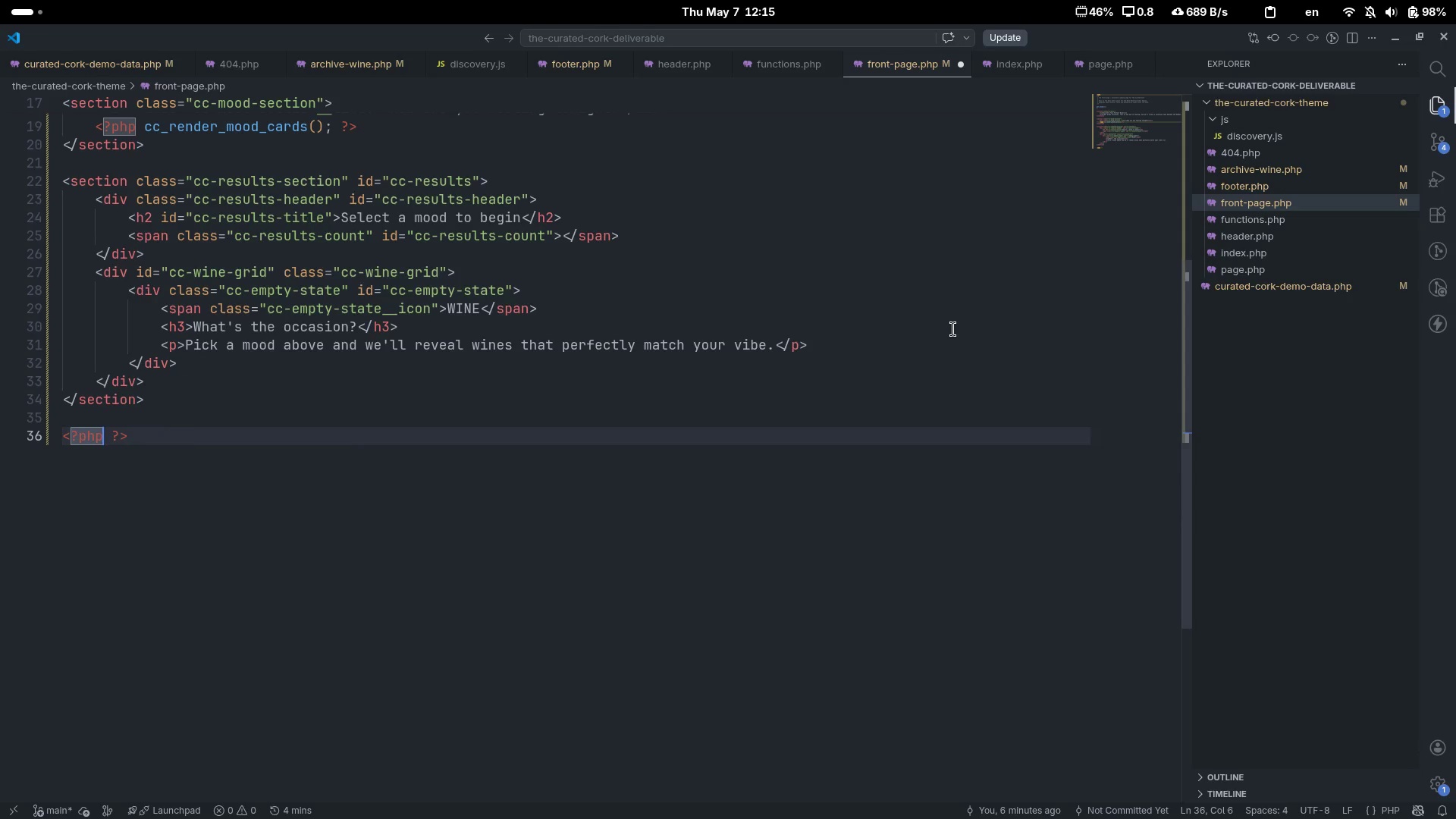 
key(ArrowLeft)
 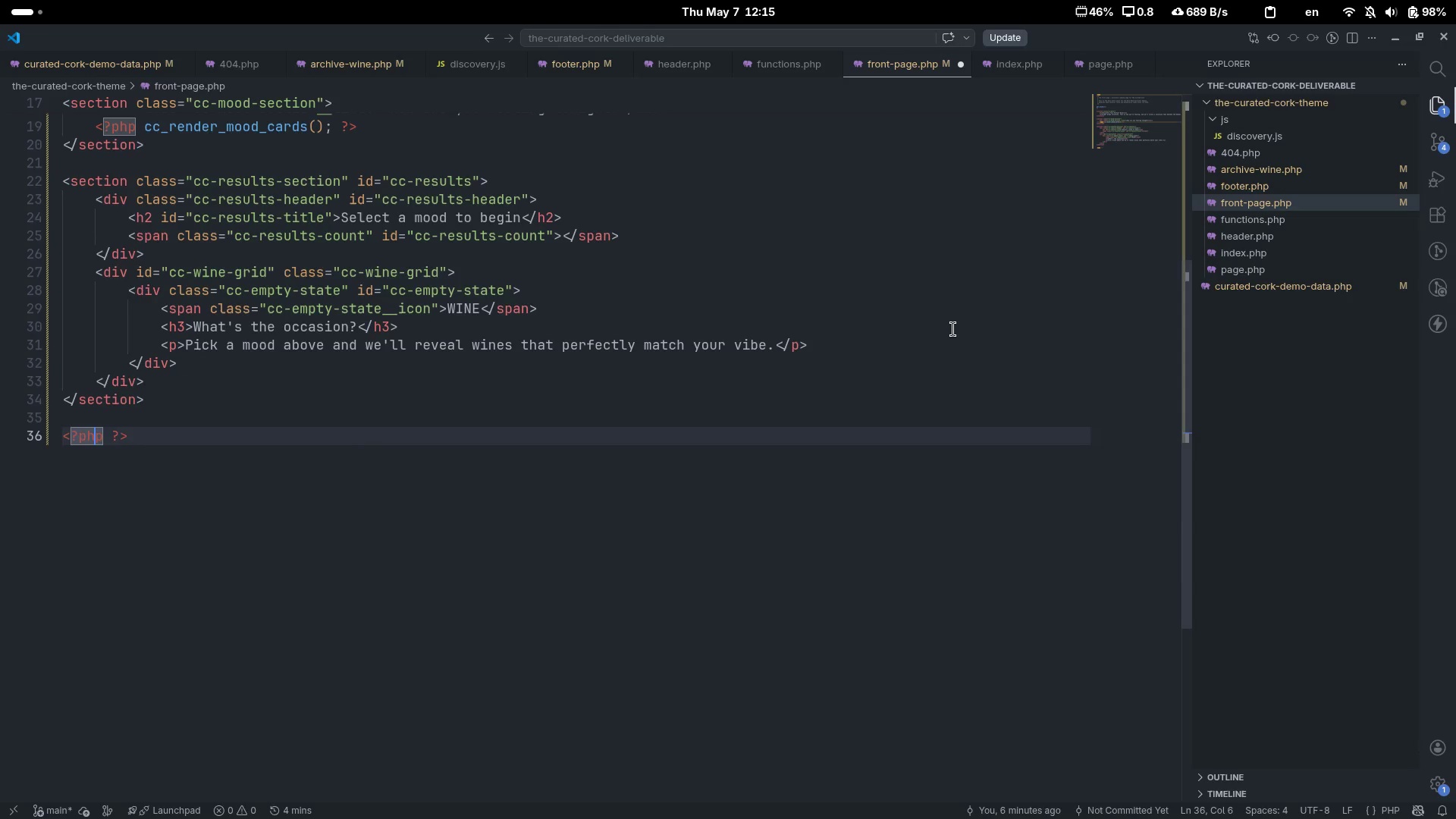 
key(ArrowLeft)
 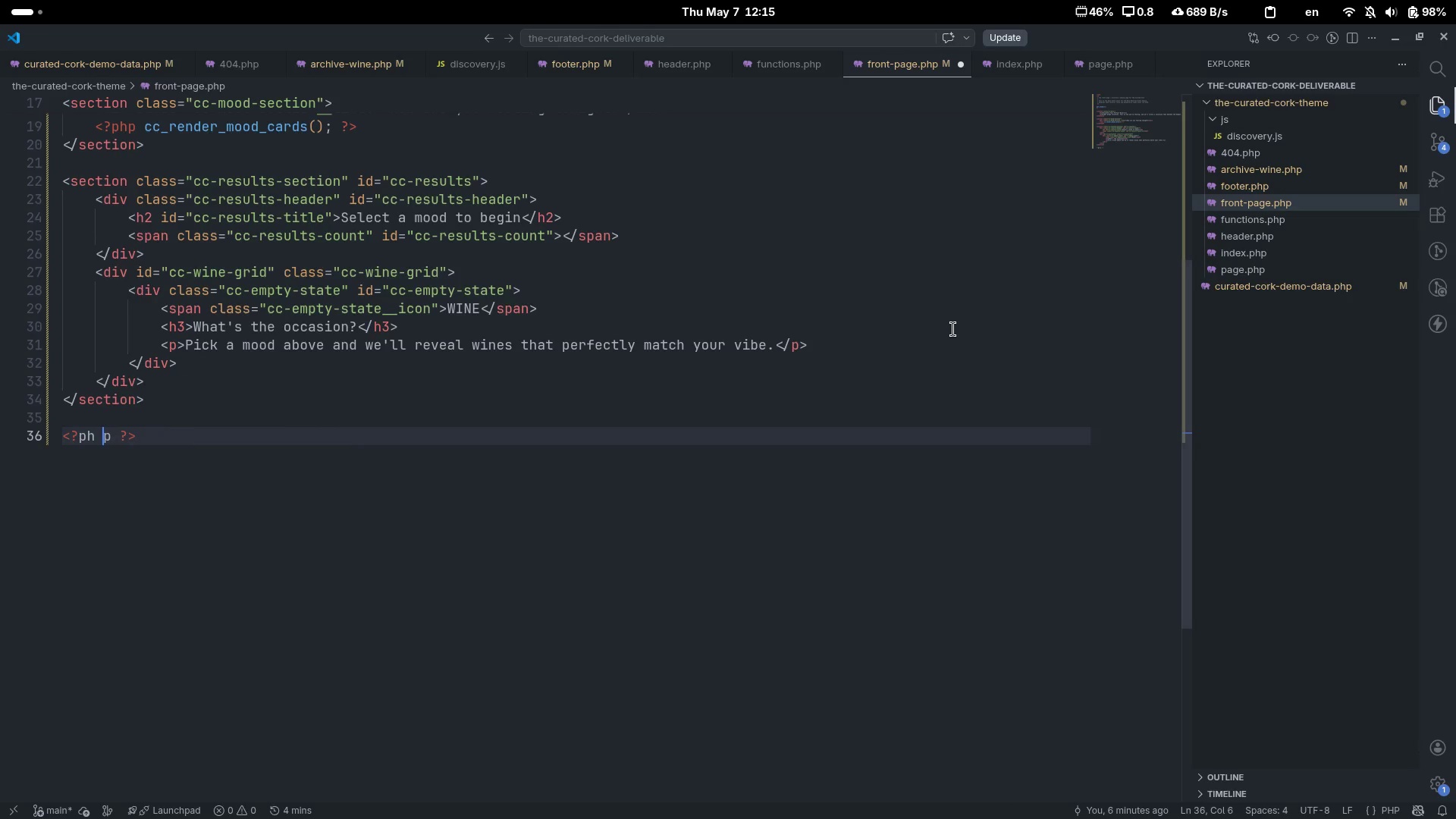 
key(ArrowLeft)
 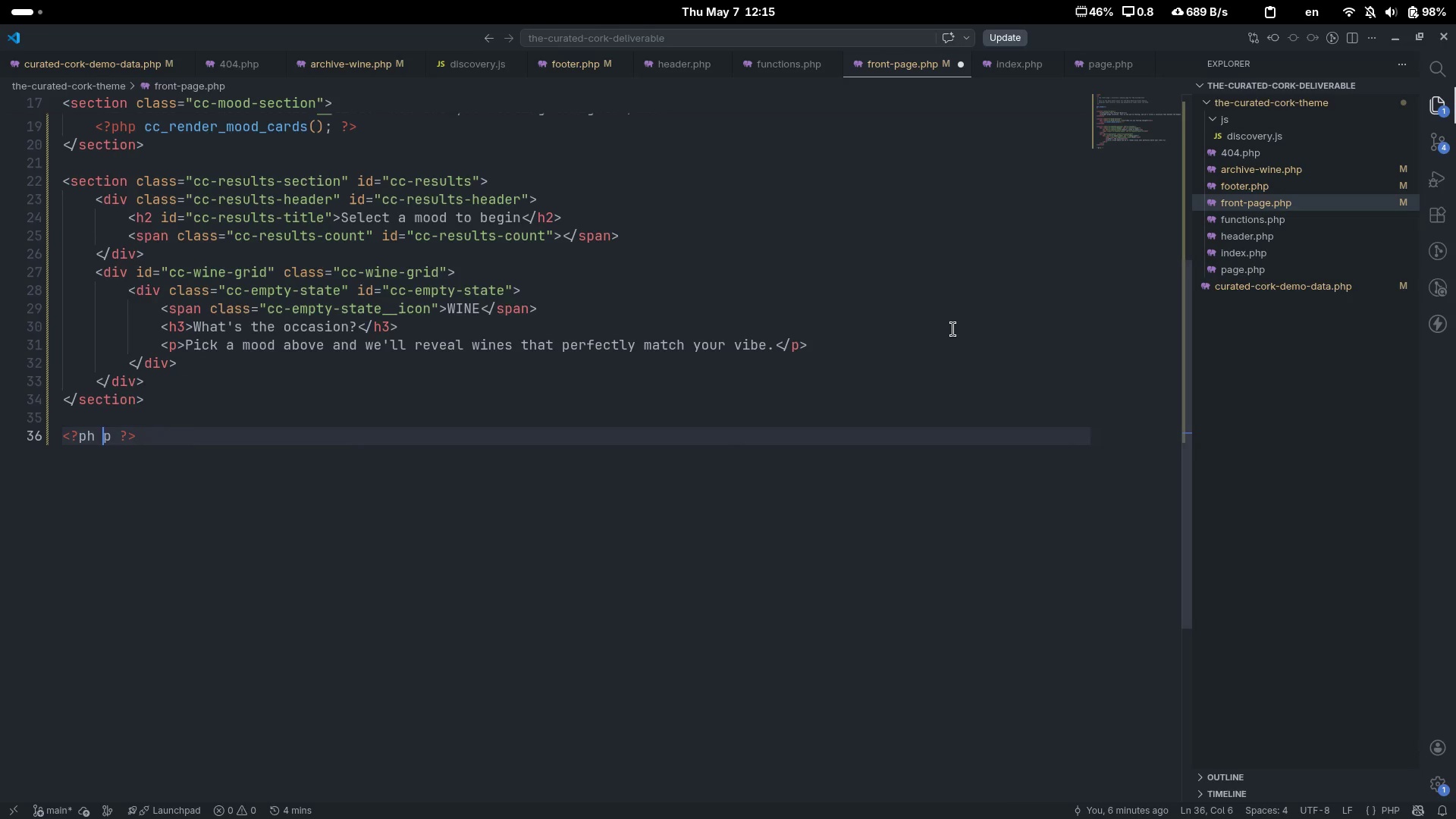 
key(Space)
 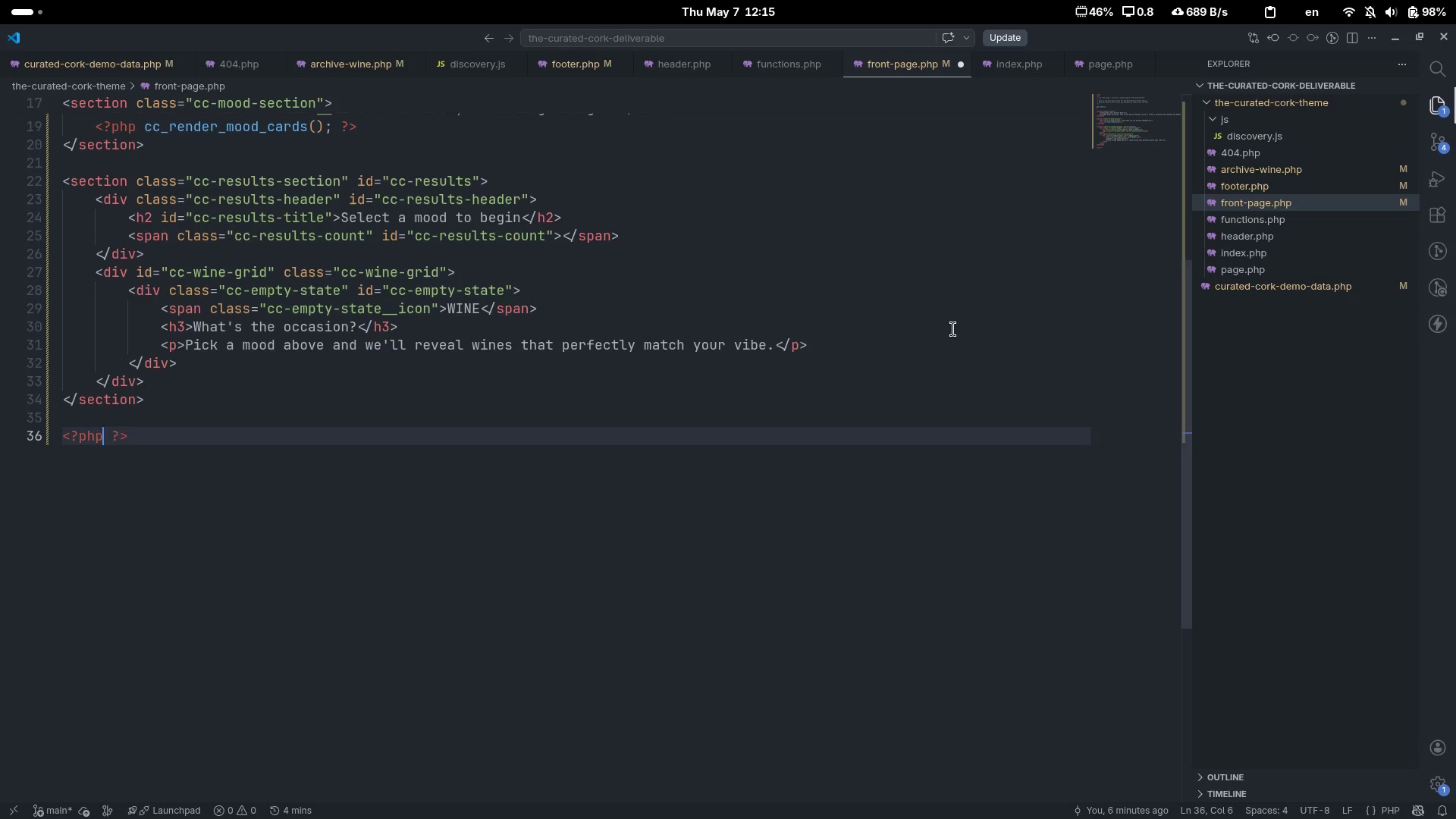 
key(Backspace)
 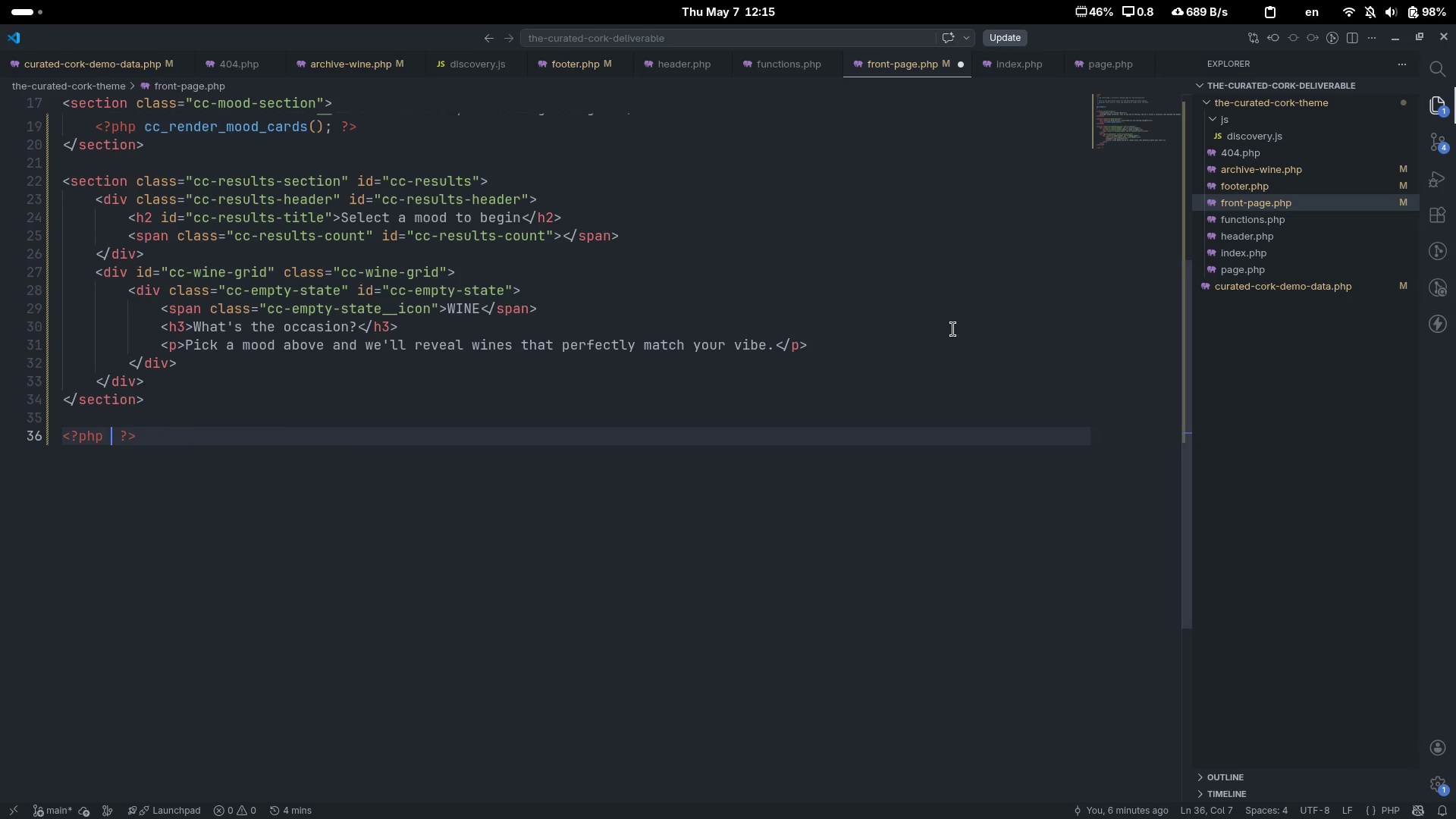 
key(ArrowRight)
 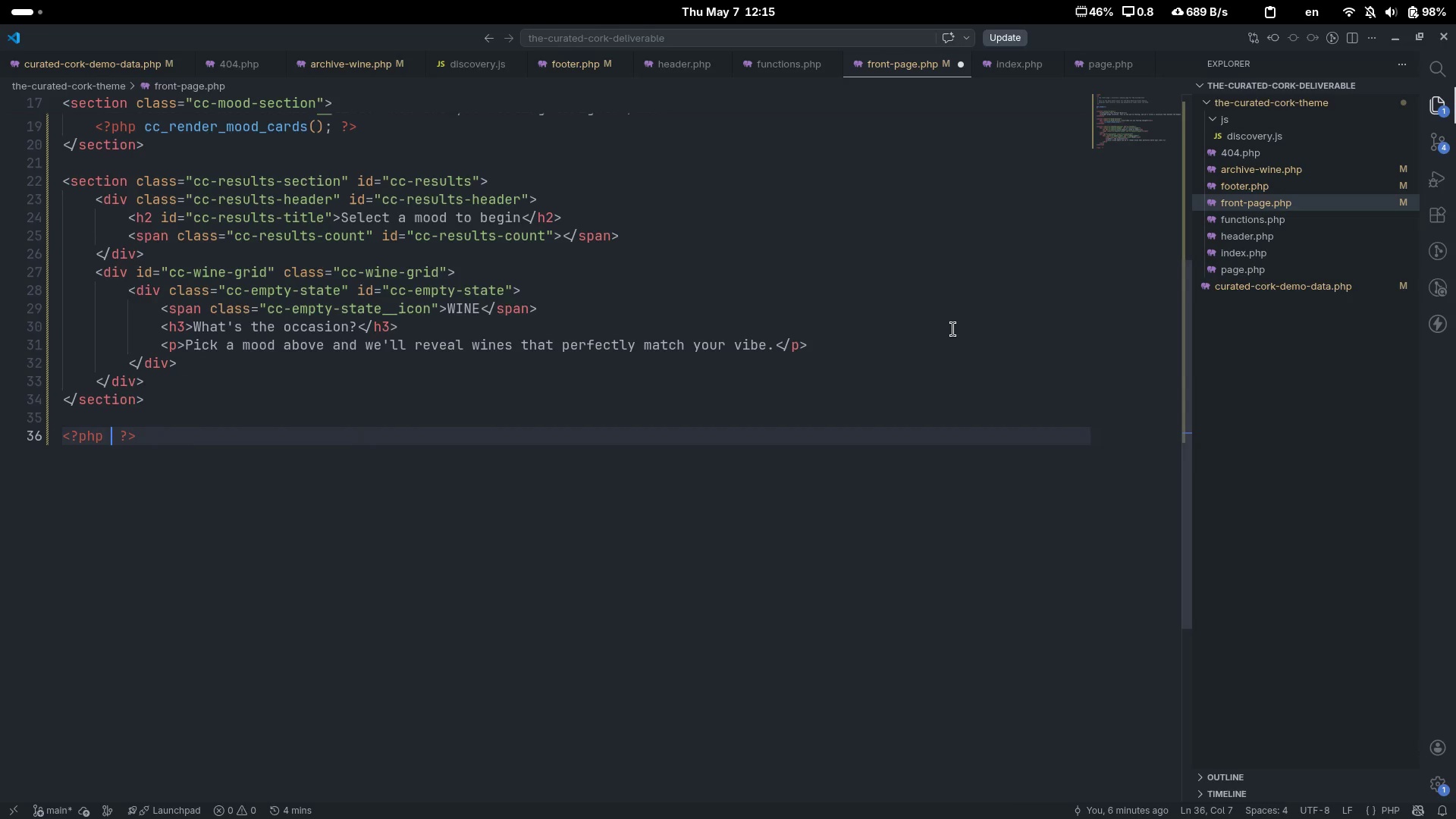 
type( get_footer();)
 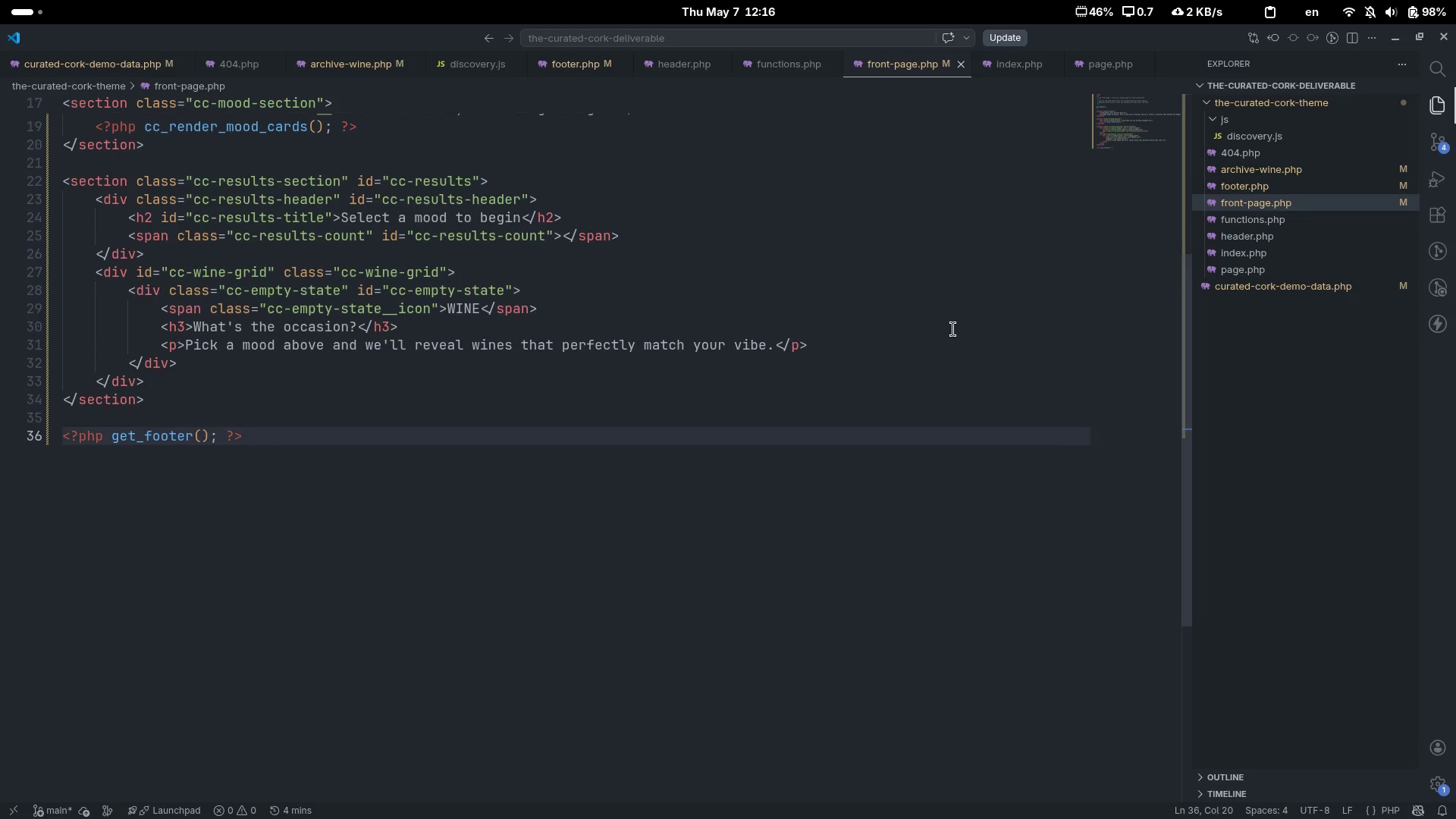 
 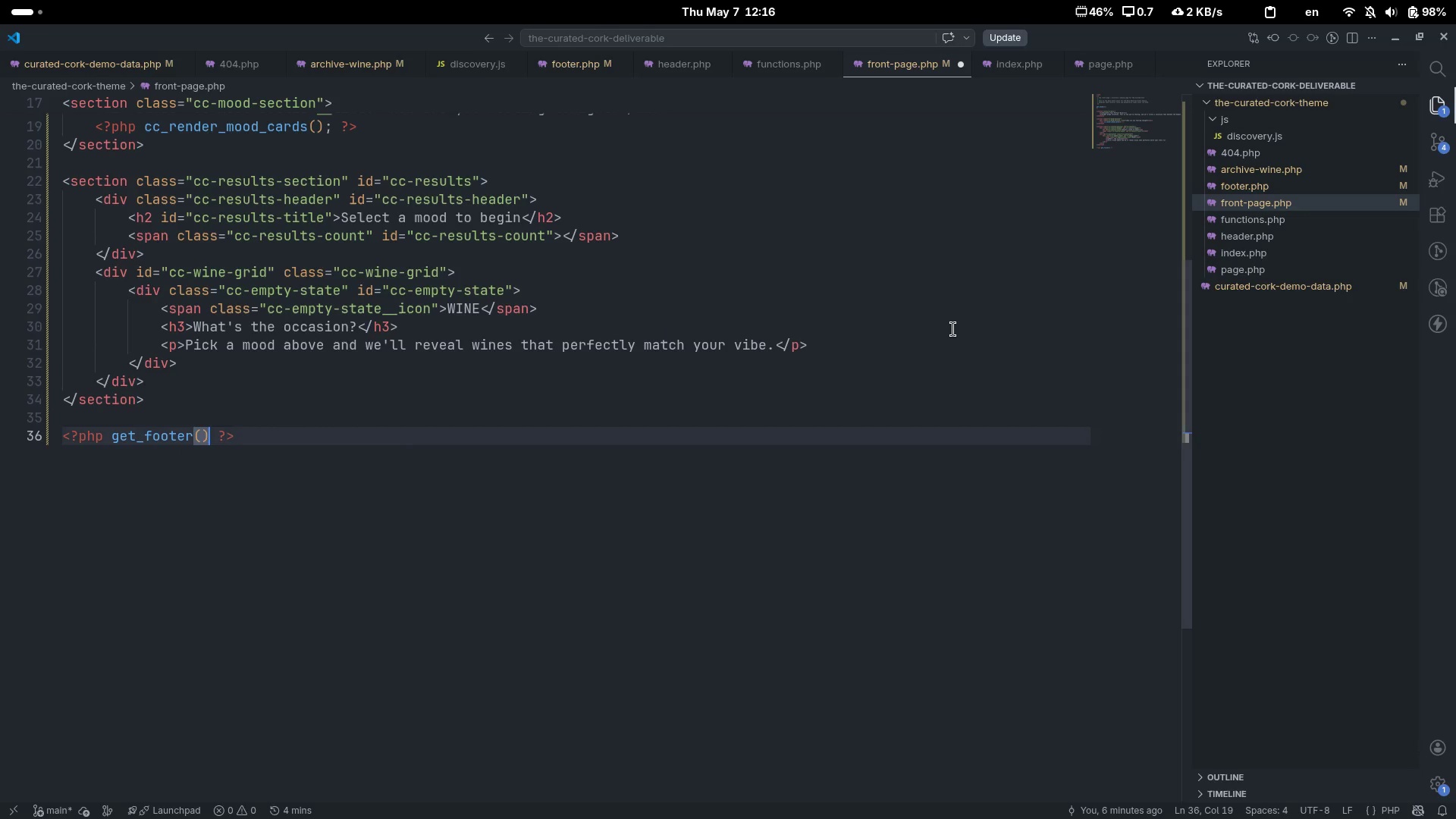 
key(Control+ControlLeft)
 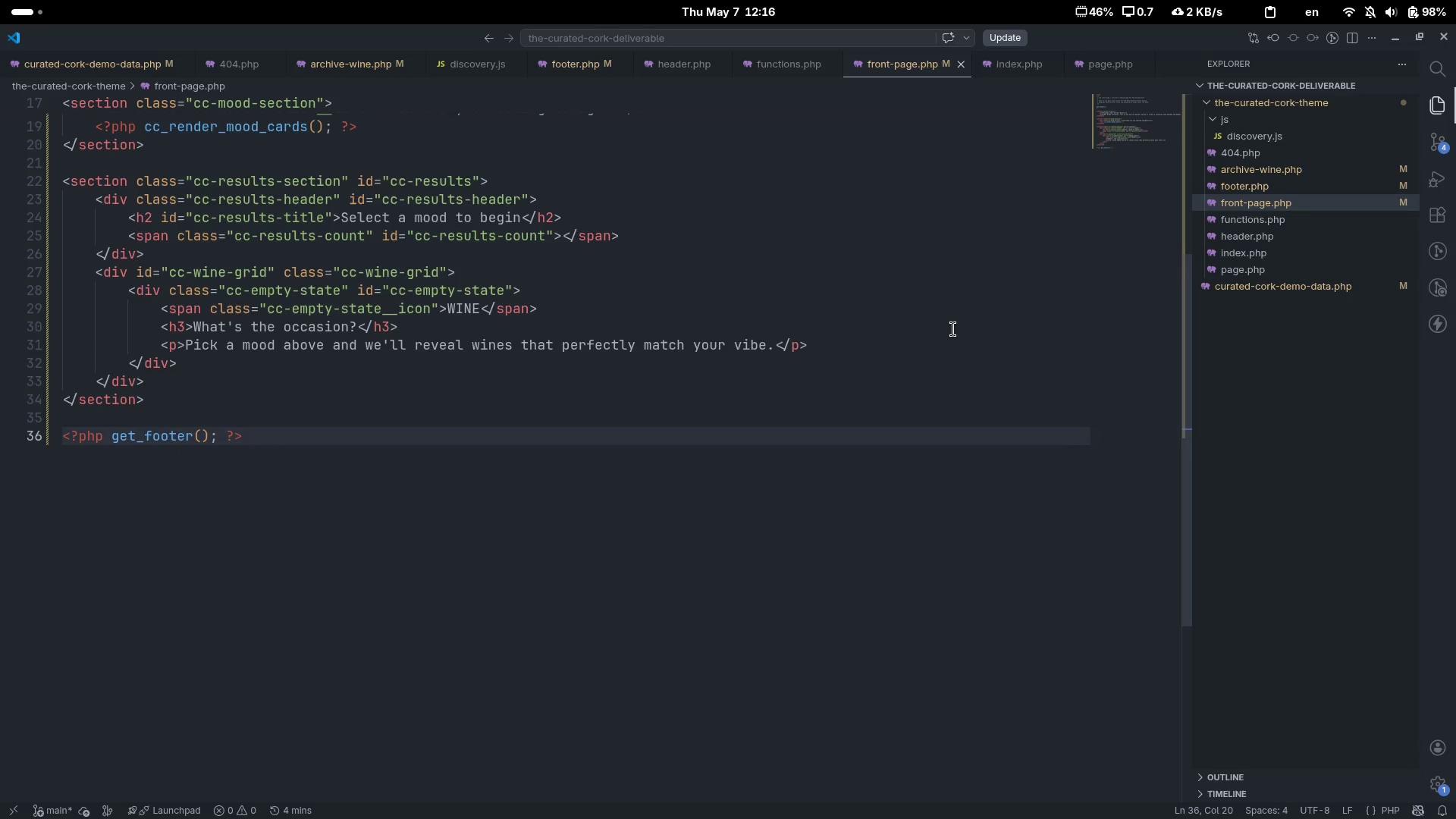 
key(Control+S)
 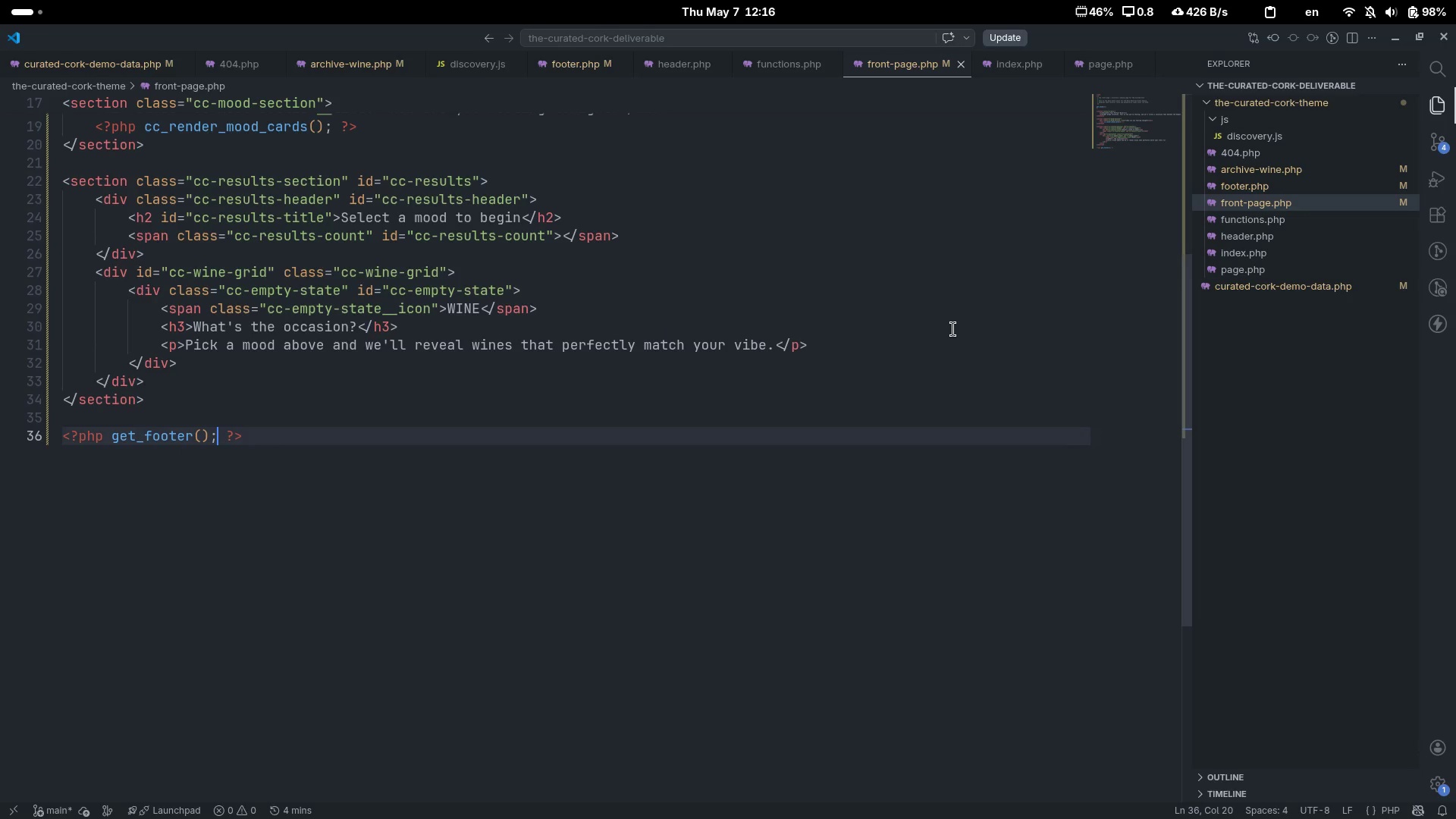 
wait(8.94)
 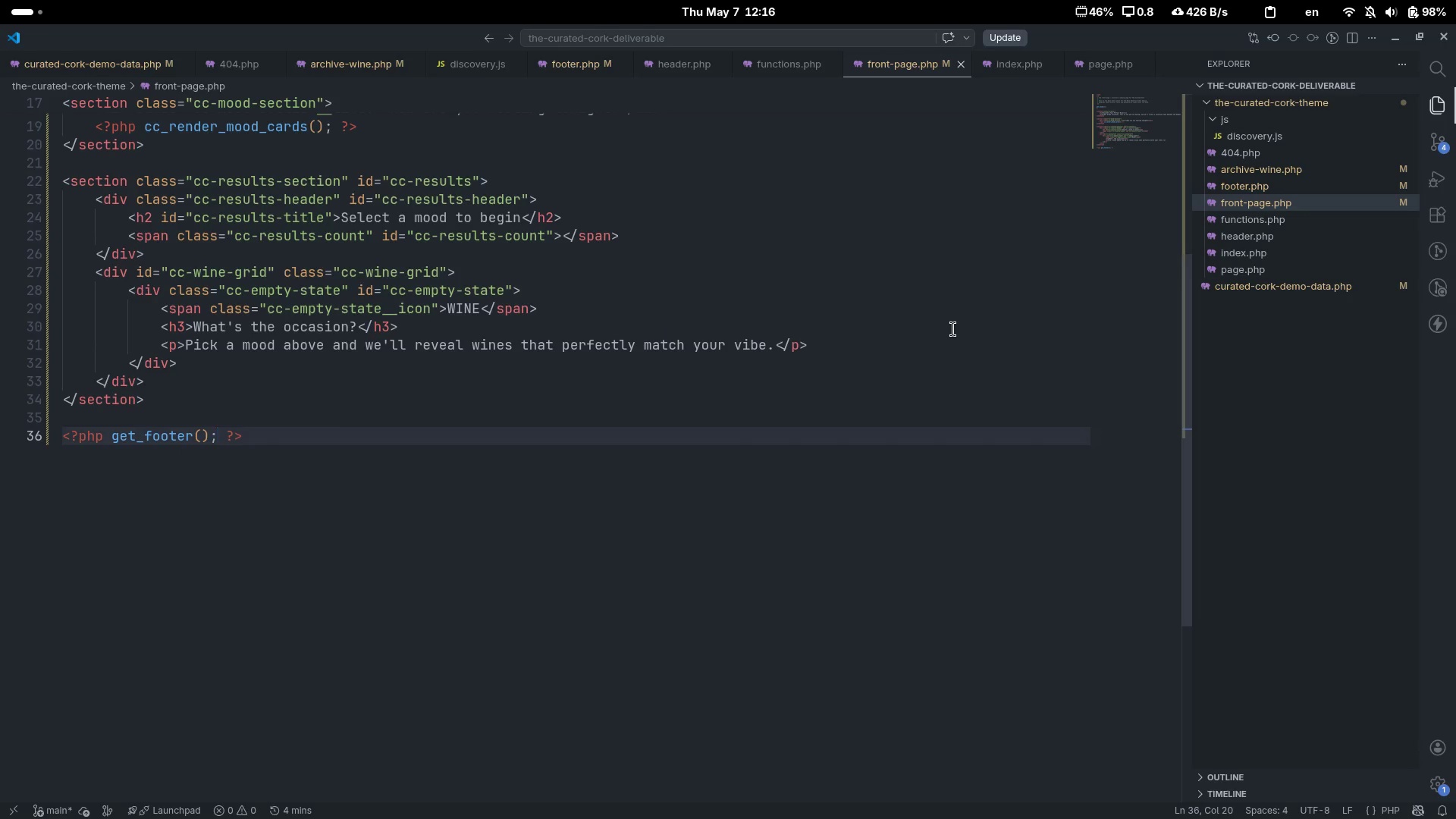 
key(Control+S)
 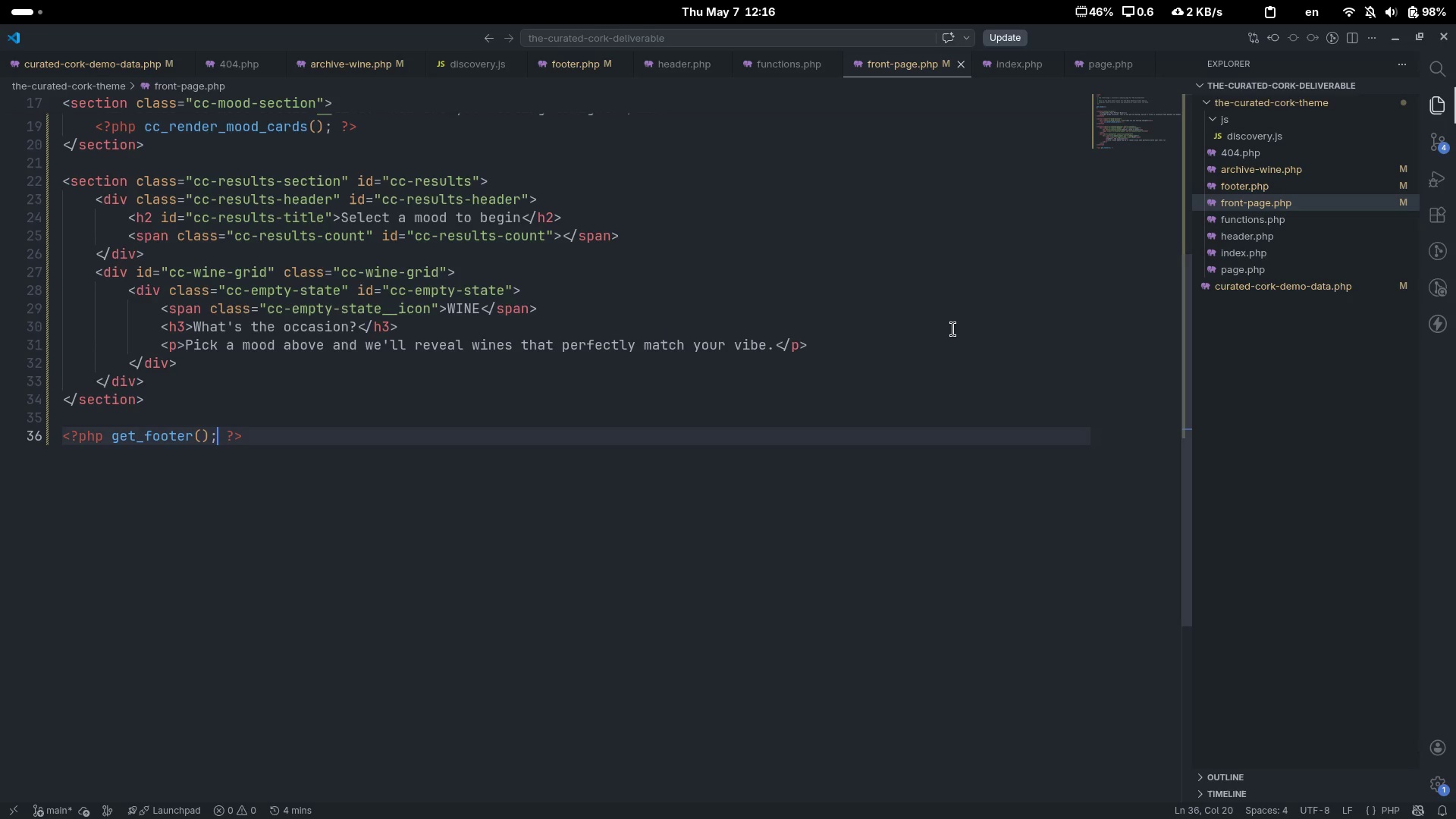 
wait(6.18)
 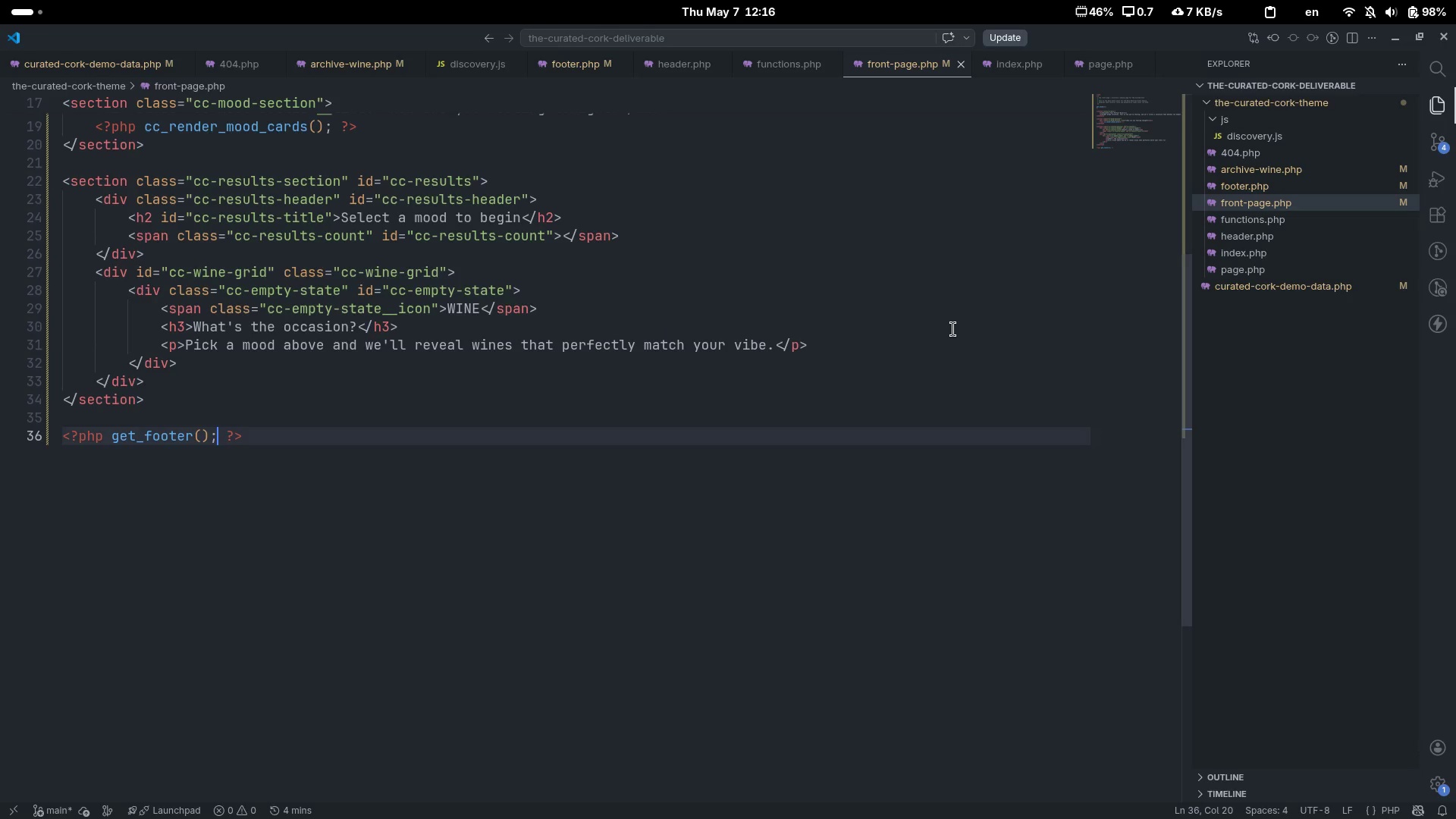 
left_click([1318, 211])
 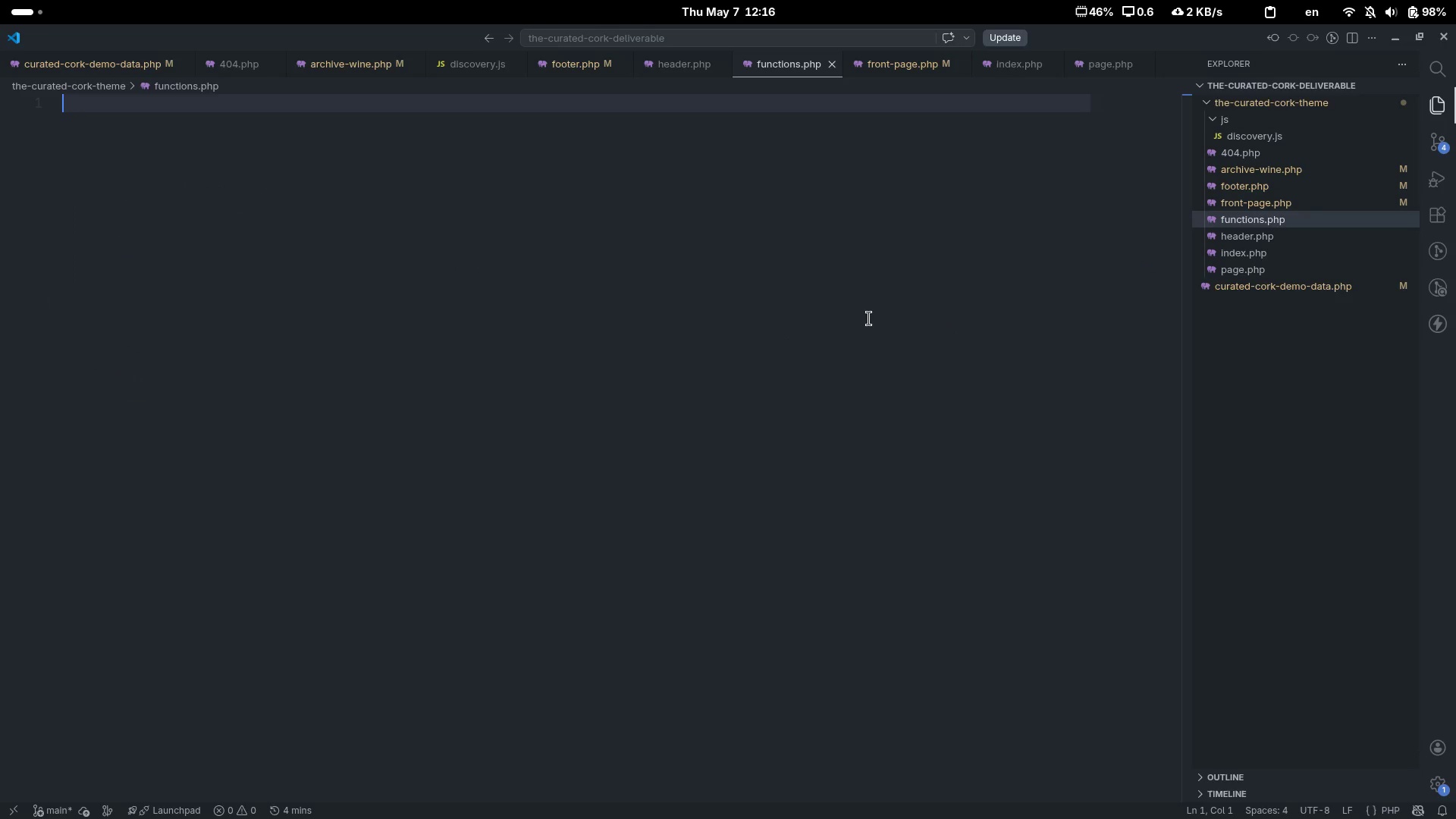 
left_click([869, 318])
 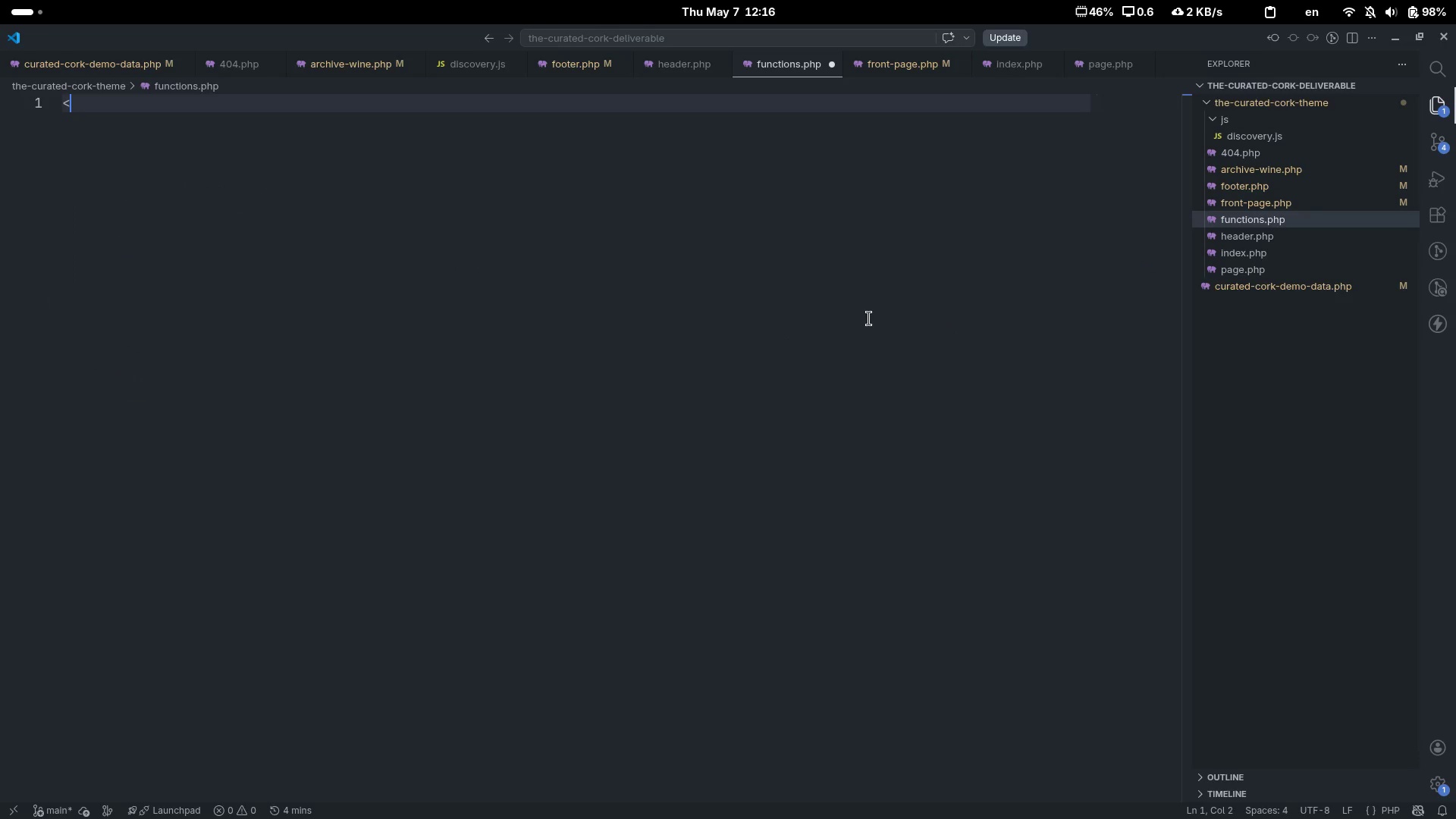 
key(Shift+Comma)
 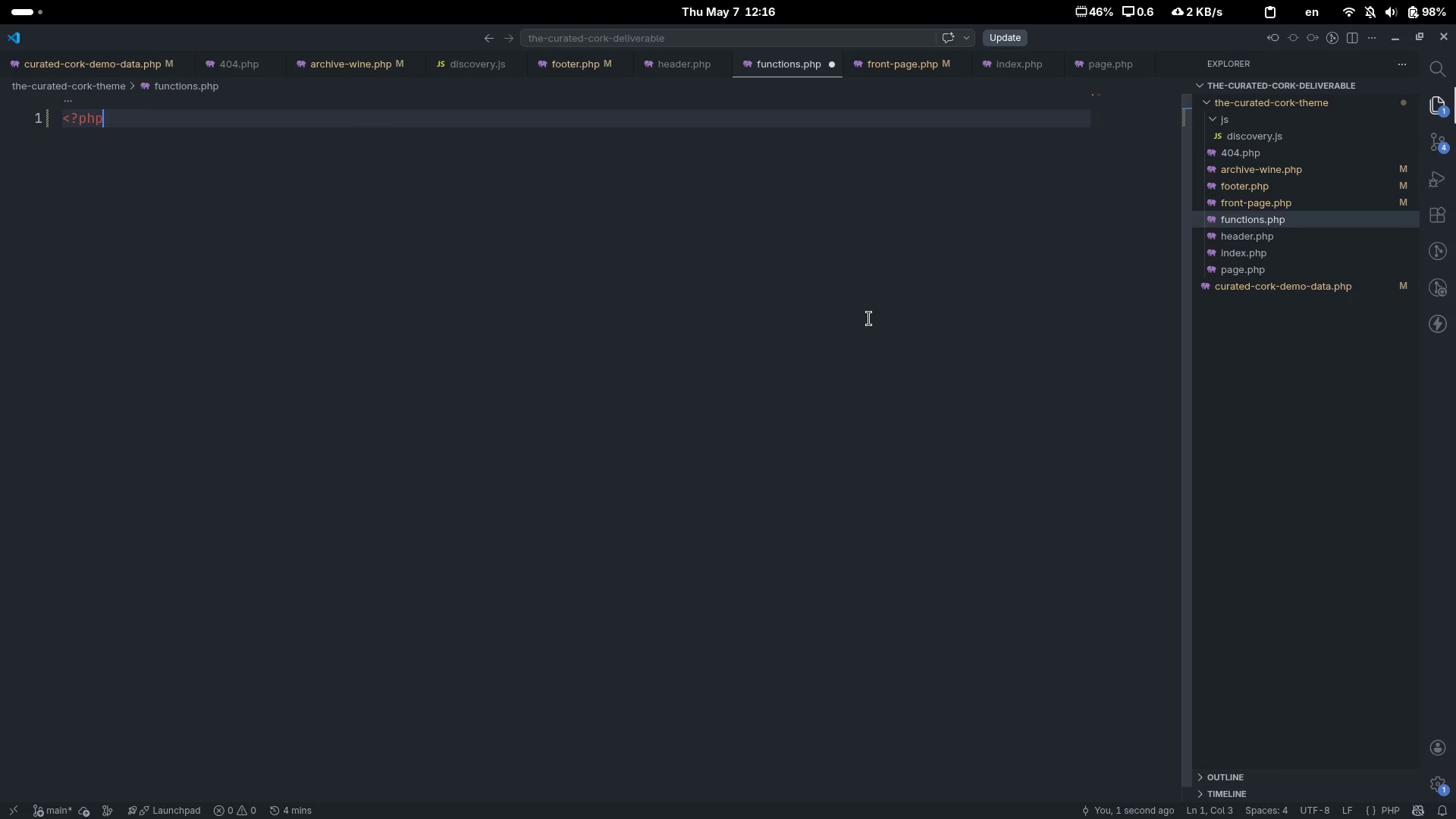 
key(Shift+Slash)
 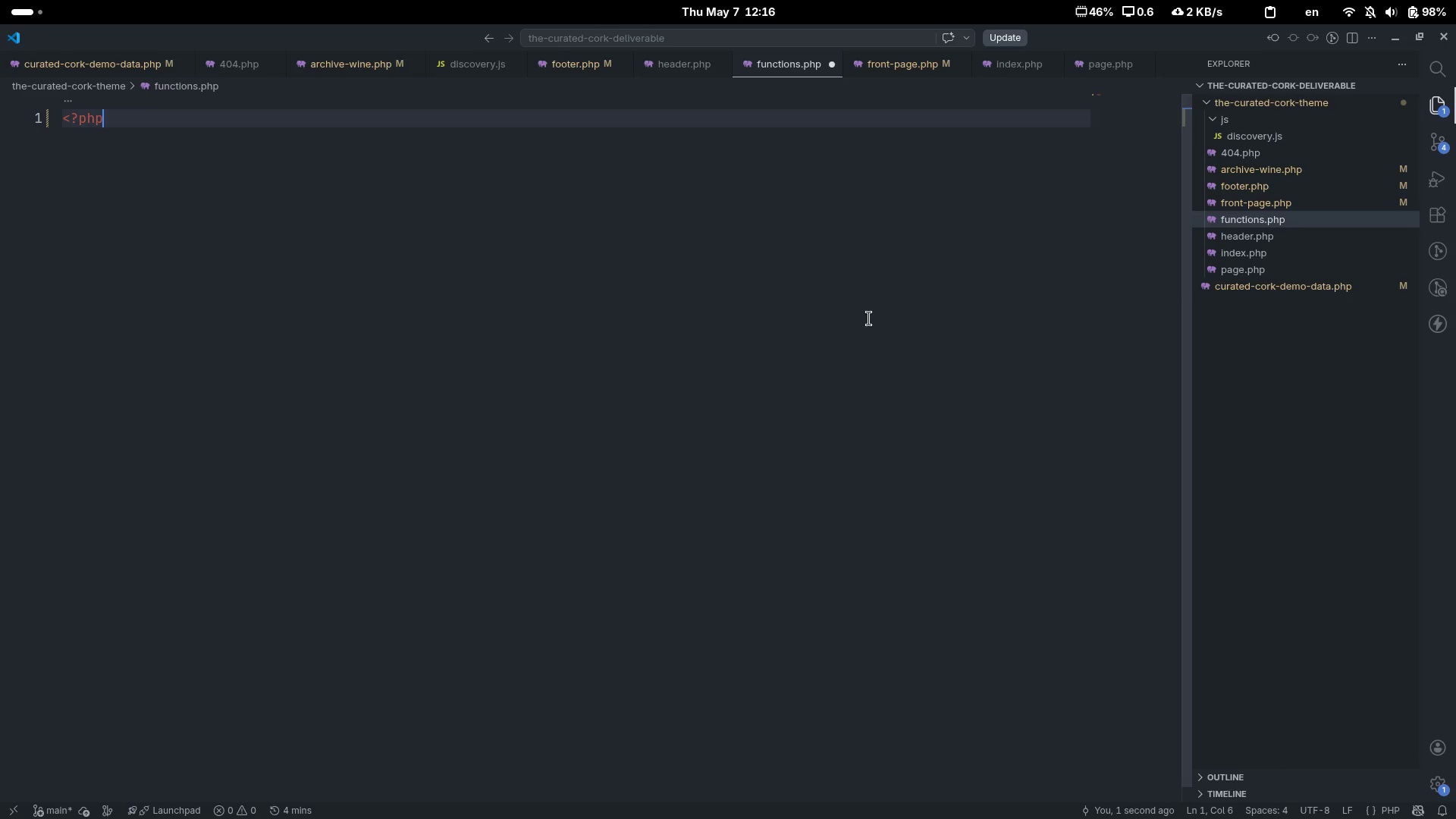 
key(Tab)
 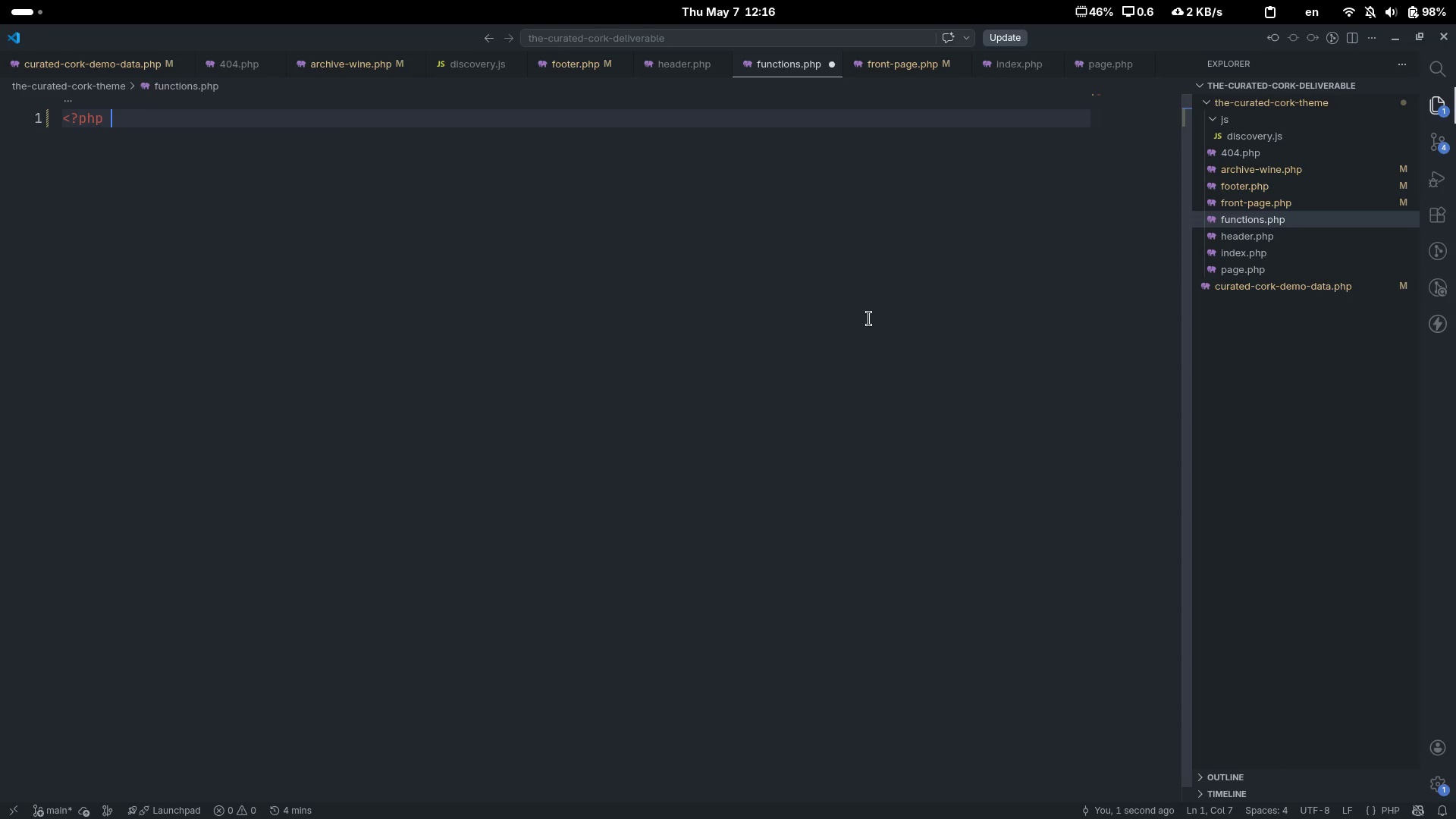 
key(Space)
 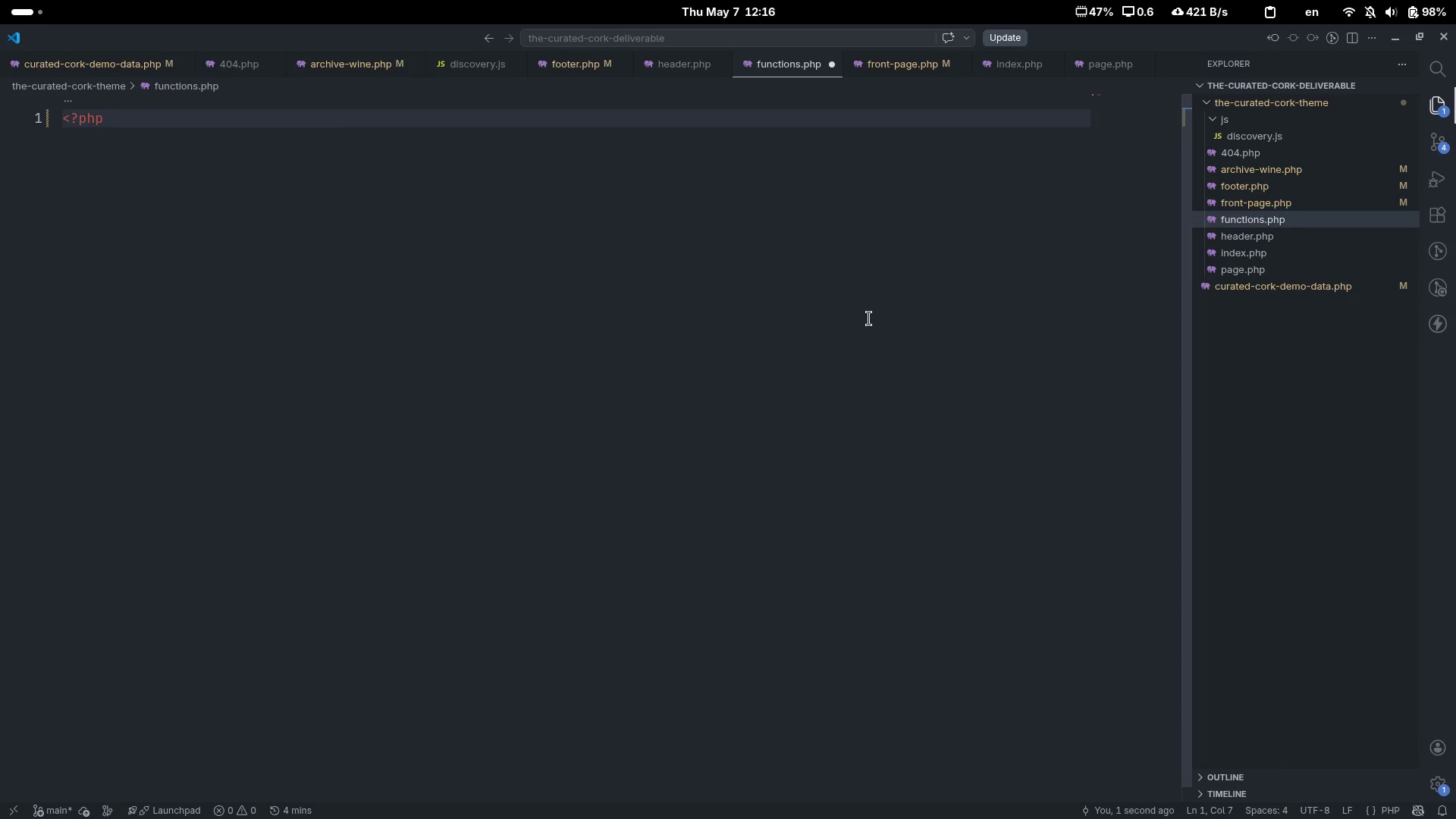 
key(Backspace)
 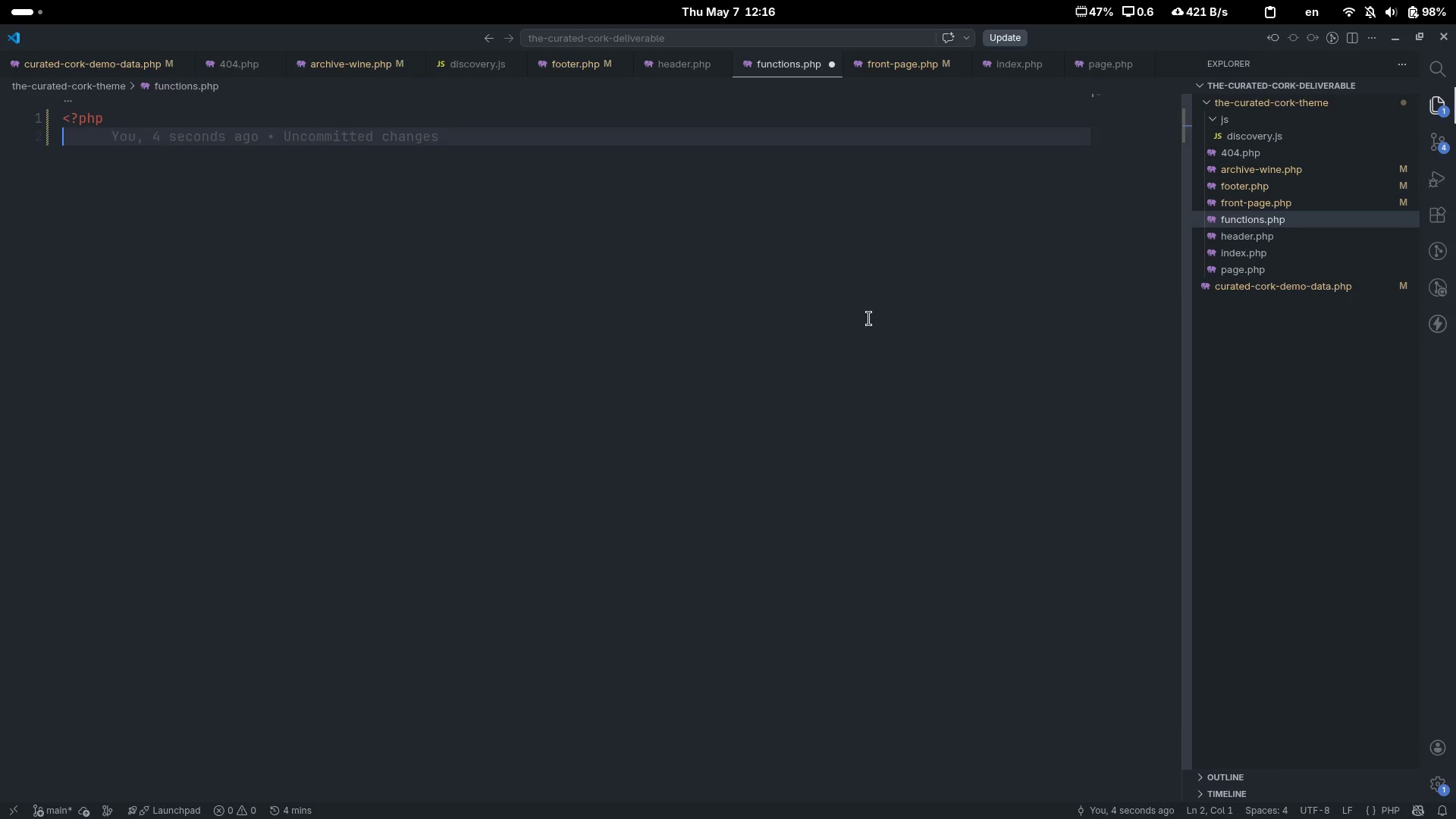 
key(Enter)
 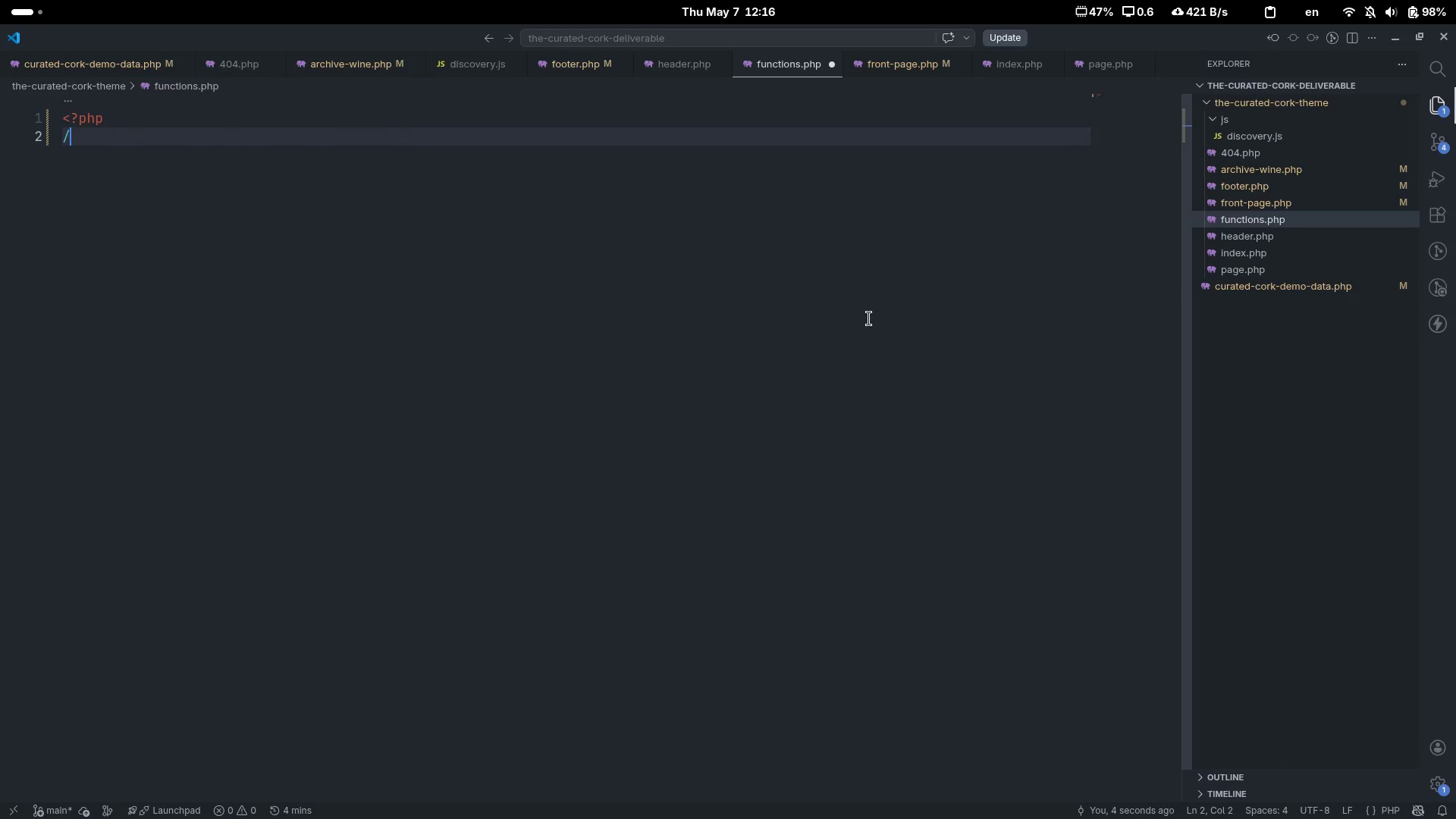 
type(/**)
 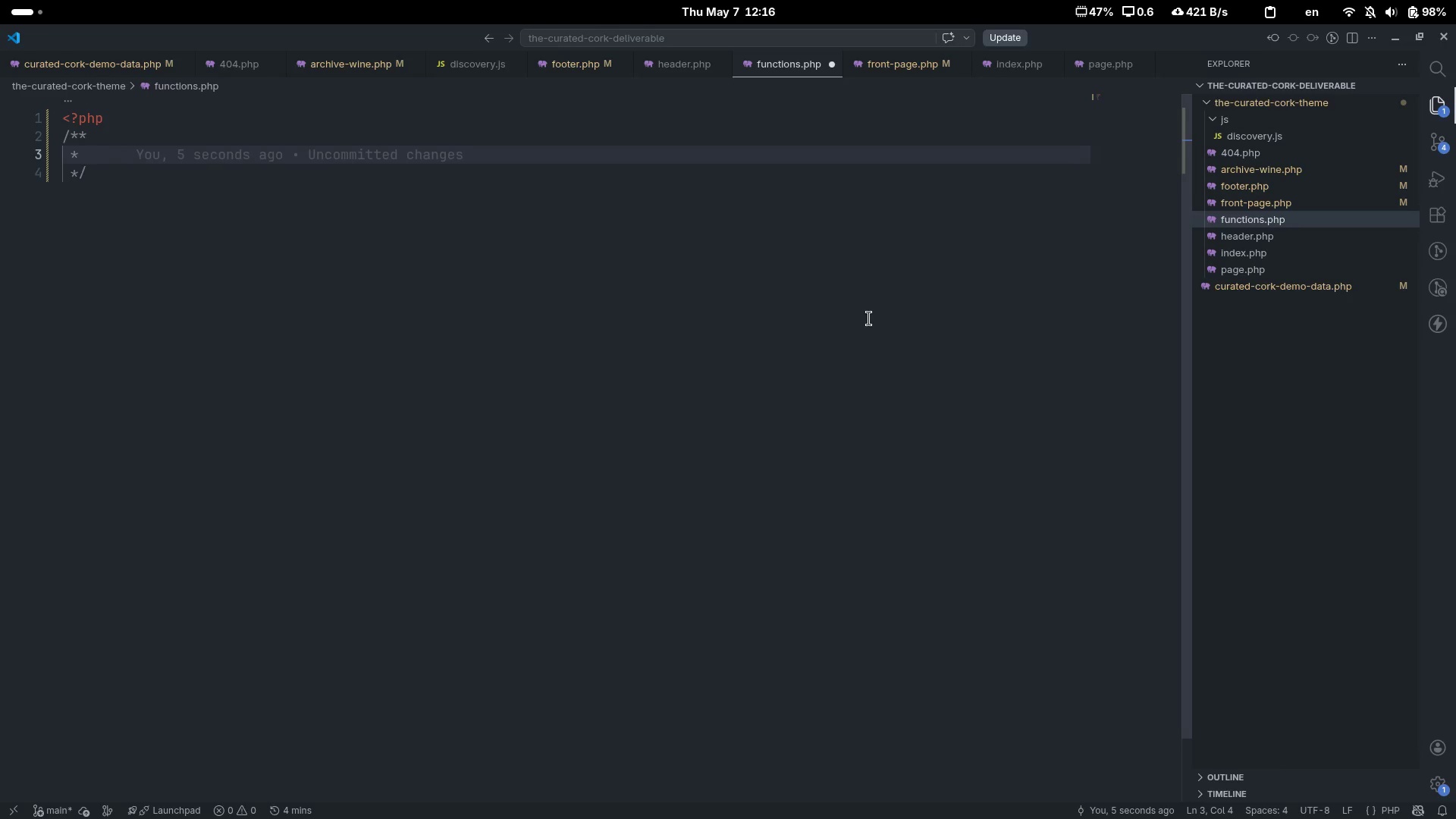 
 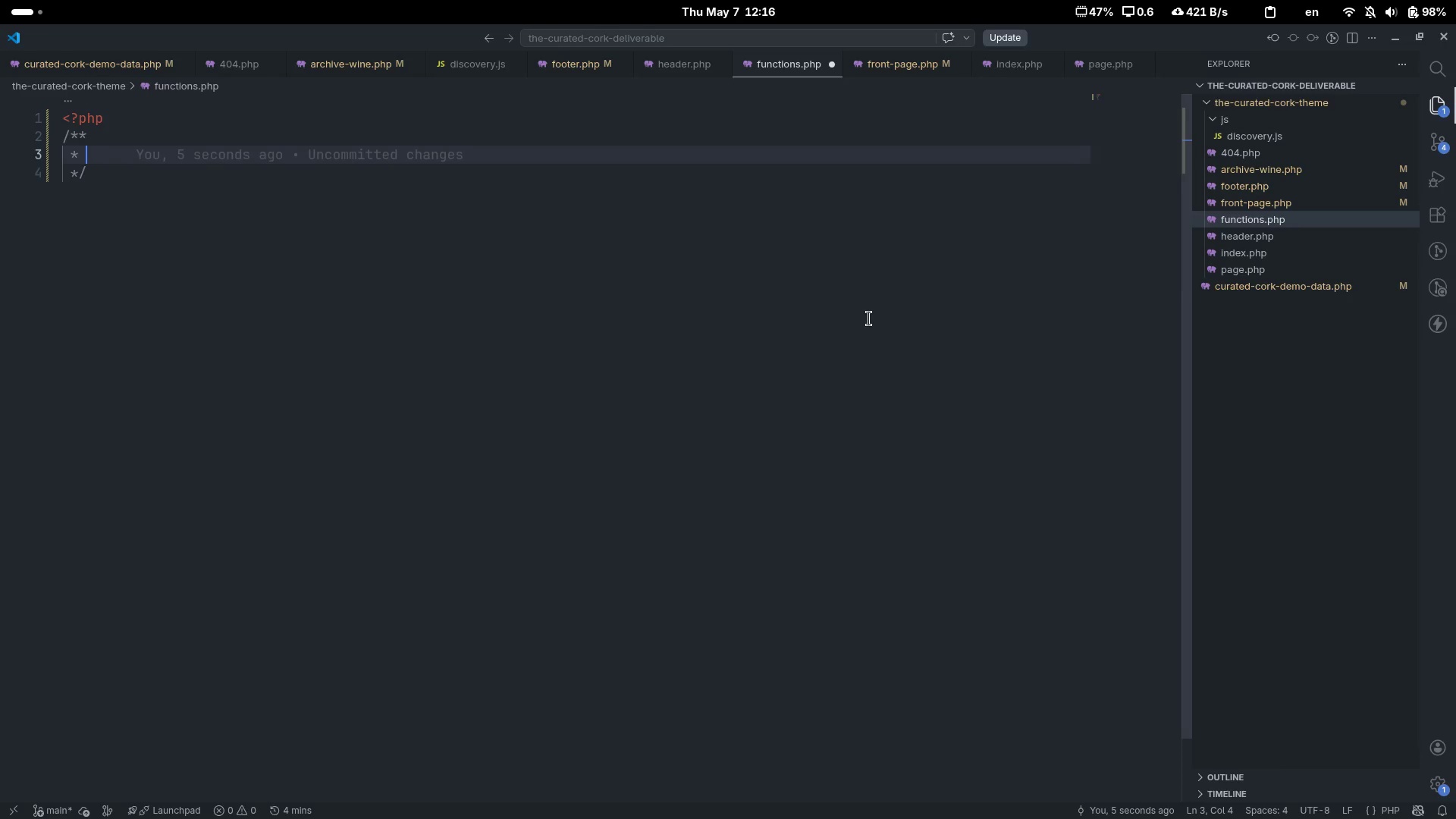 
key(Enter)
 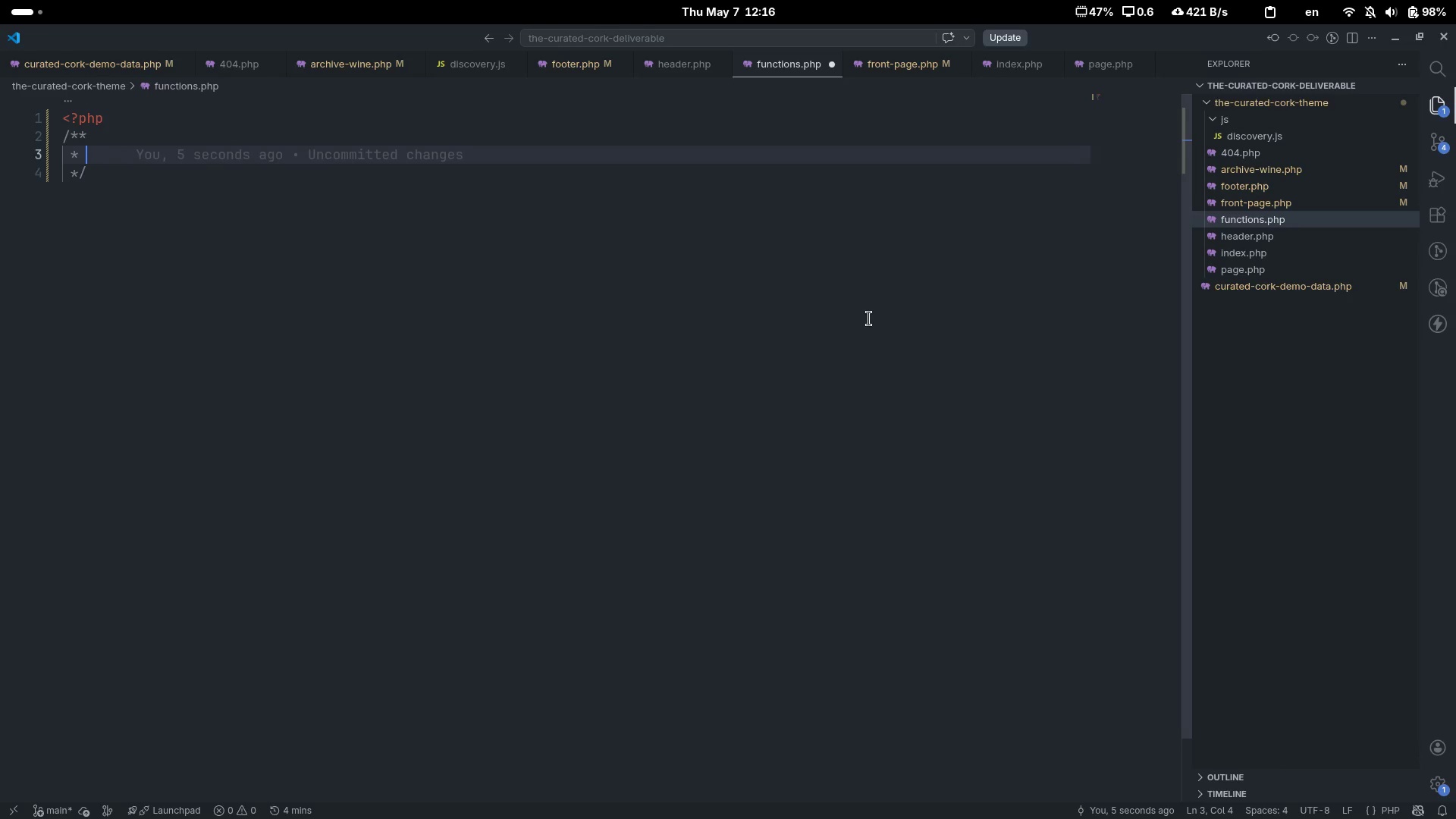 
type(The Curated Cork =)
key(Backspace)
type(- Theme u)
key(Backspace)
type(Functions)
 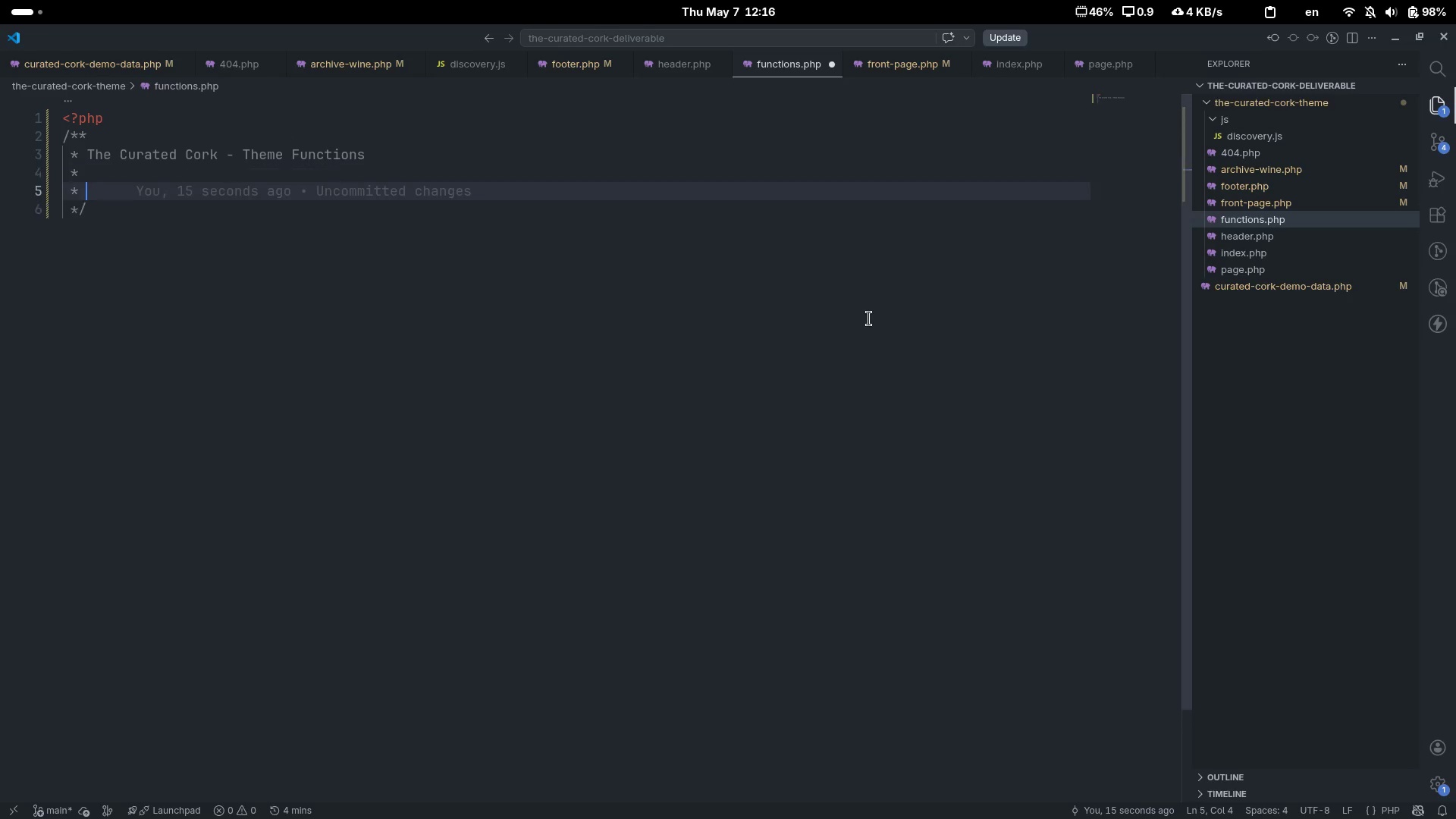 
key(Enter)
 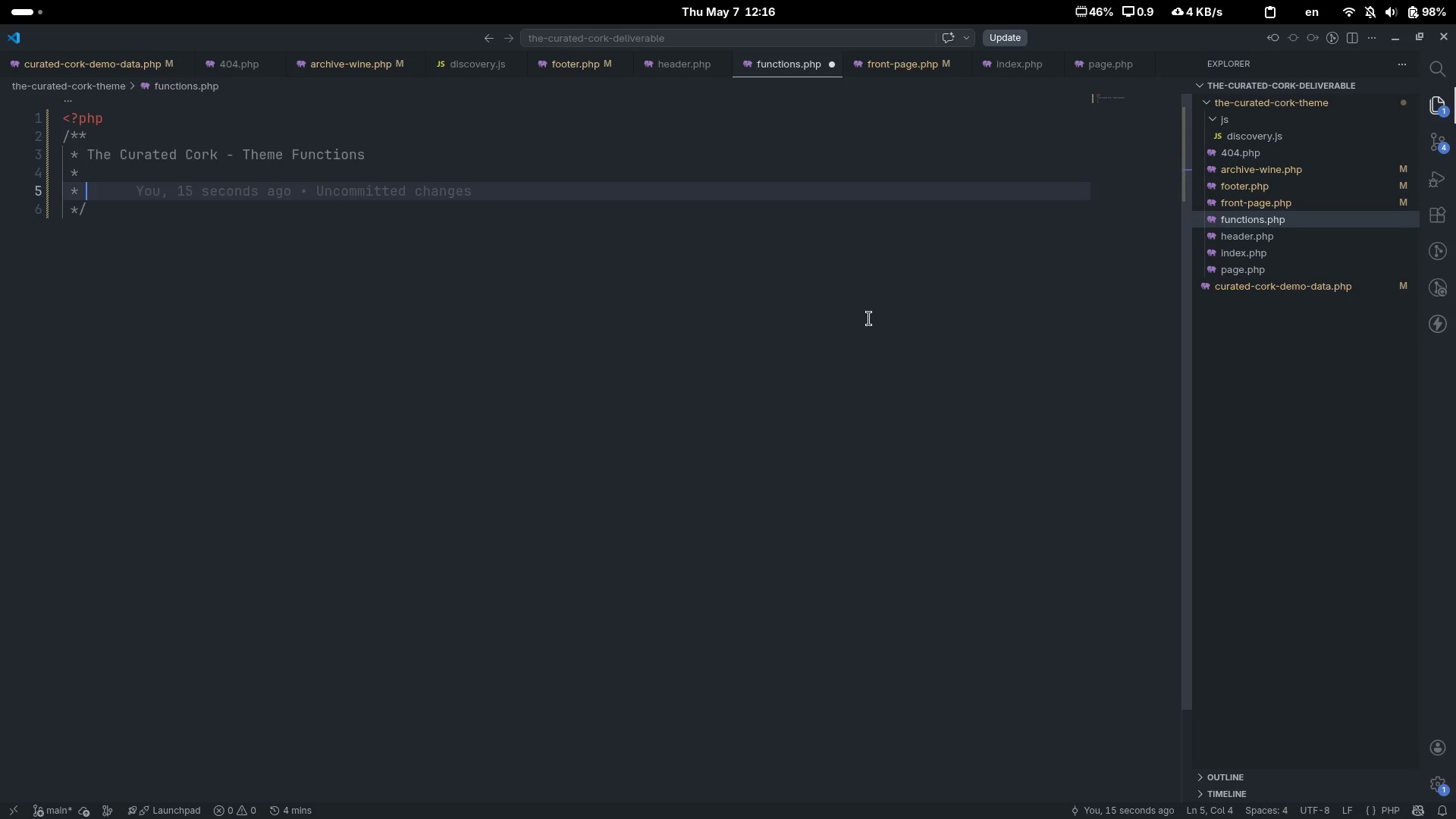 
key(Enter)
 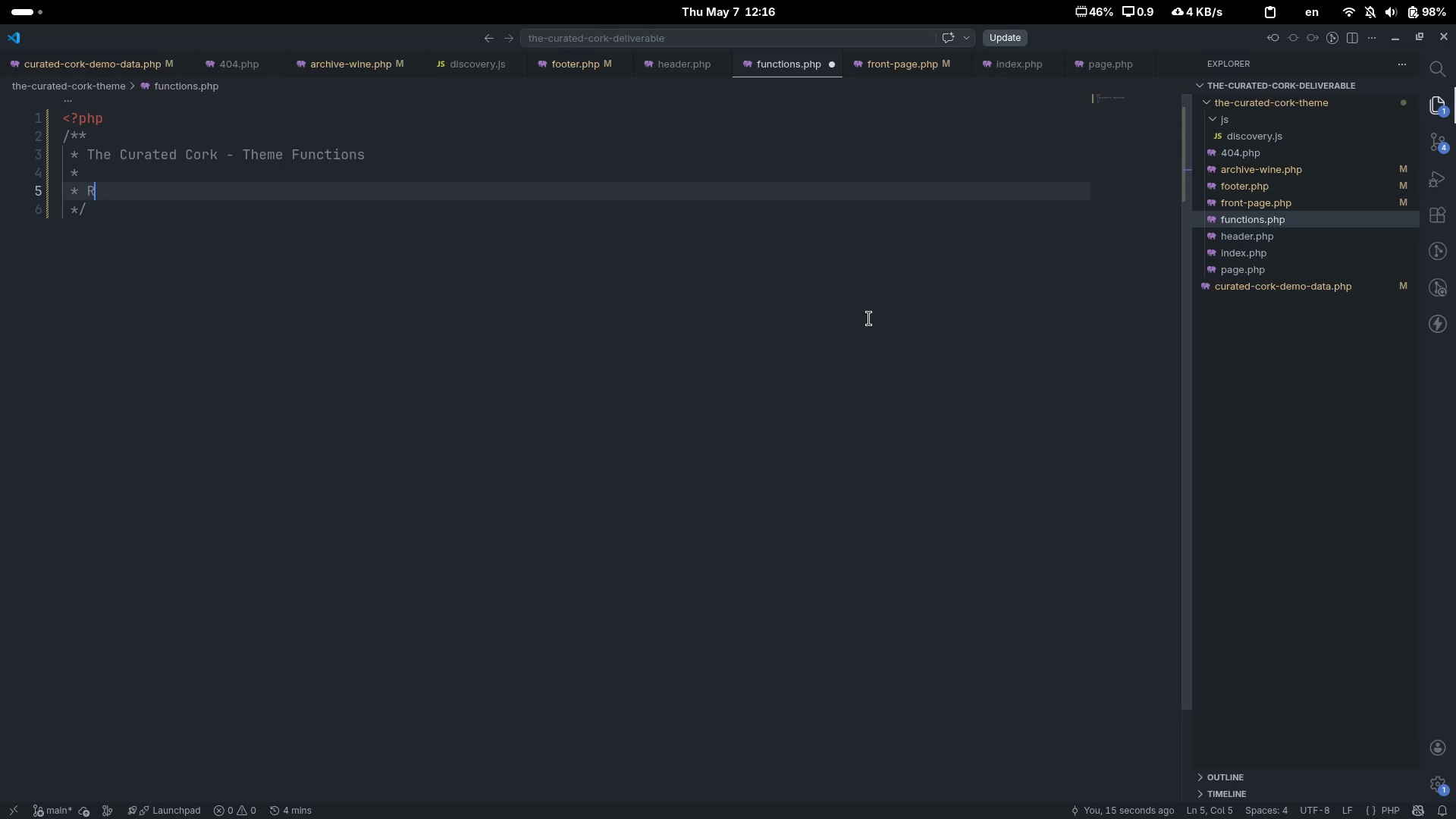 
type(Register )
key(Backspace)
type(s custom post type, taxonomy, meta fiels.)
key(Backspace)
type(,)
key(Backspace)
key(Backspace)
type(ds,)
 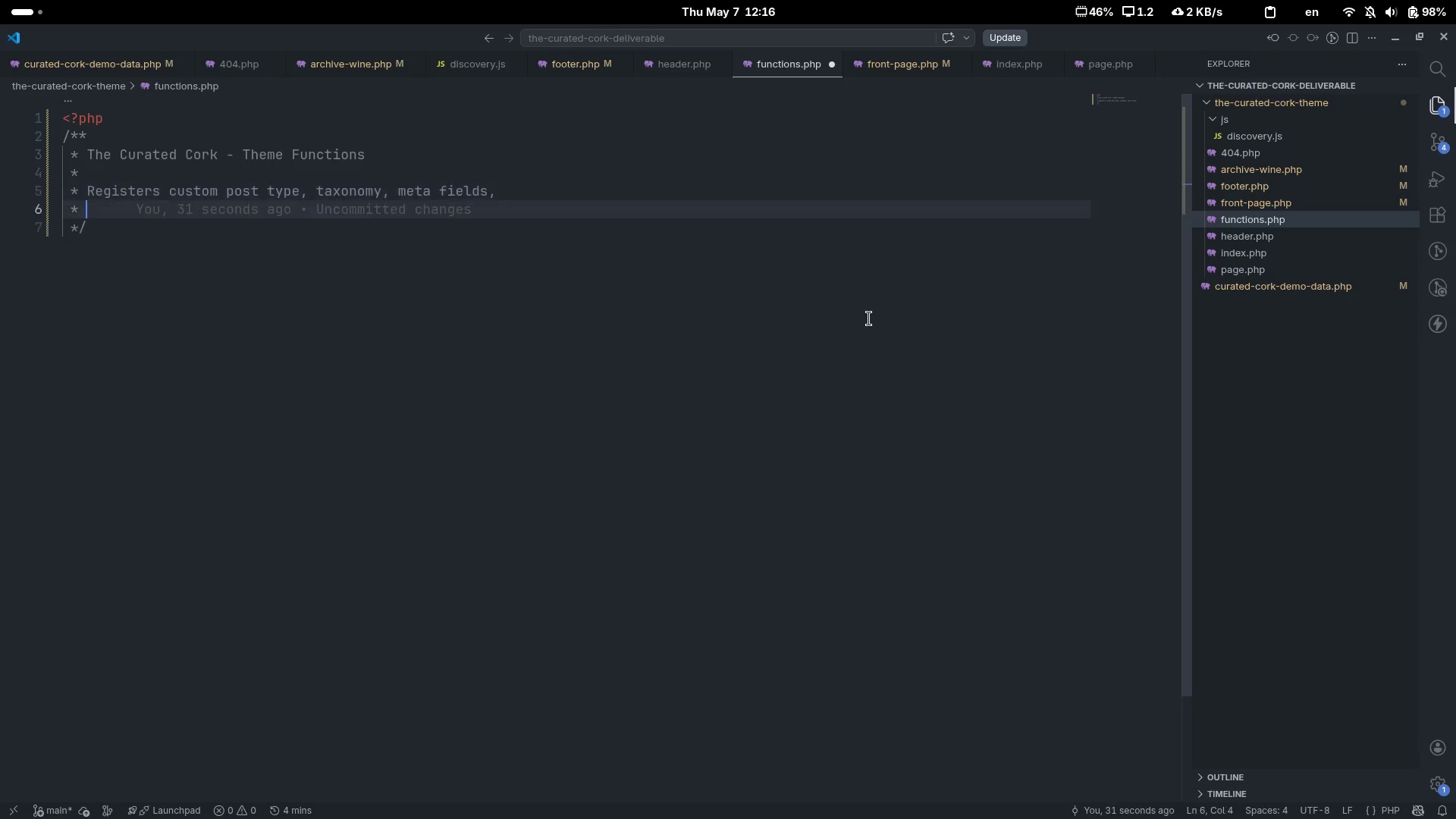 
key(Enter)
 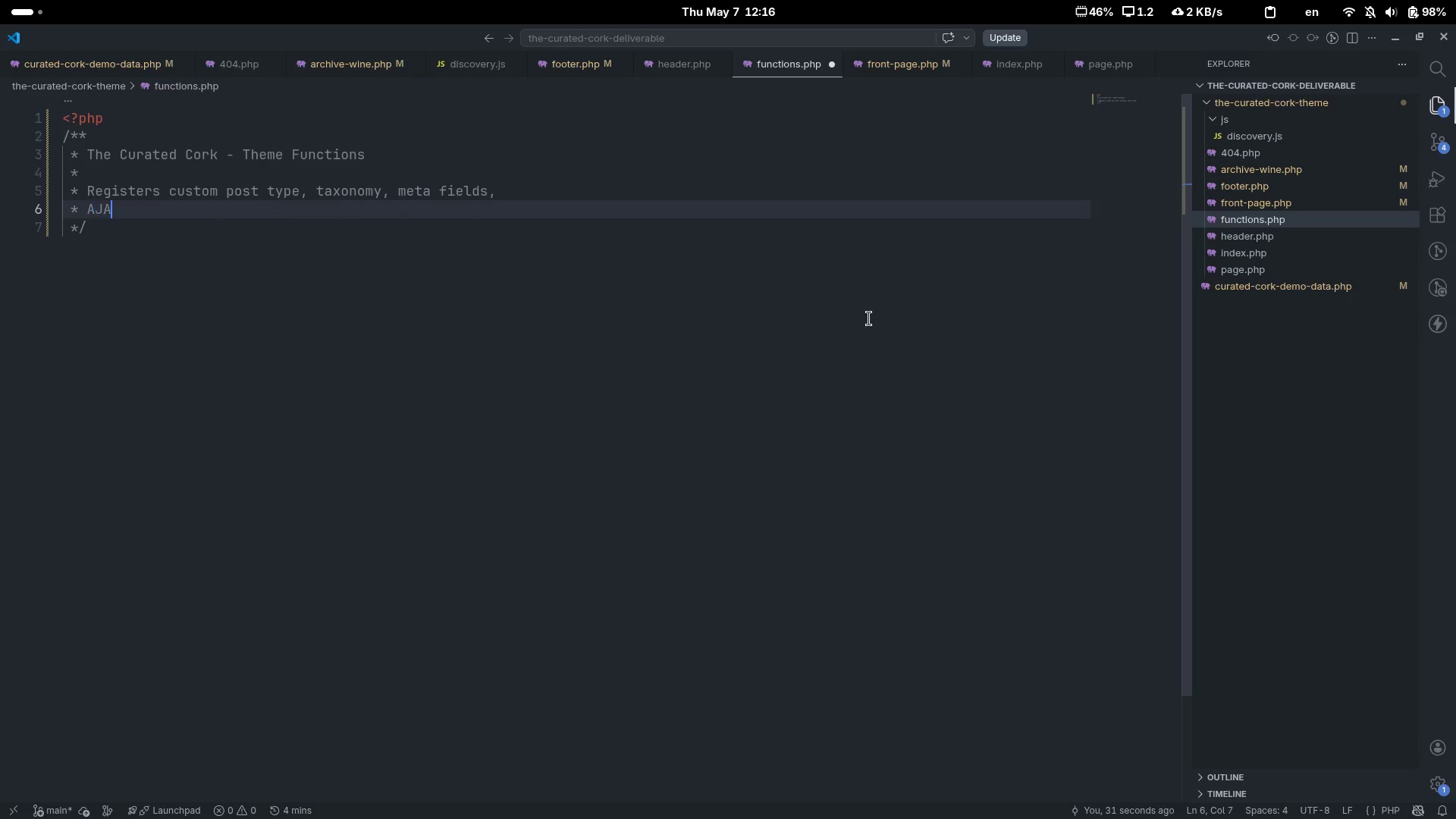 
type(AJAX handler, and enqu)
 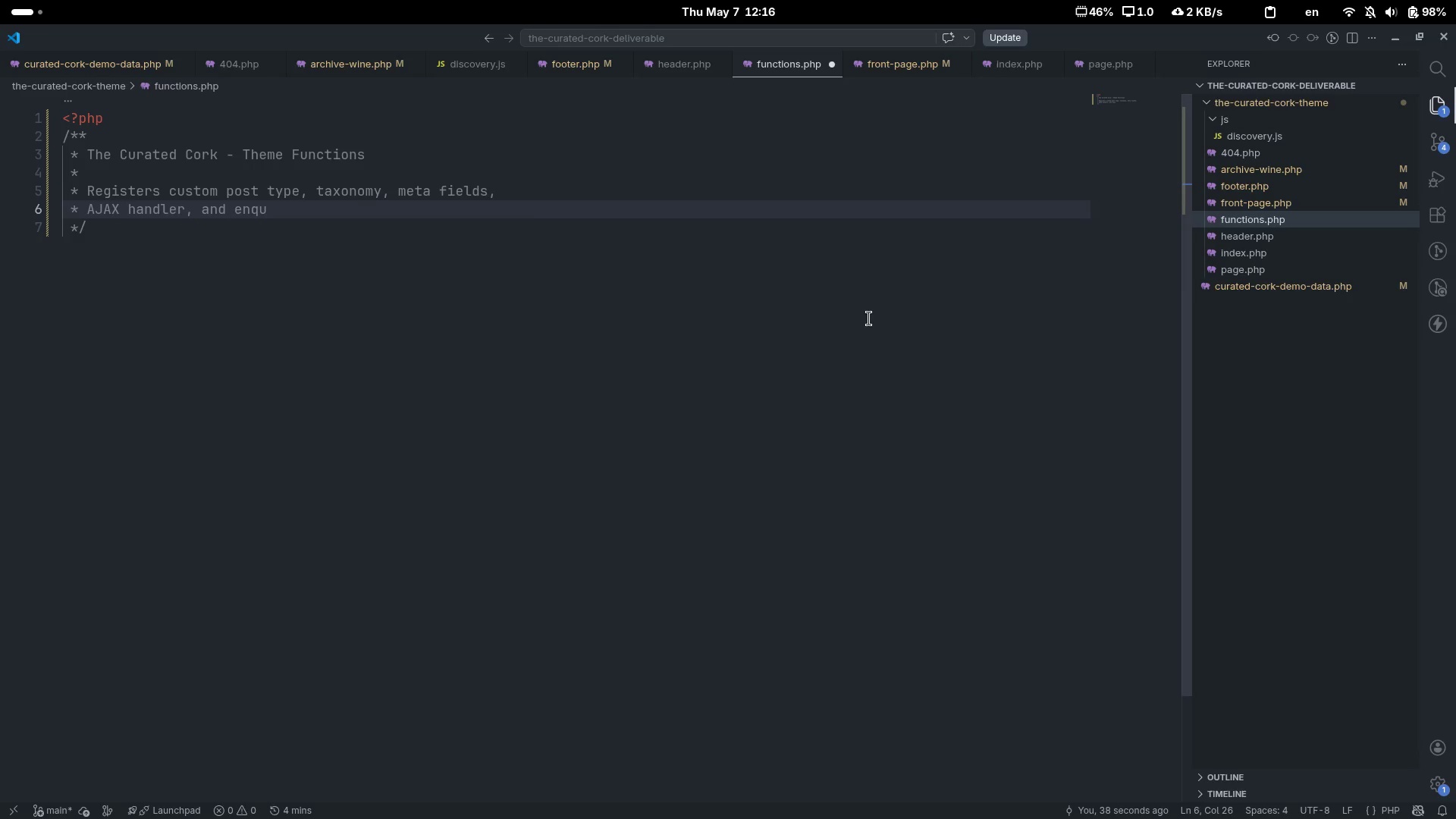 
type(eues assets.)
 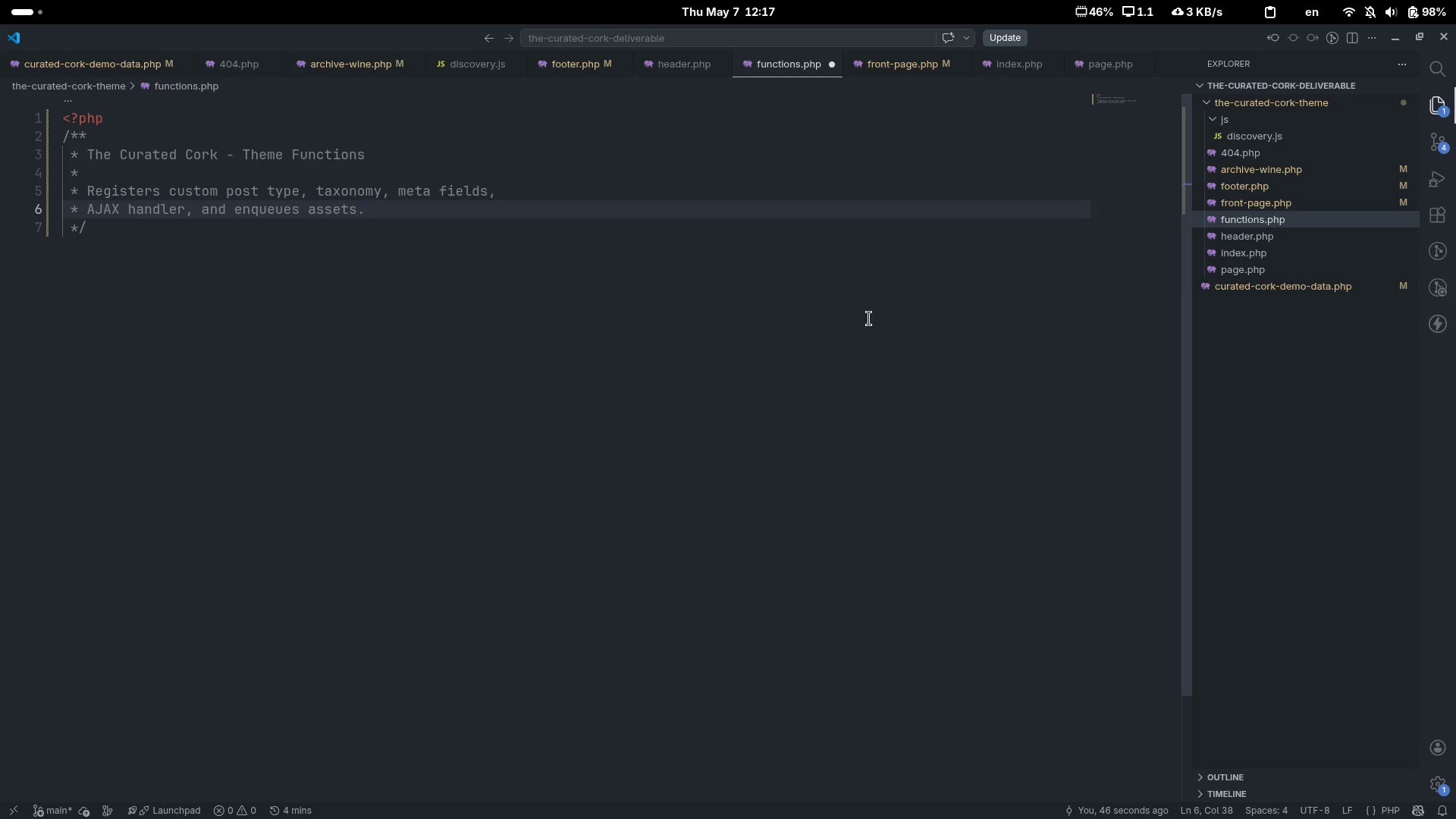 
key(ArrowDown)
 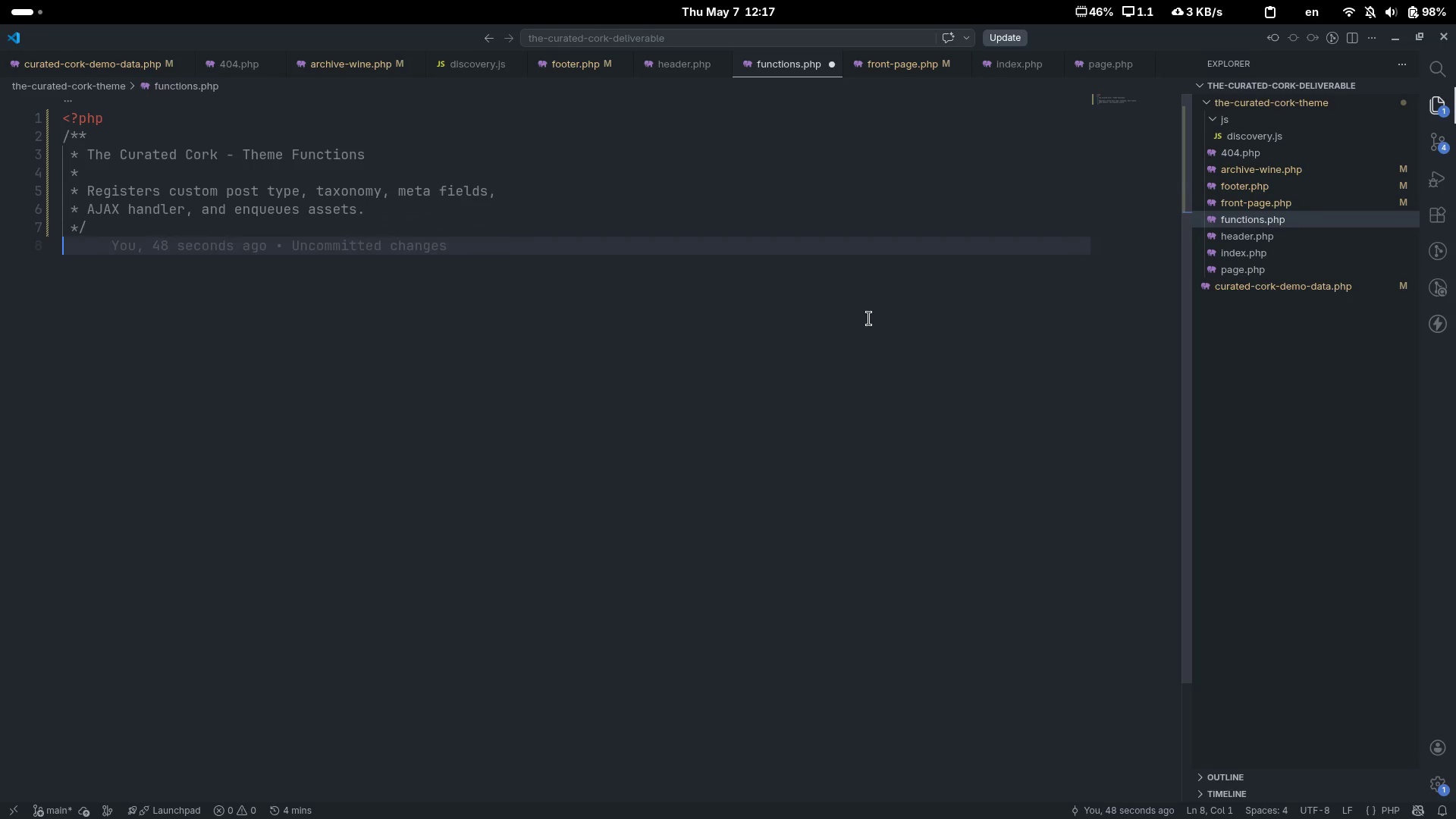 
key(Enter)
 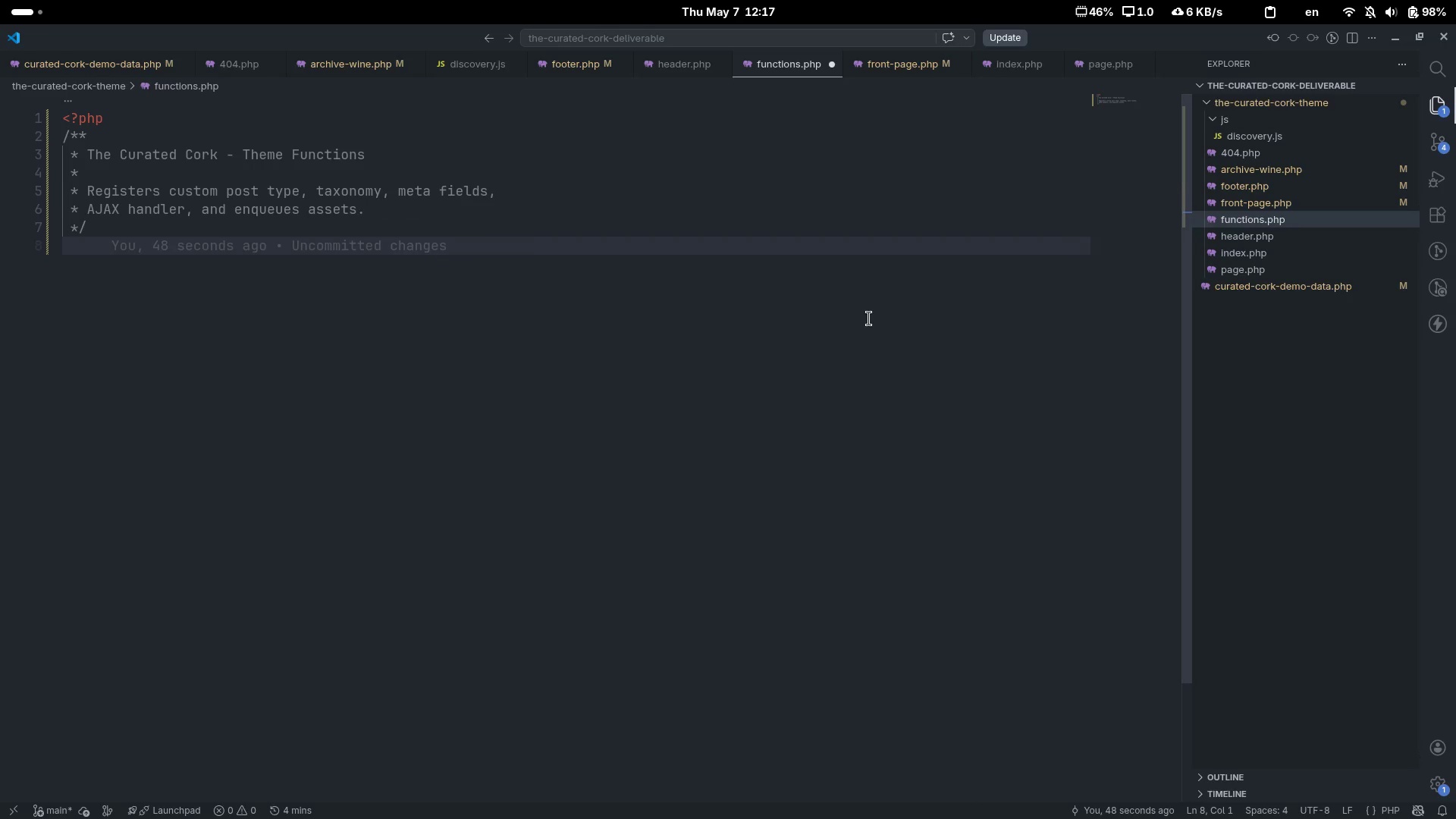 
key(Enter)
 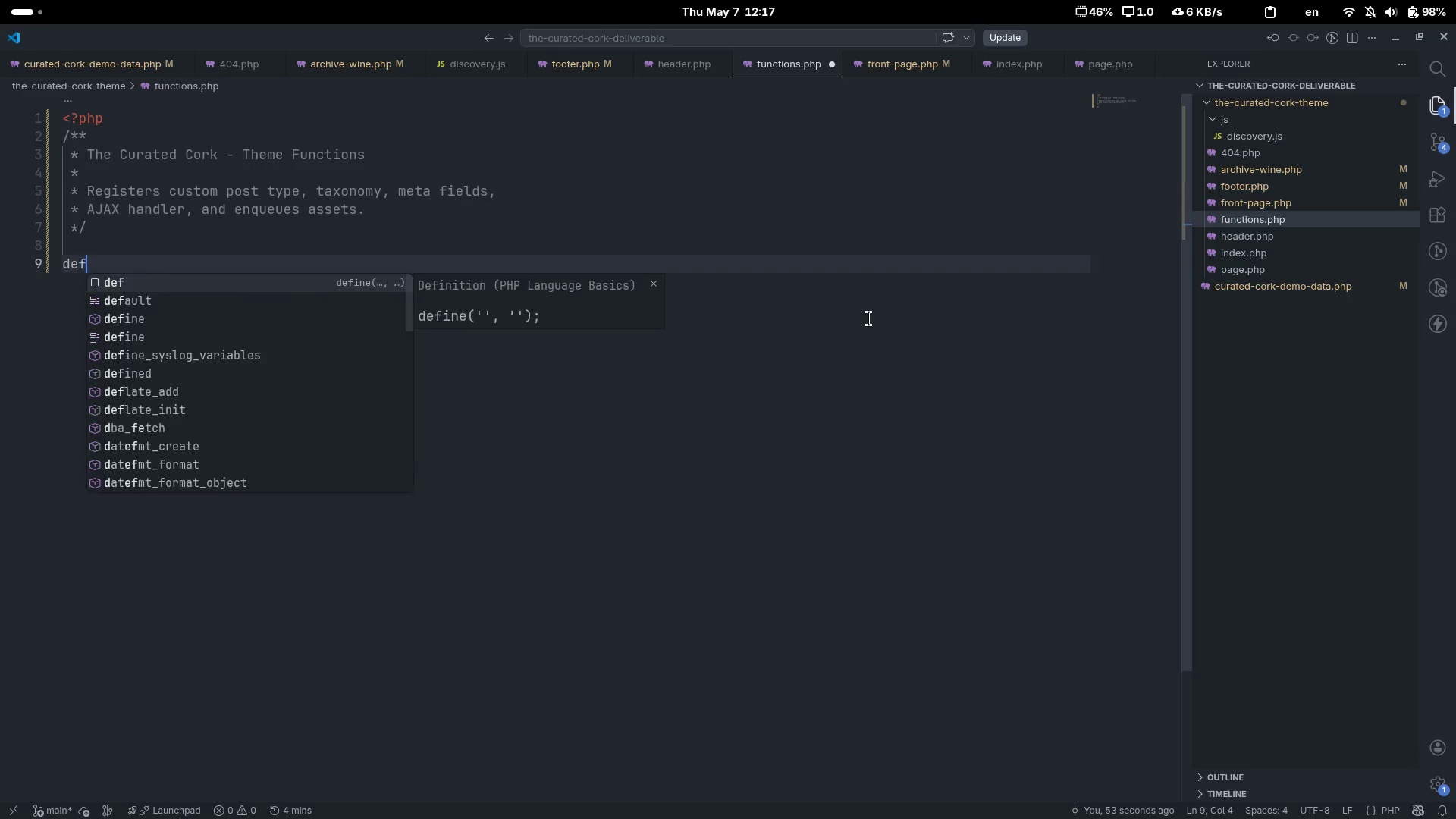 
type(defines)
key(Backspace)
type(d)
 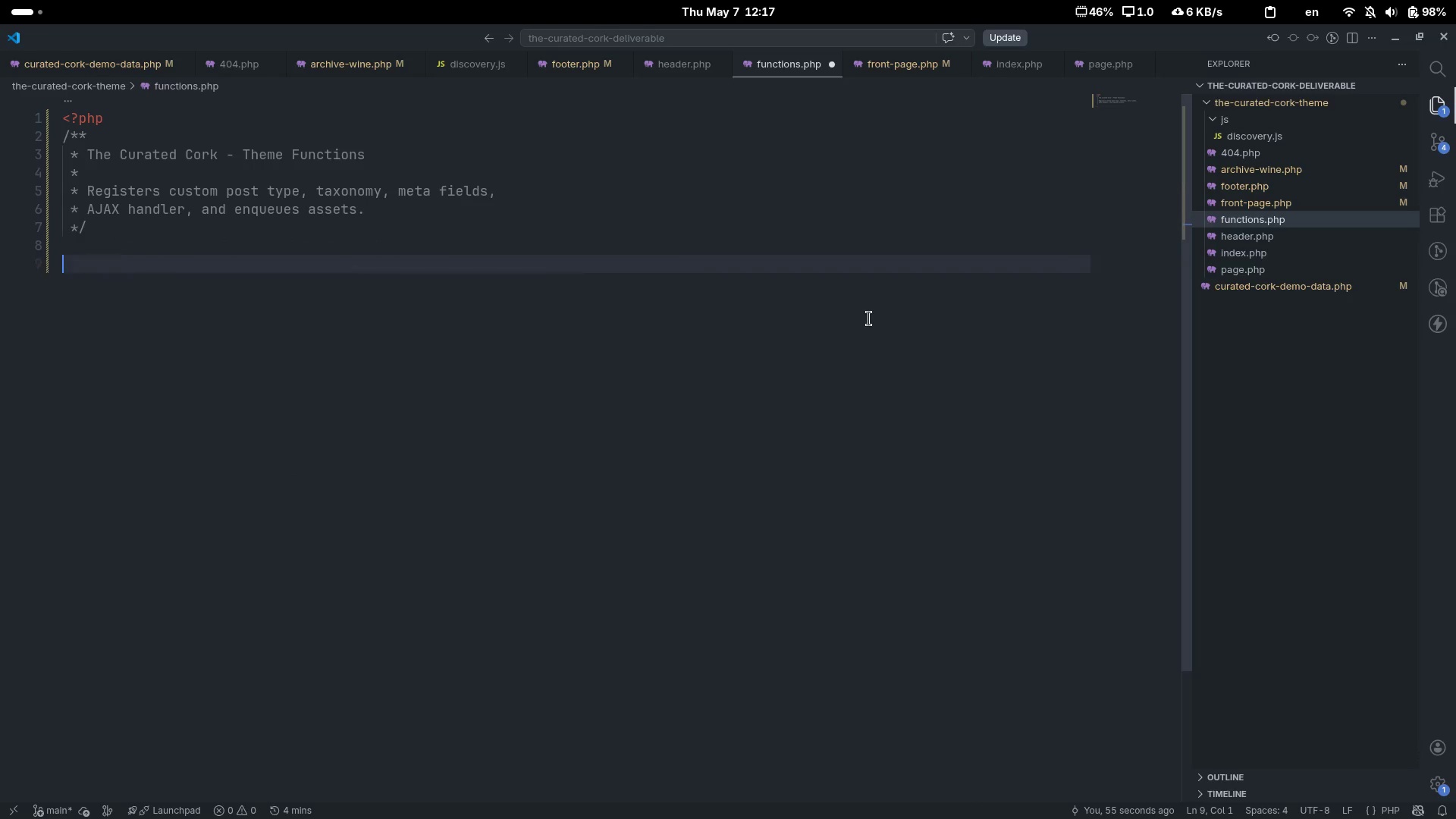 
key(Control+ControlLeft)
 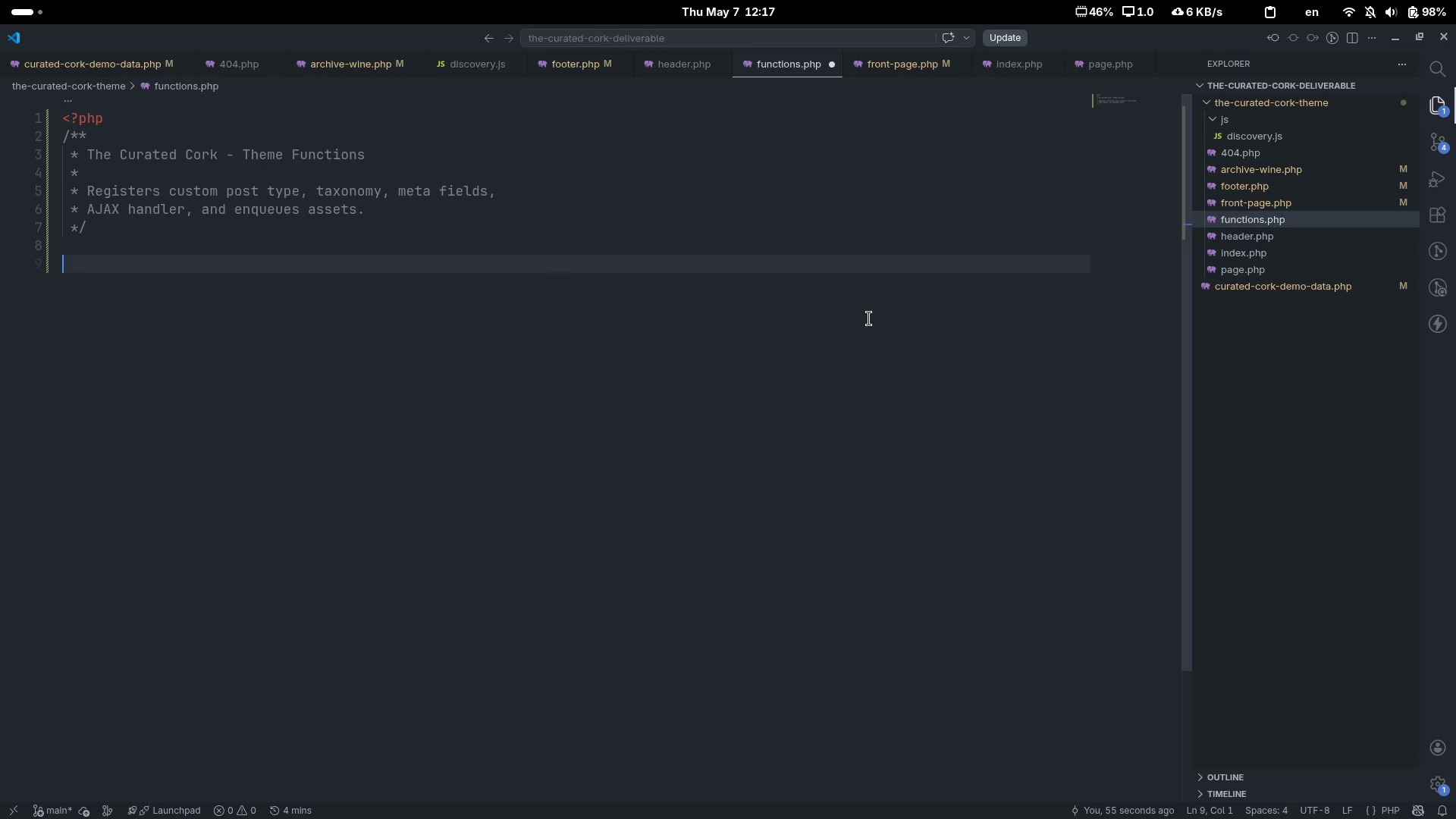 
key(Control+Backspace)
 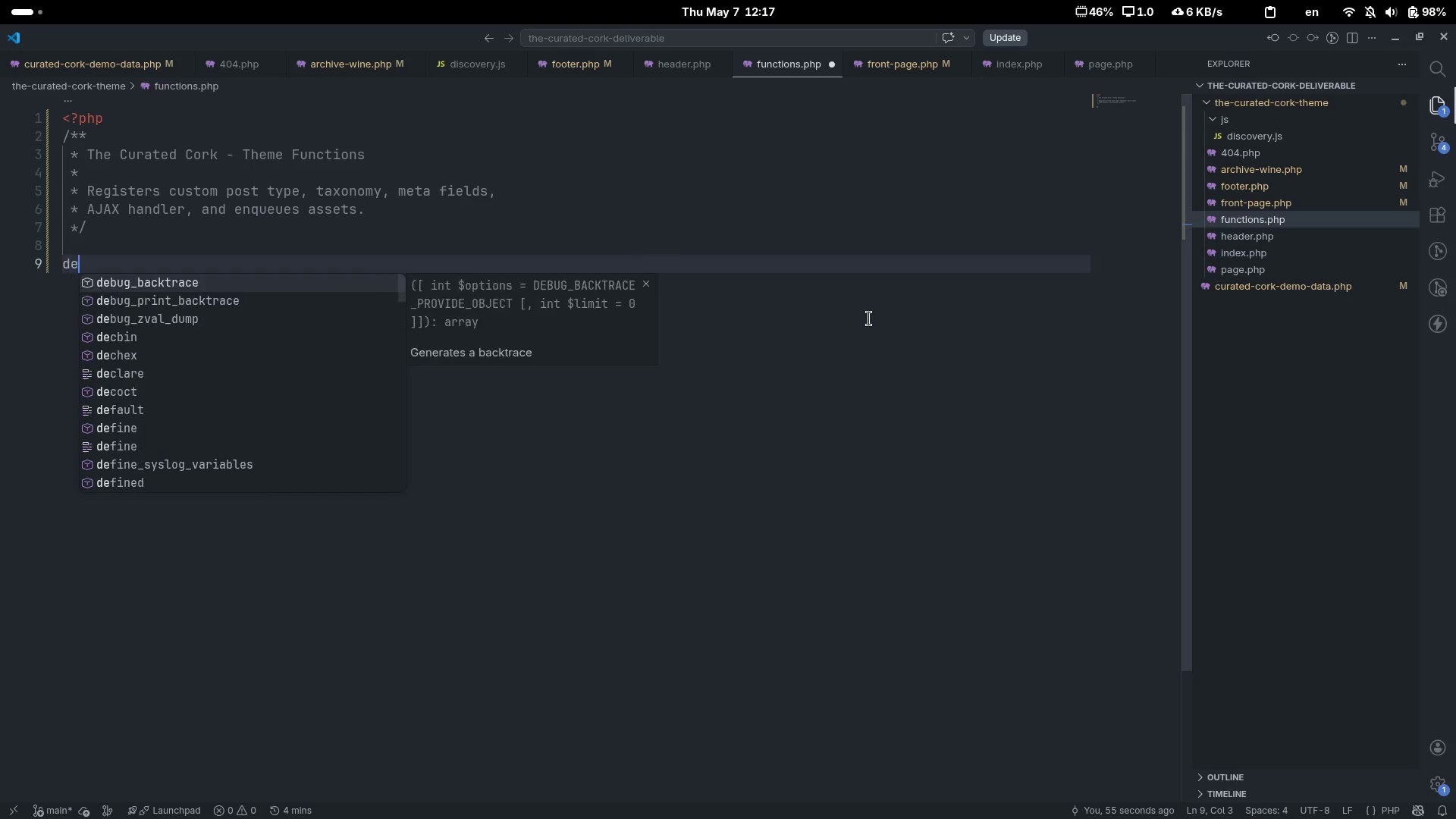 
type(defined('ABSPATH)
 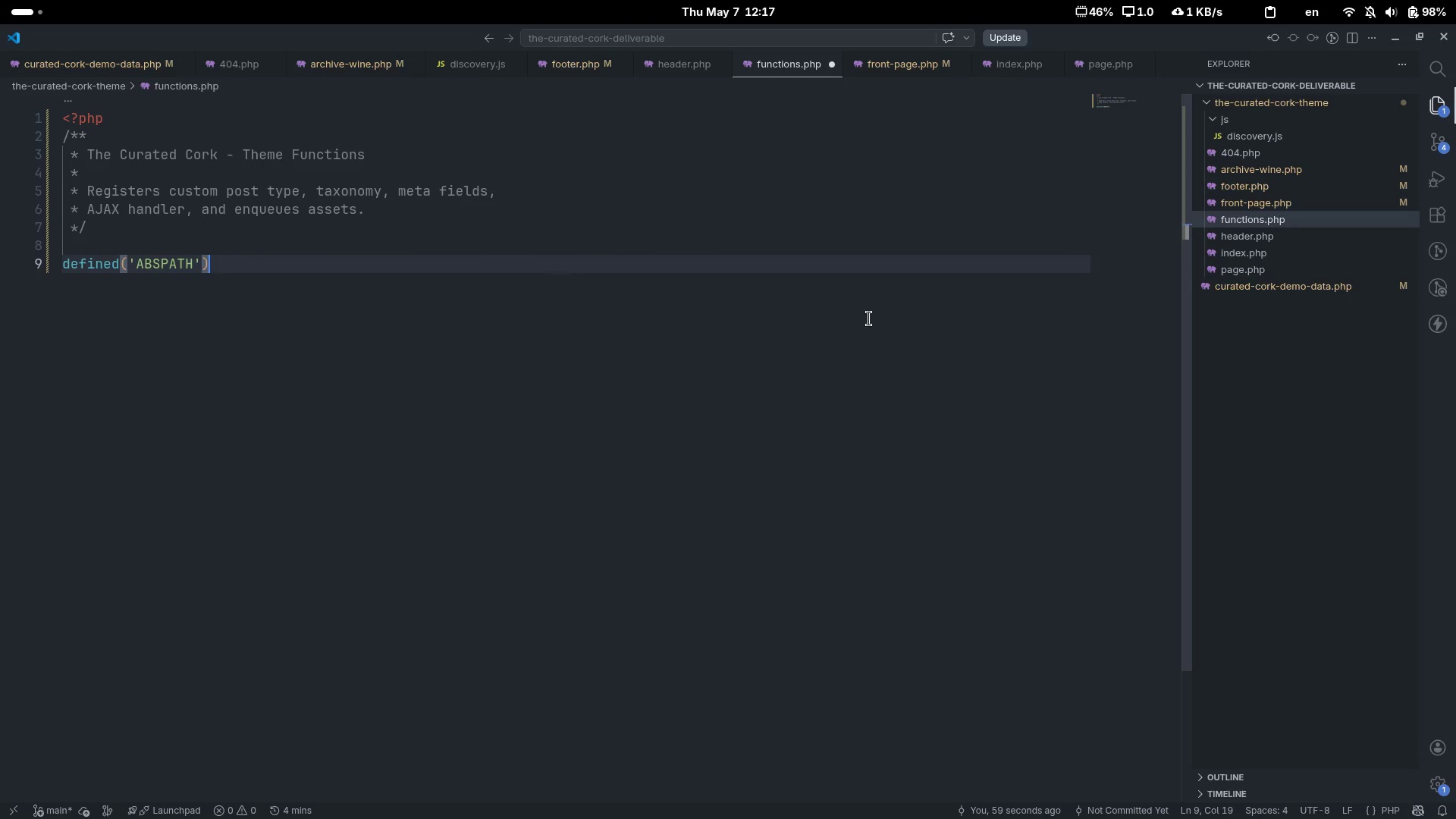 
 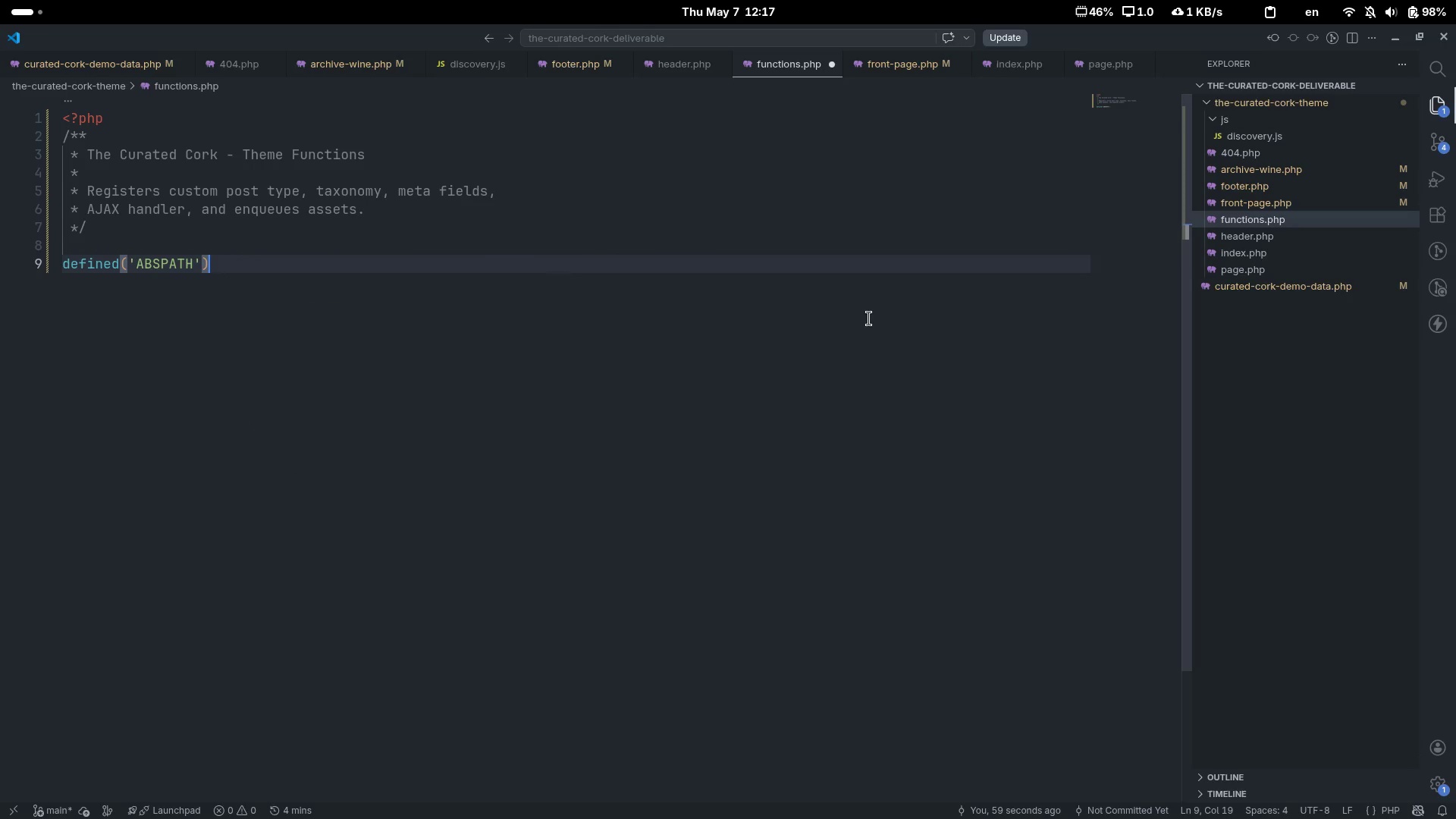 
key(Control+ControlLeft)
 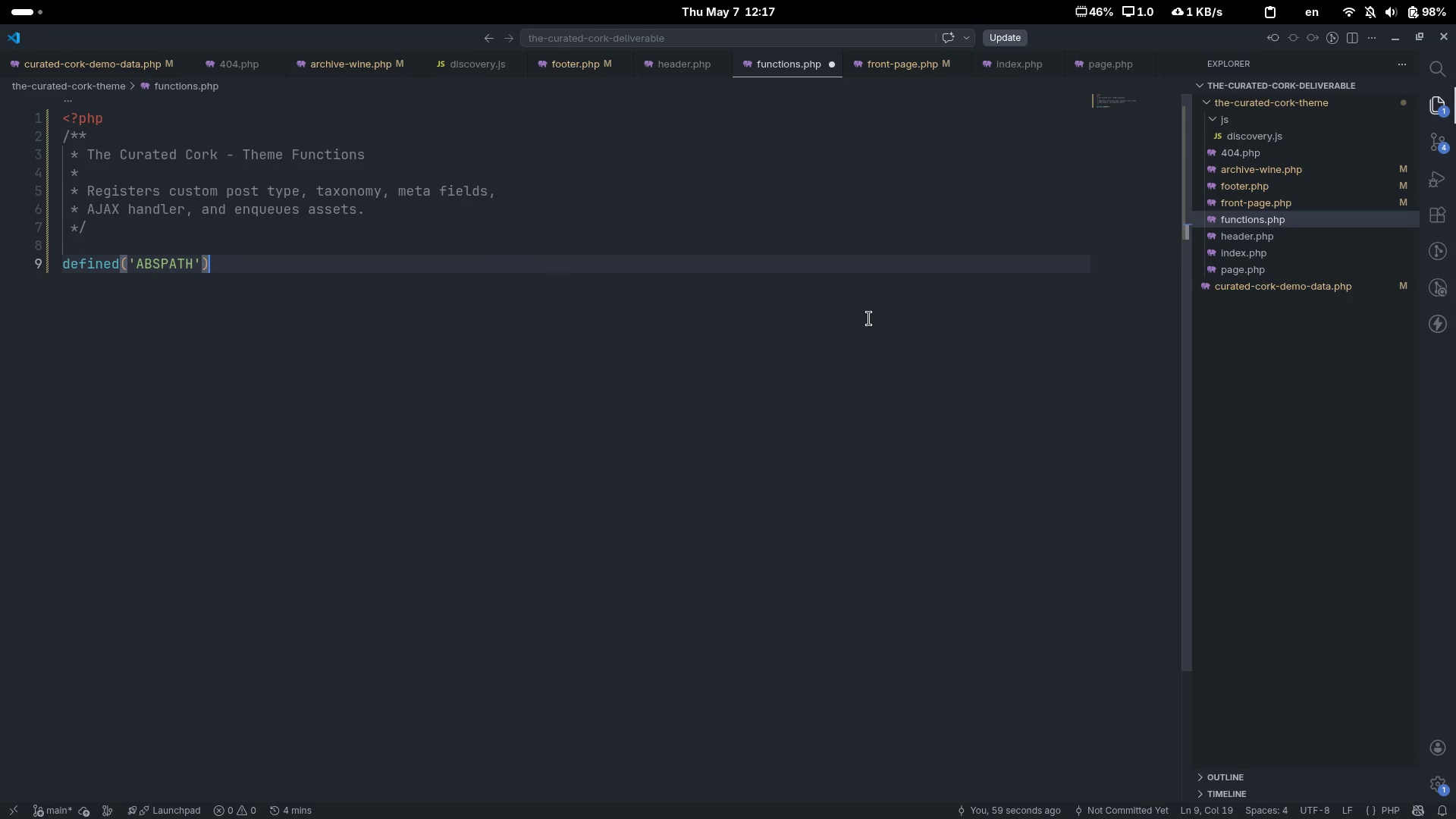 
key(Control+ArrowRight)
 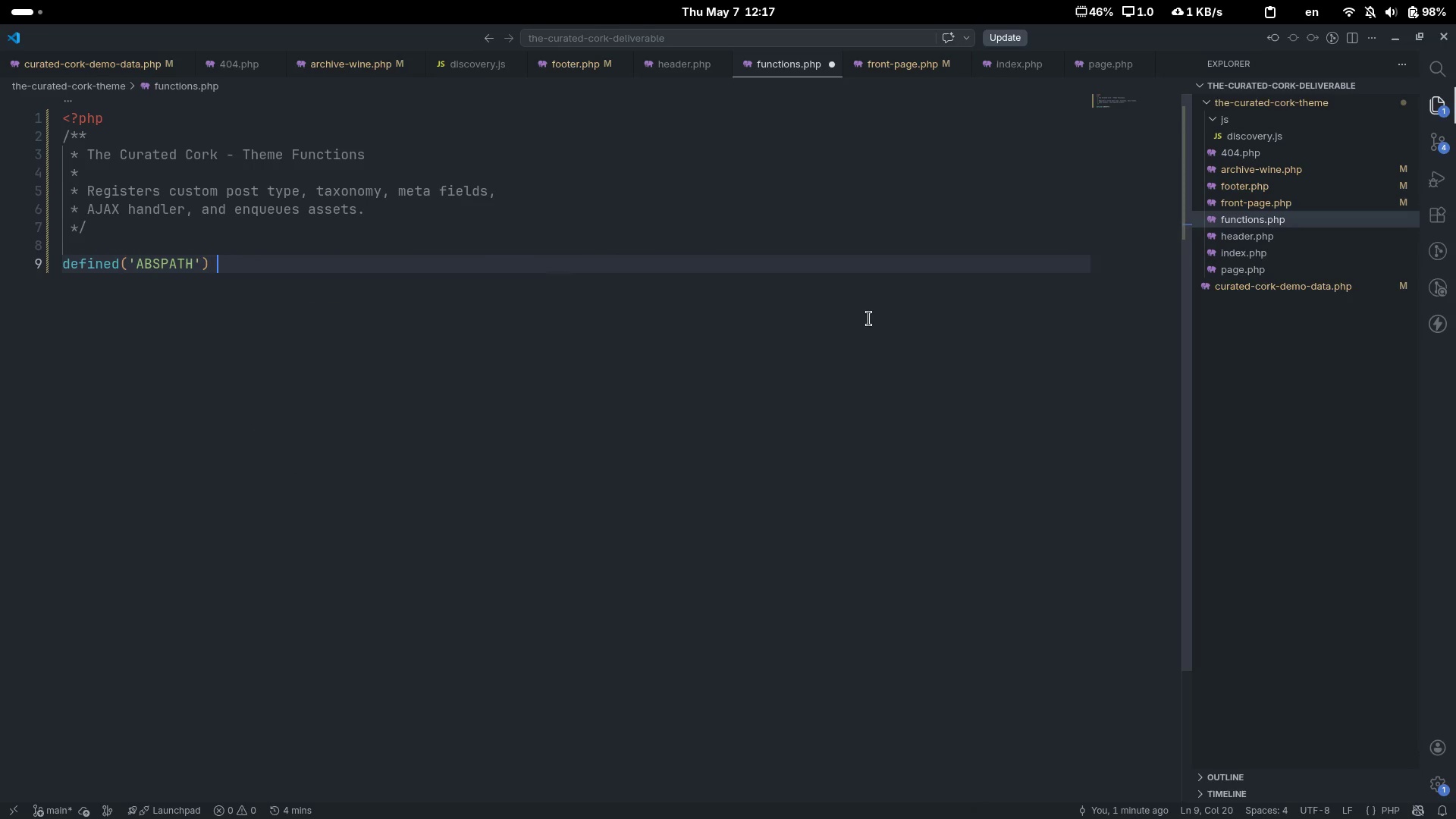 
type( || ed)
key(Backspace)
type(xit;)
 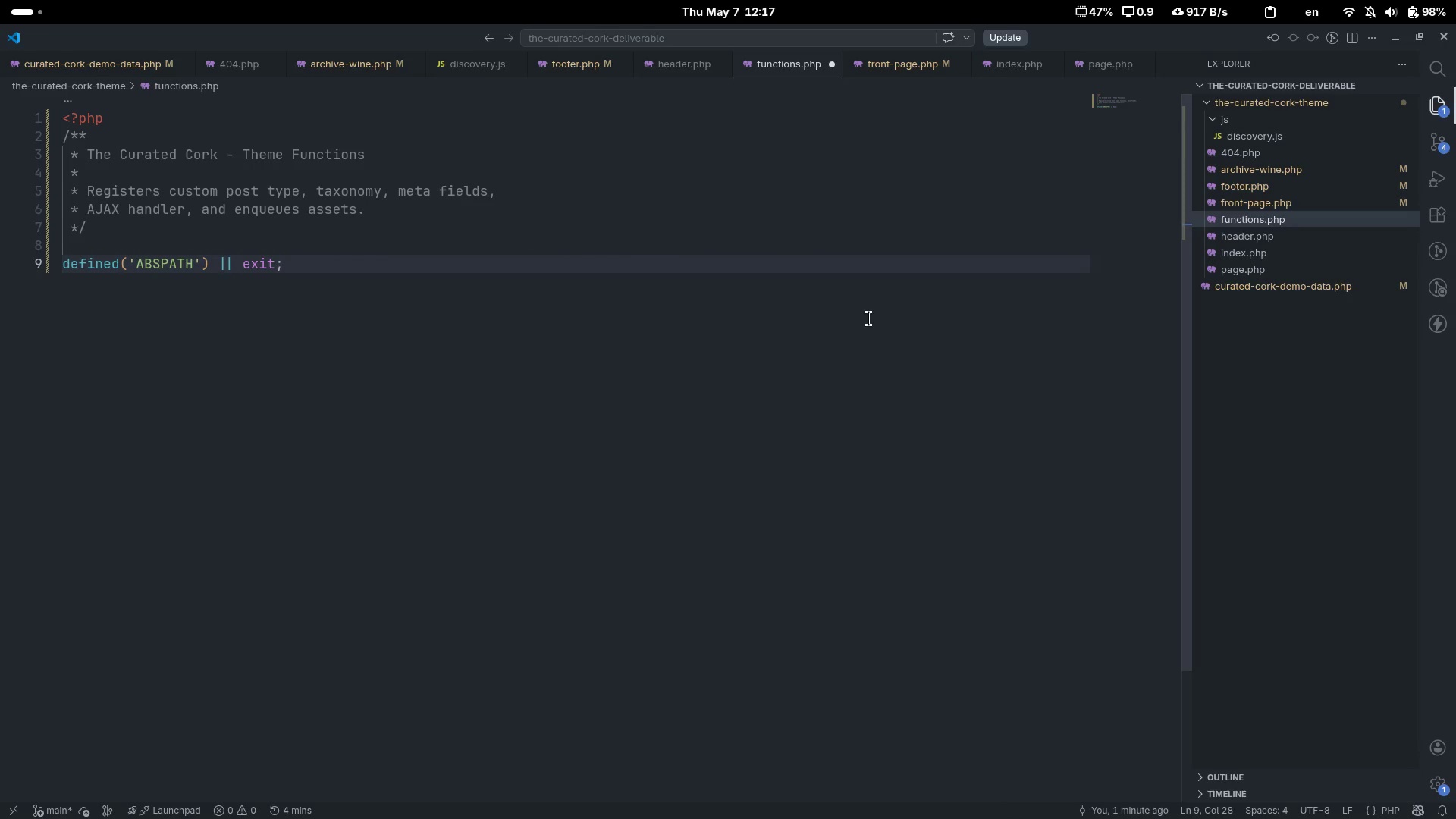 
key(Enter)
 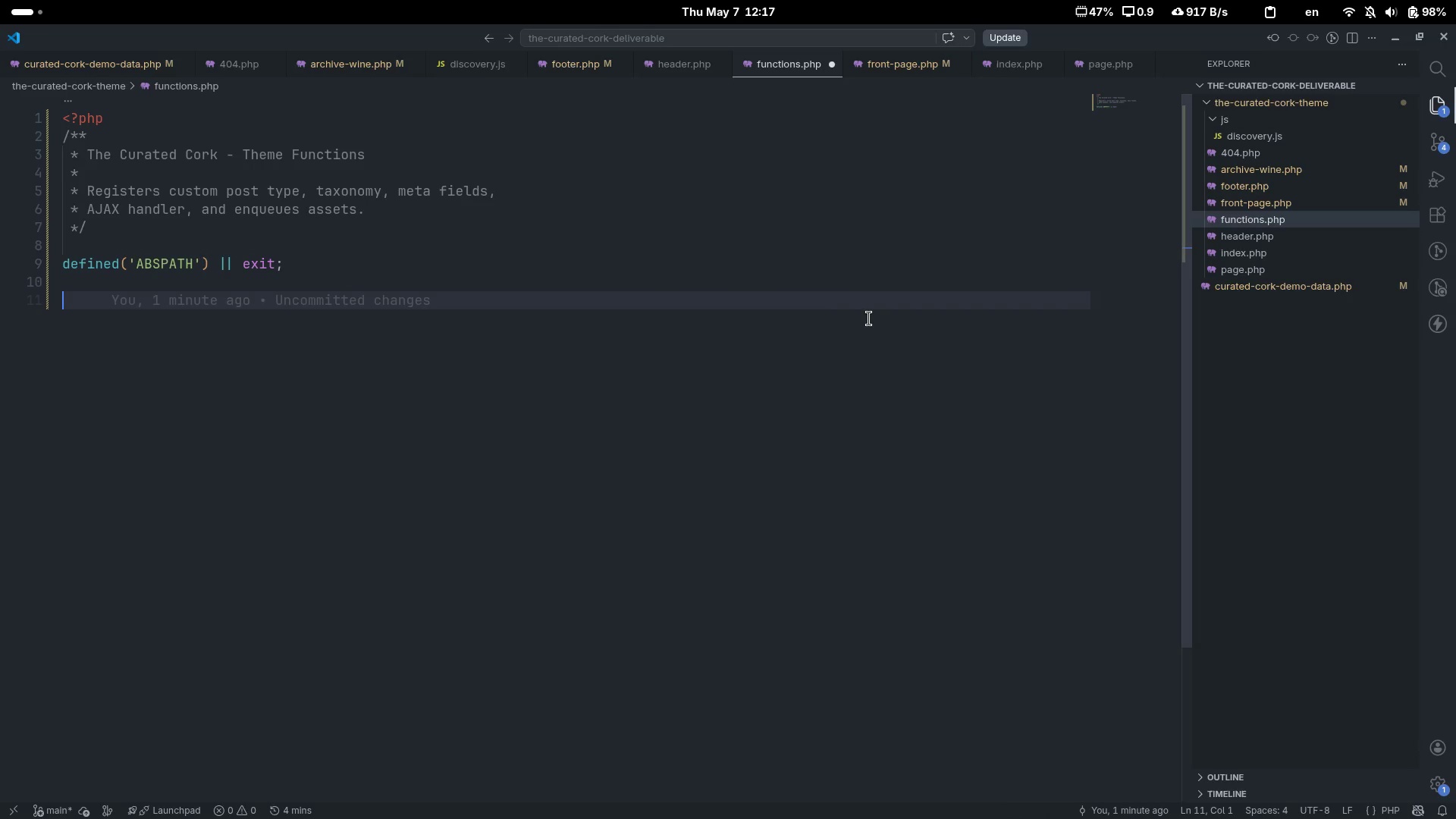 
key(Enter)
 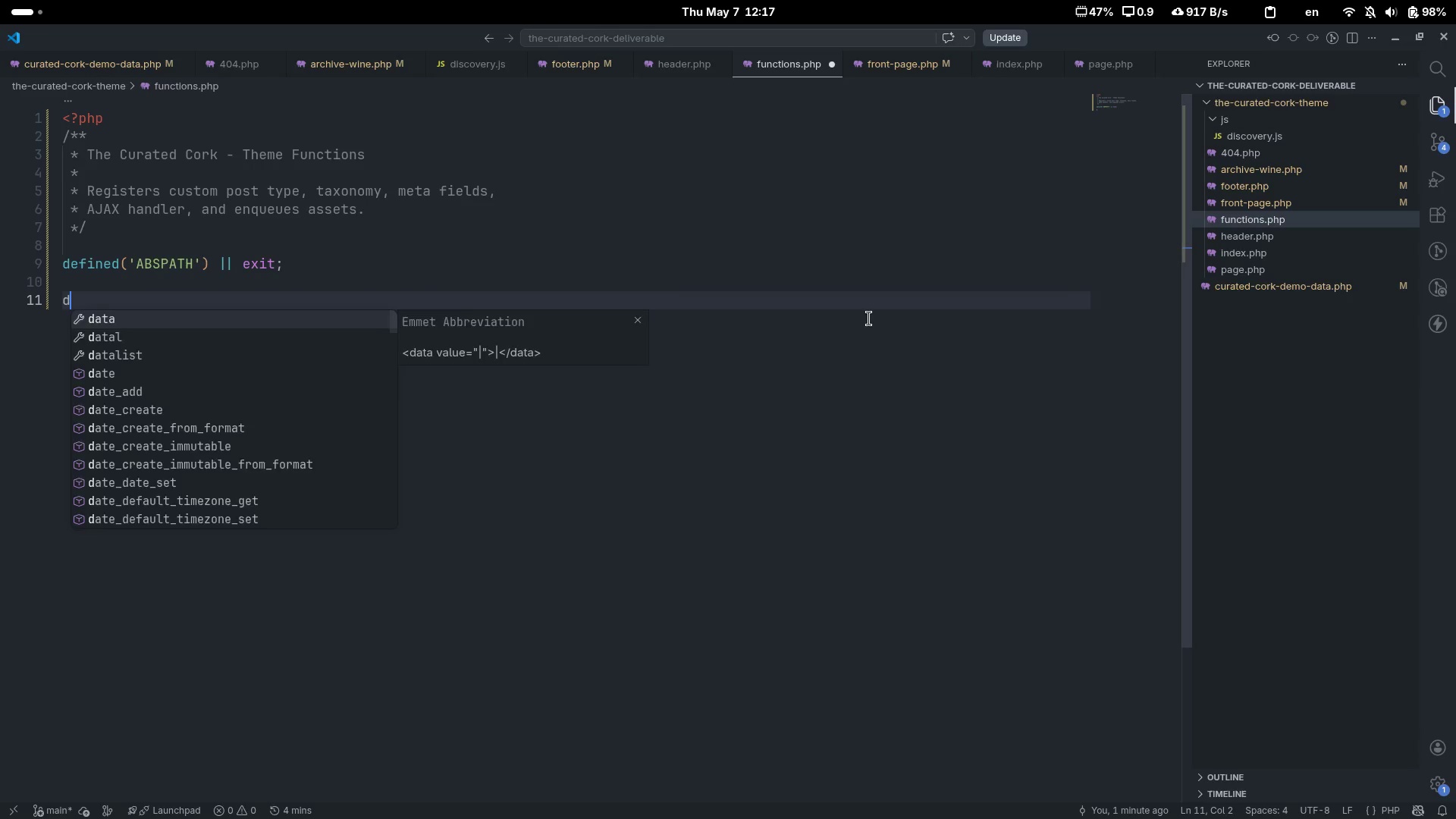 
type(define('CC_VERSION)
 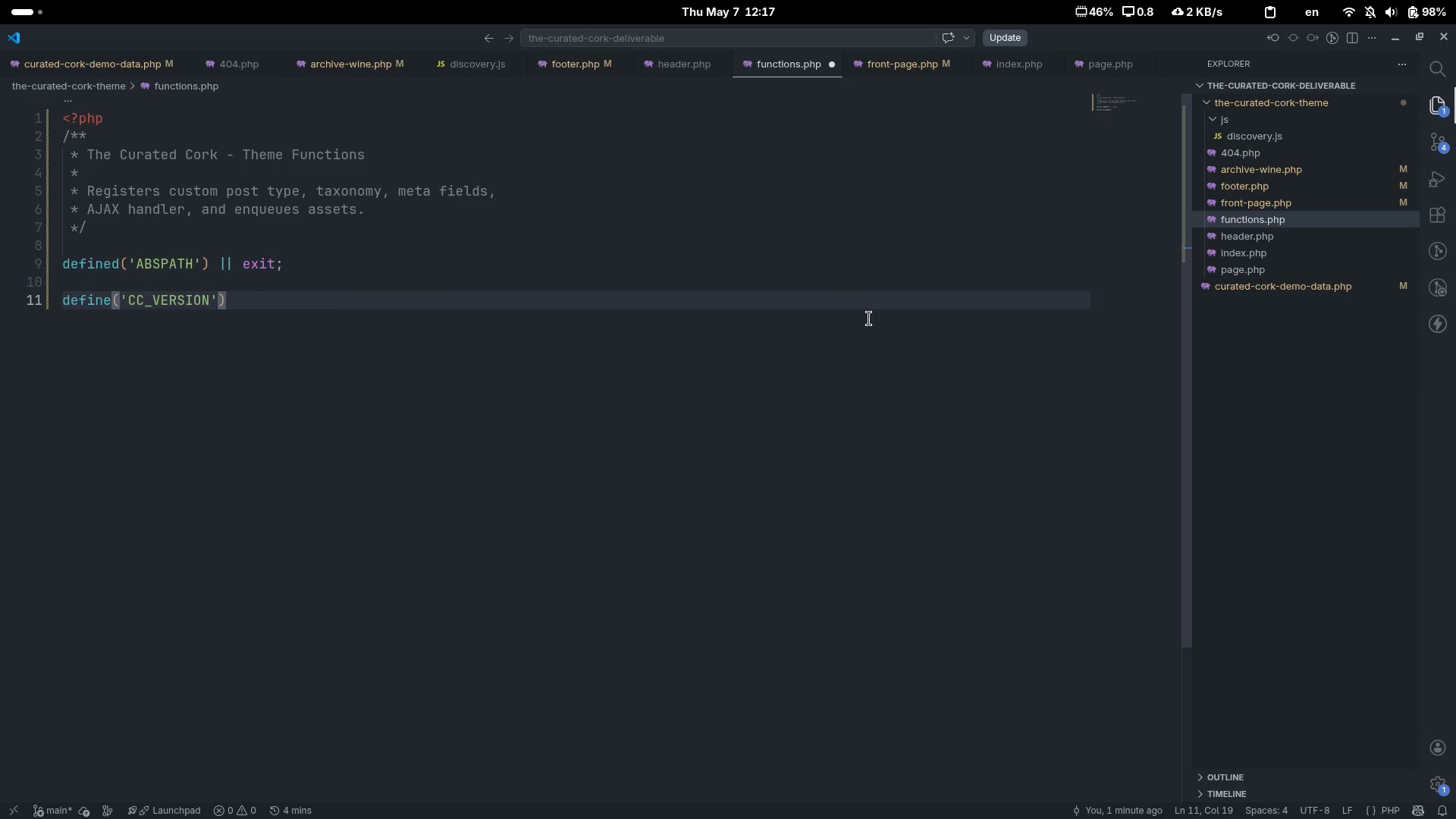 
key(ArrowRight)
 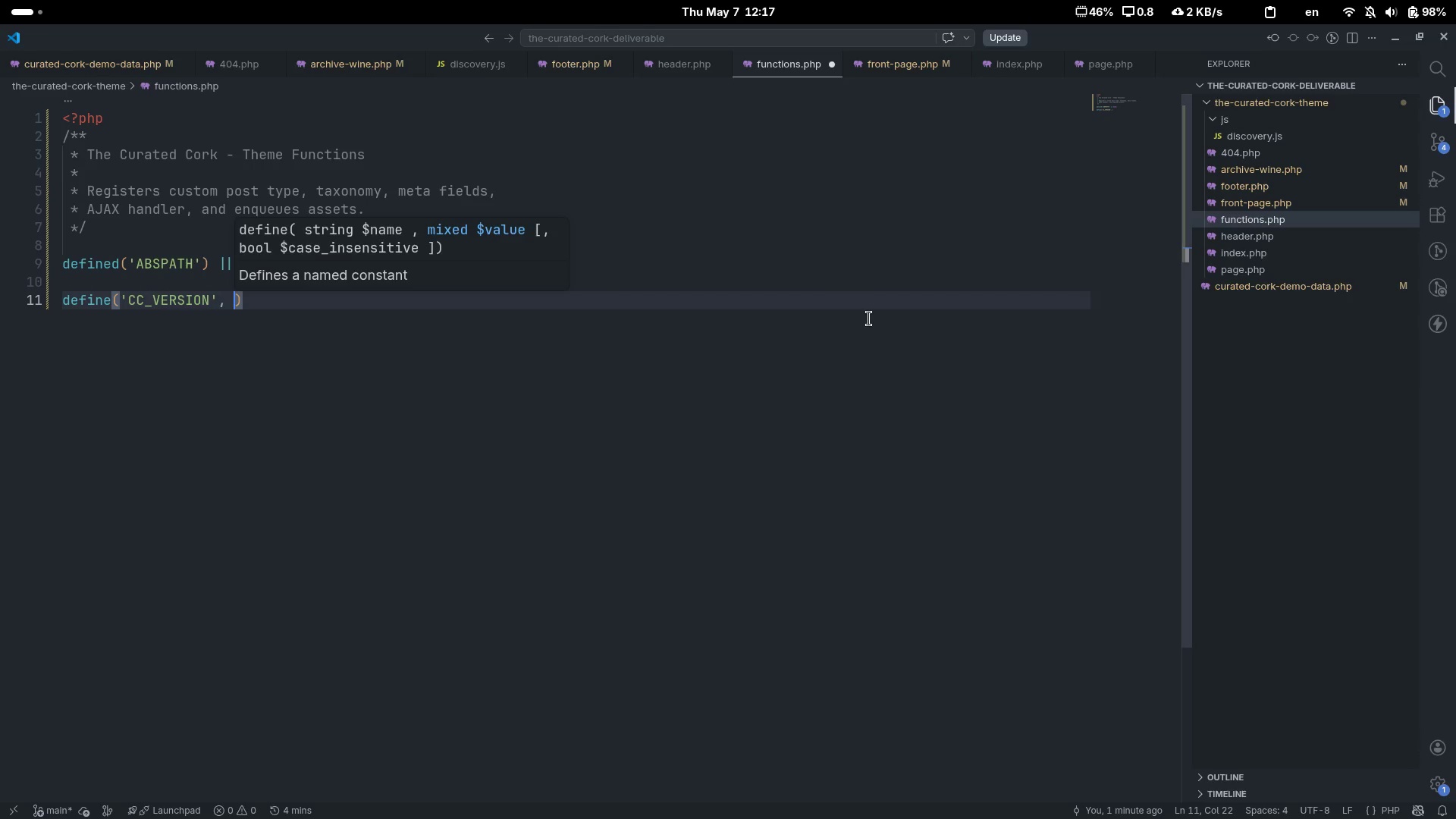 
key(Comma)
 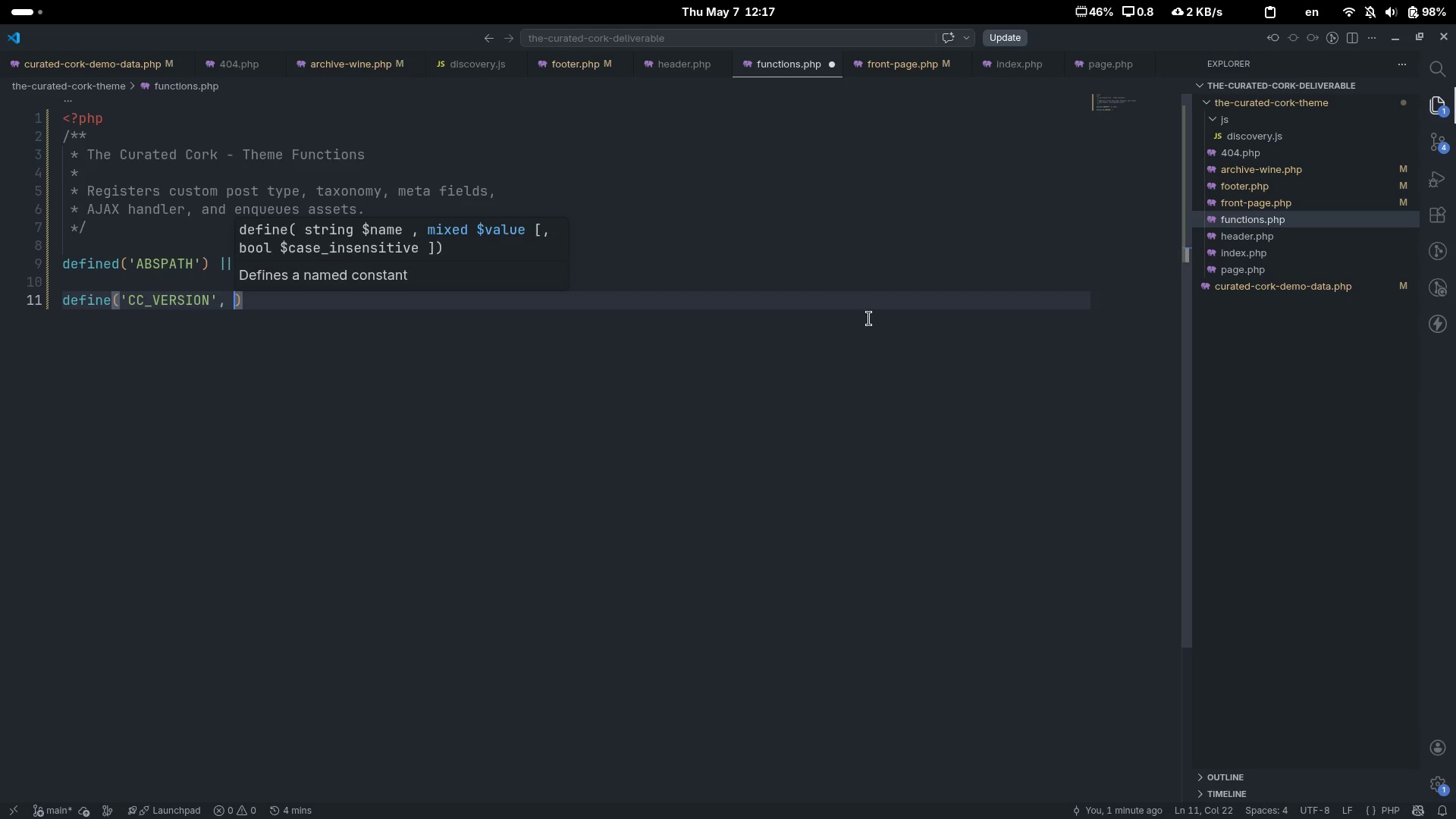 
key(Space)
 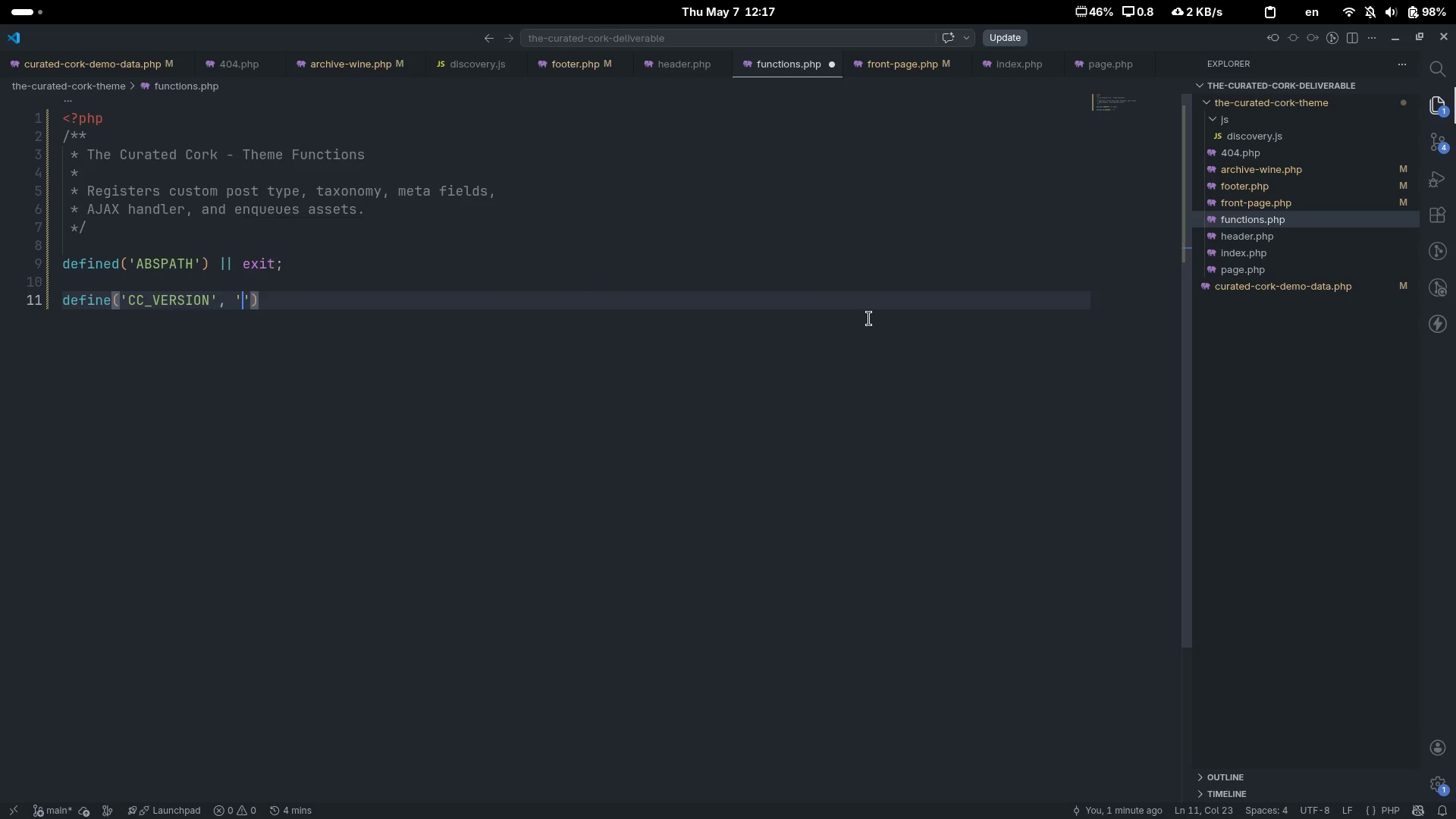 
key(Quote)
 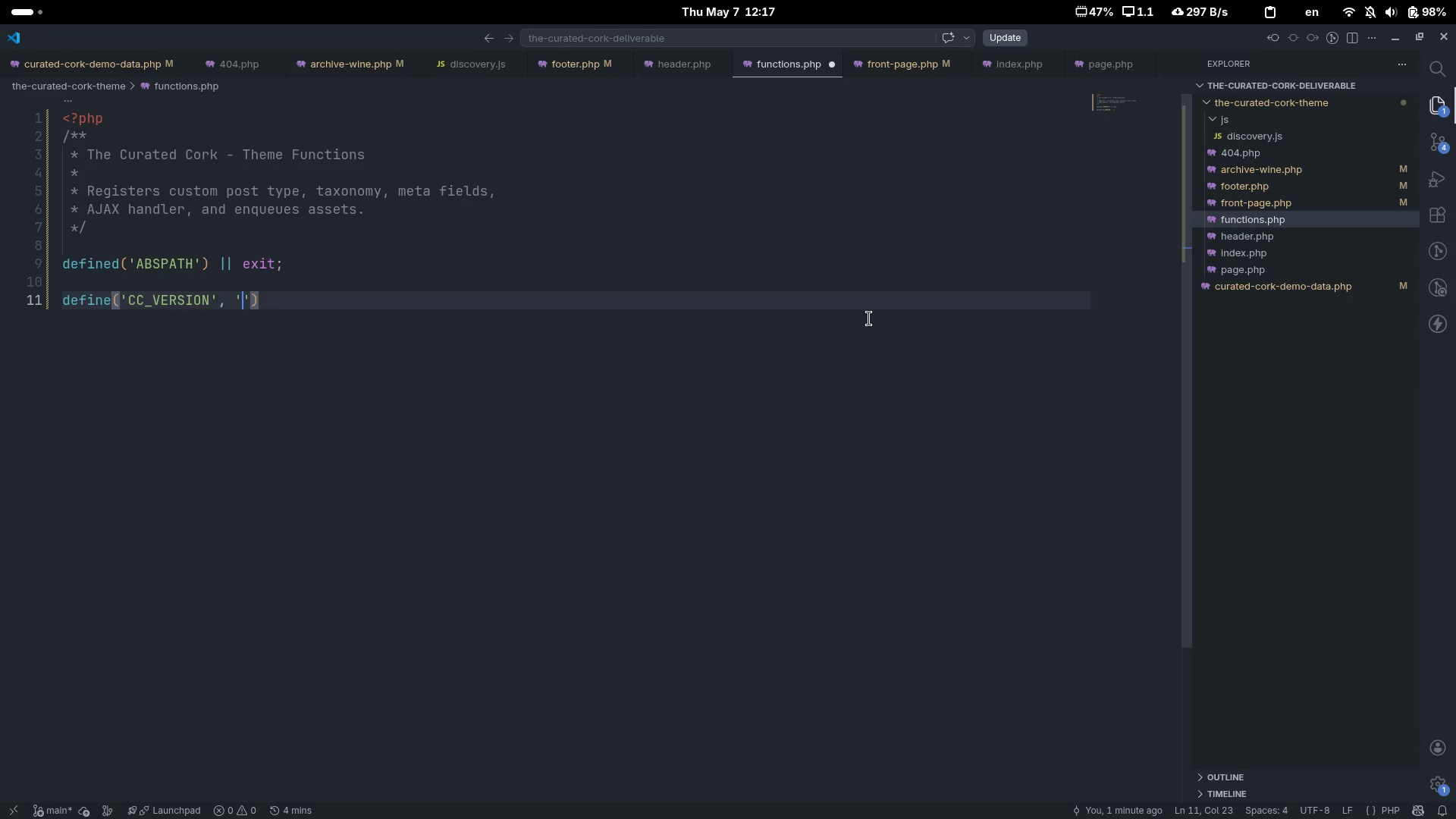 
key(1)
 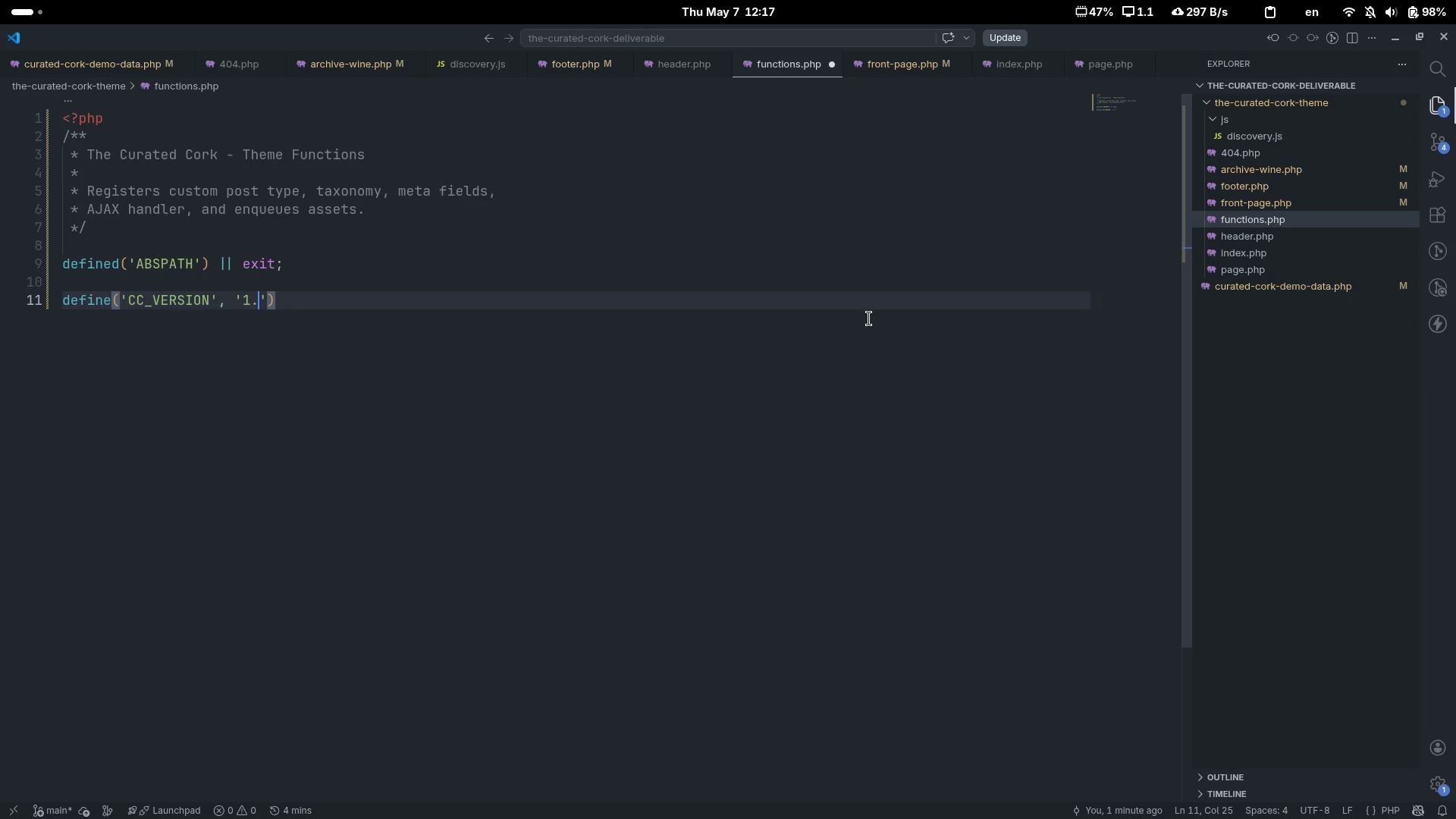 
key(Period)
 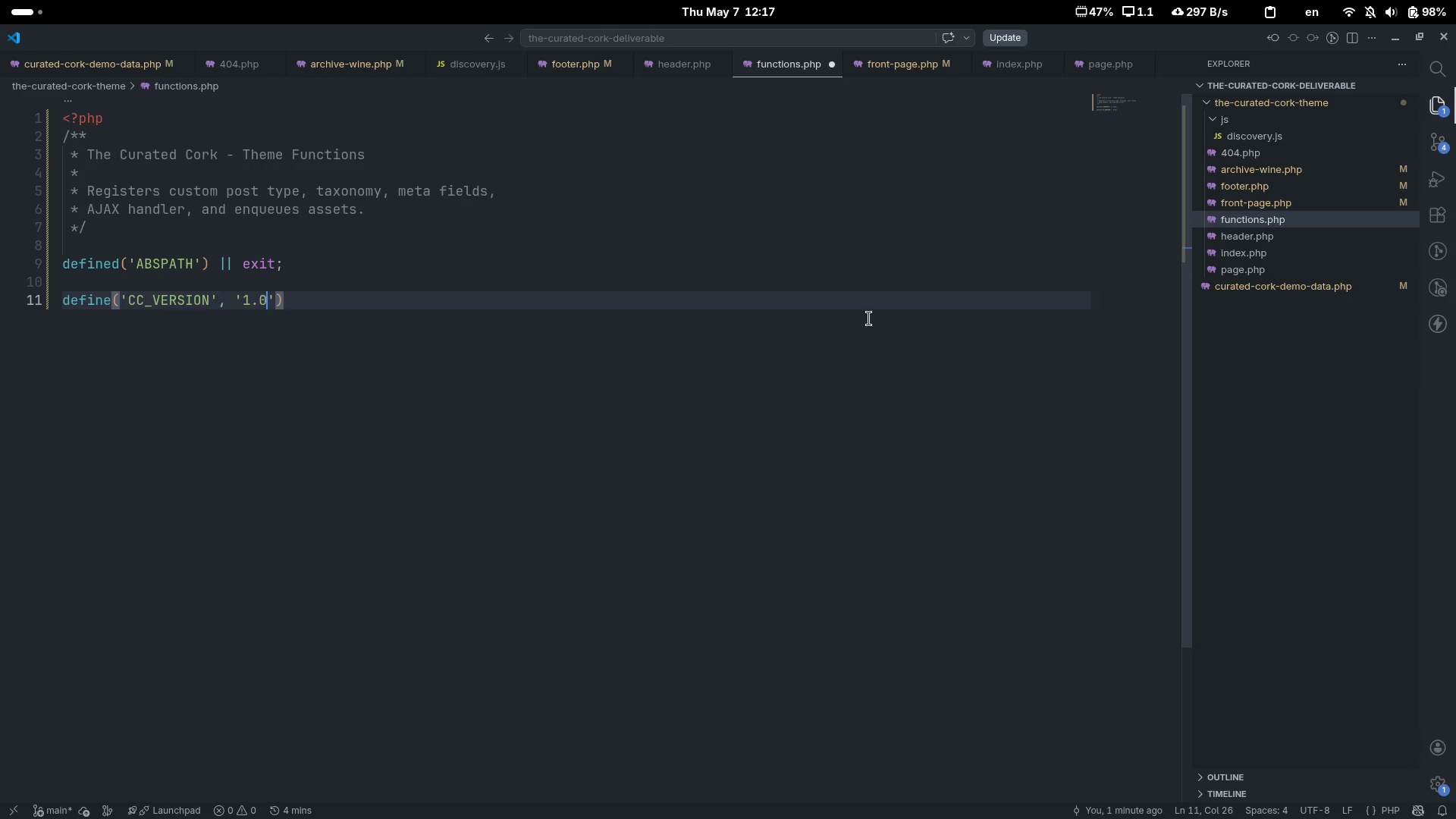 
key(0)
 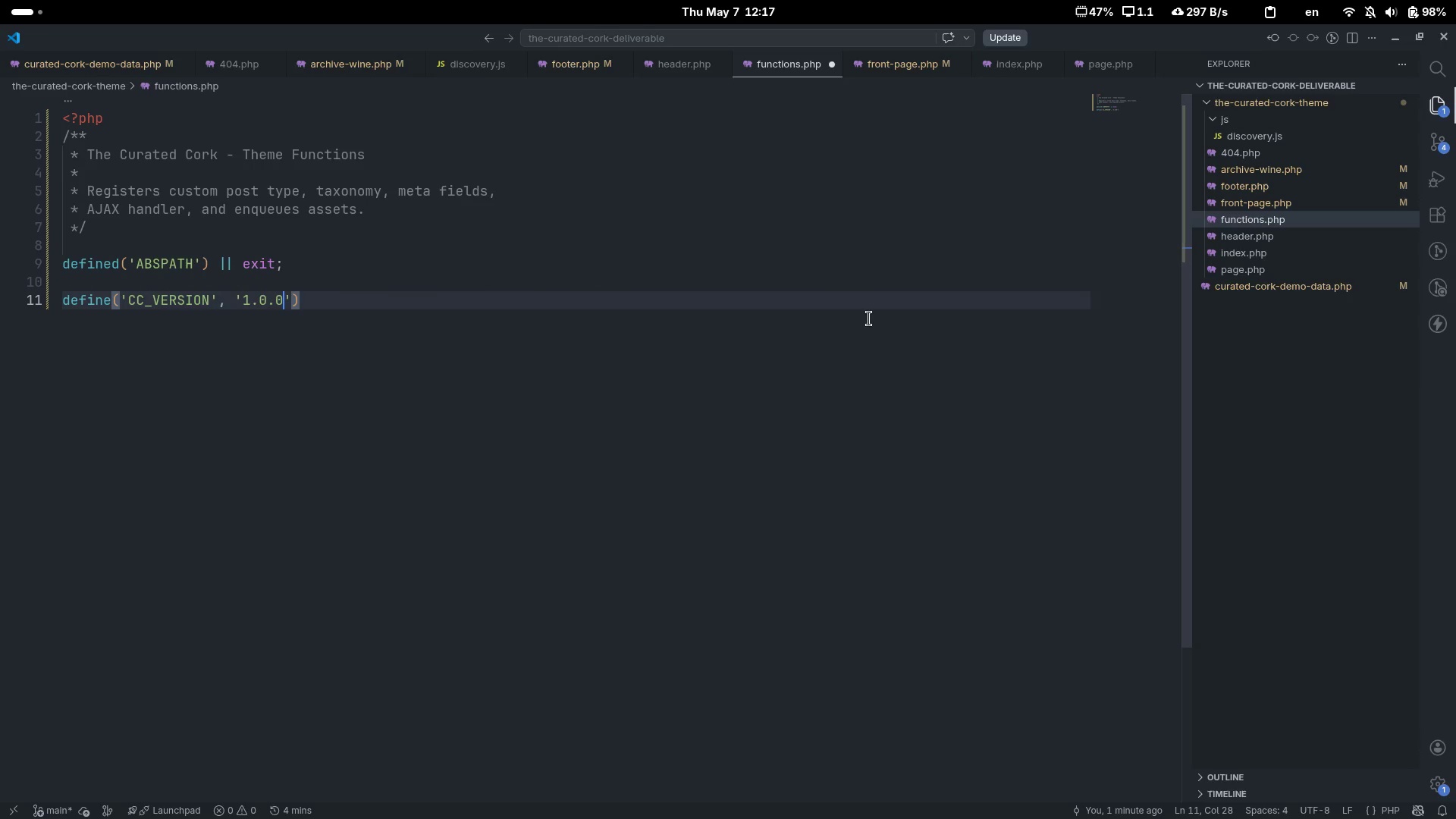 
key(Period)
 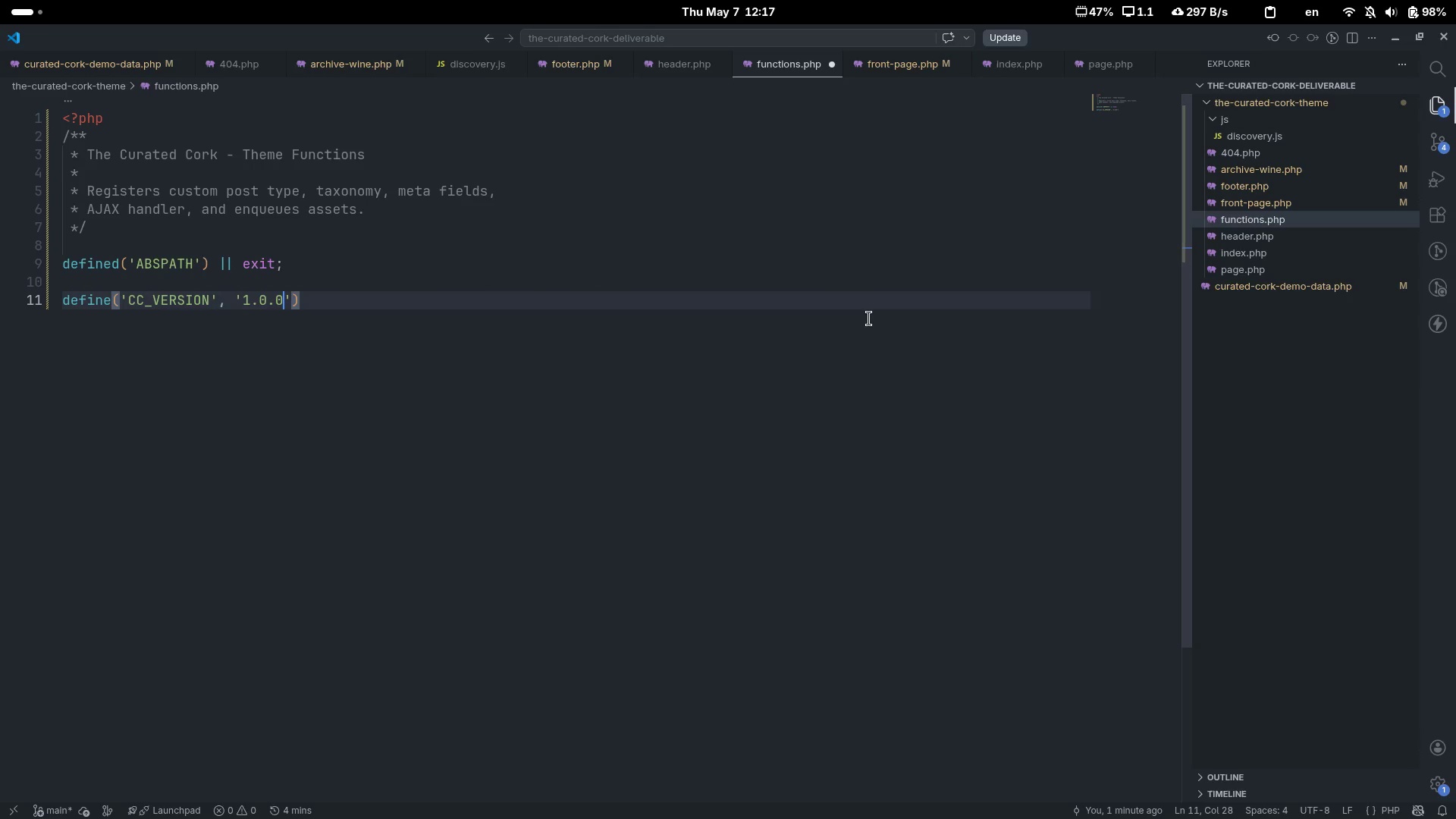 
key(0)
 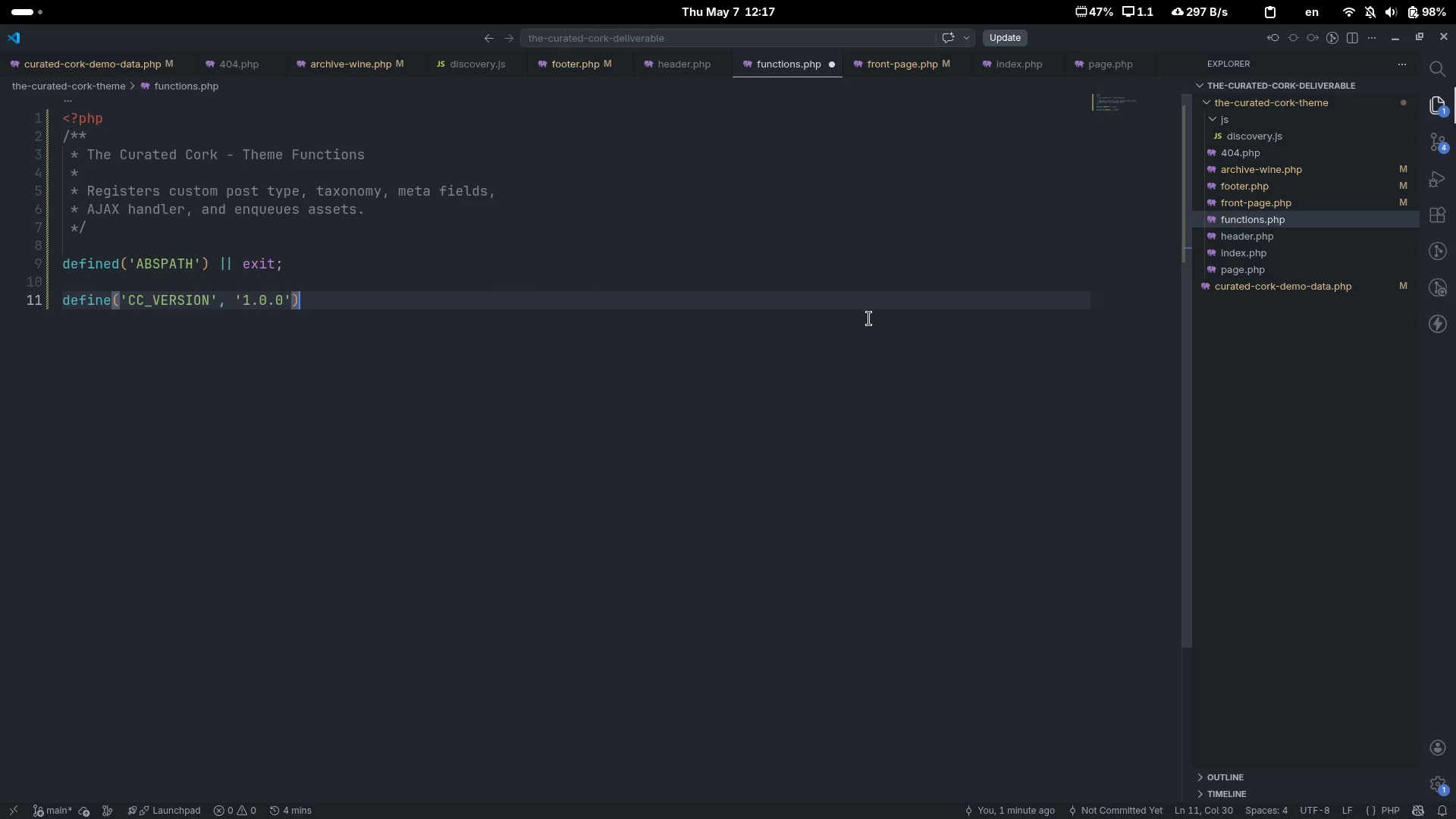 
key(Control+ControlLeft)
 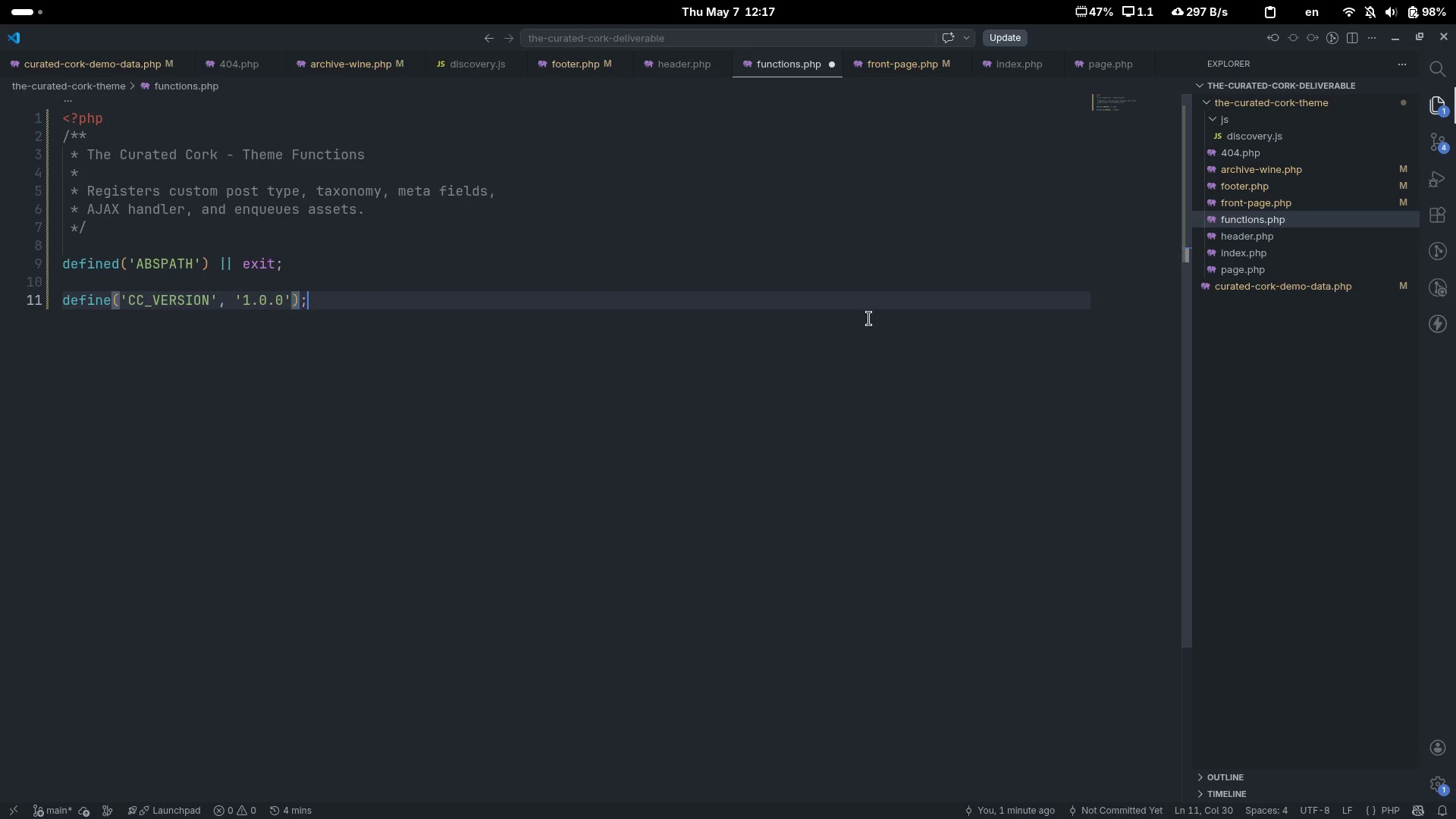 
key(Control+ArrowRight)
 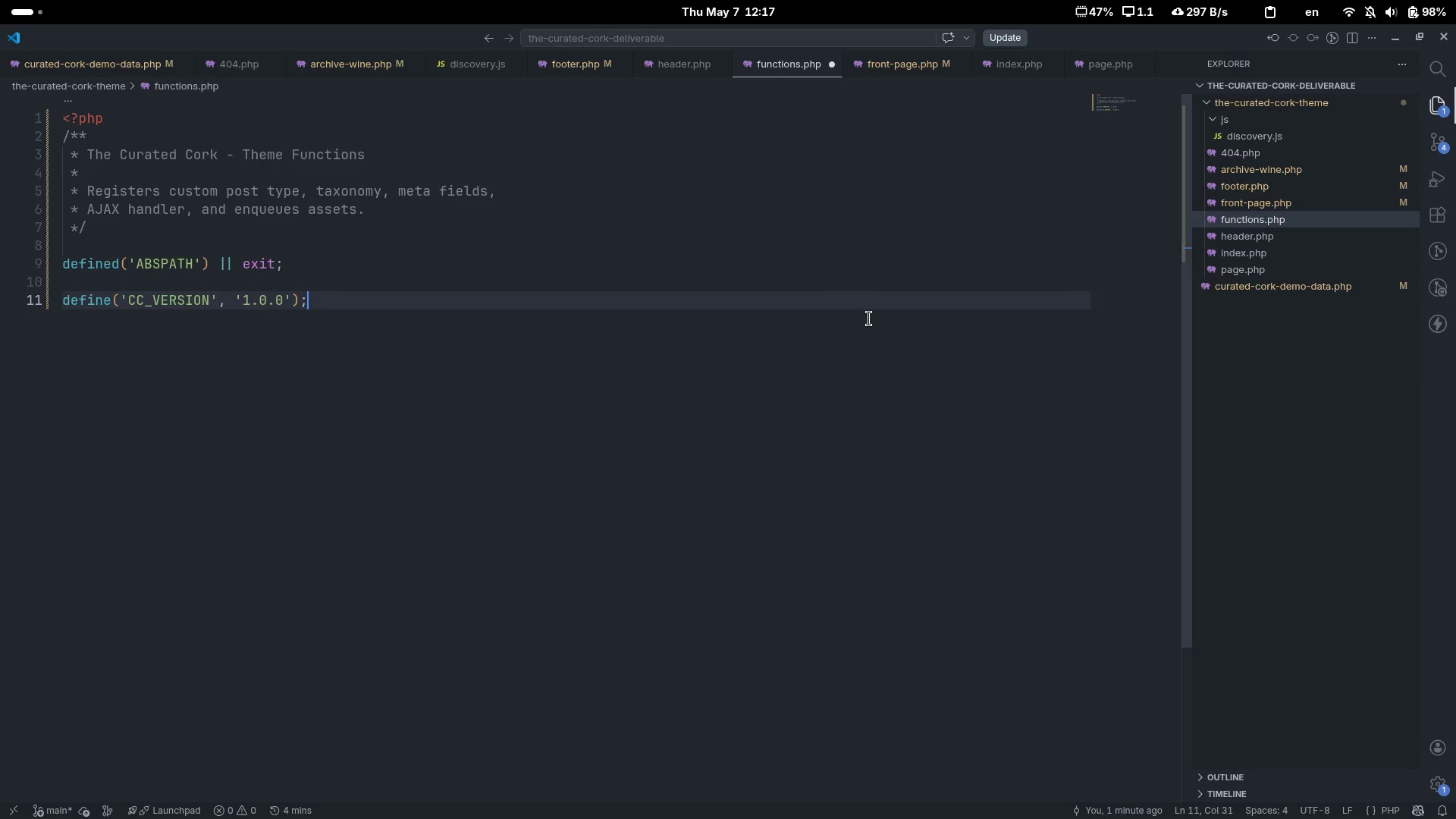 
key(Semicolon)
 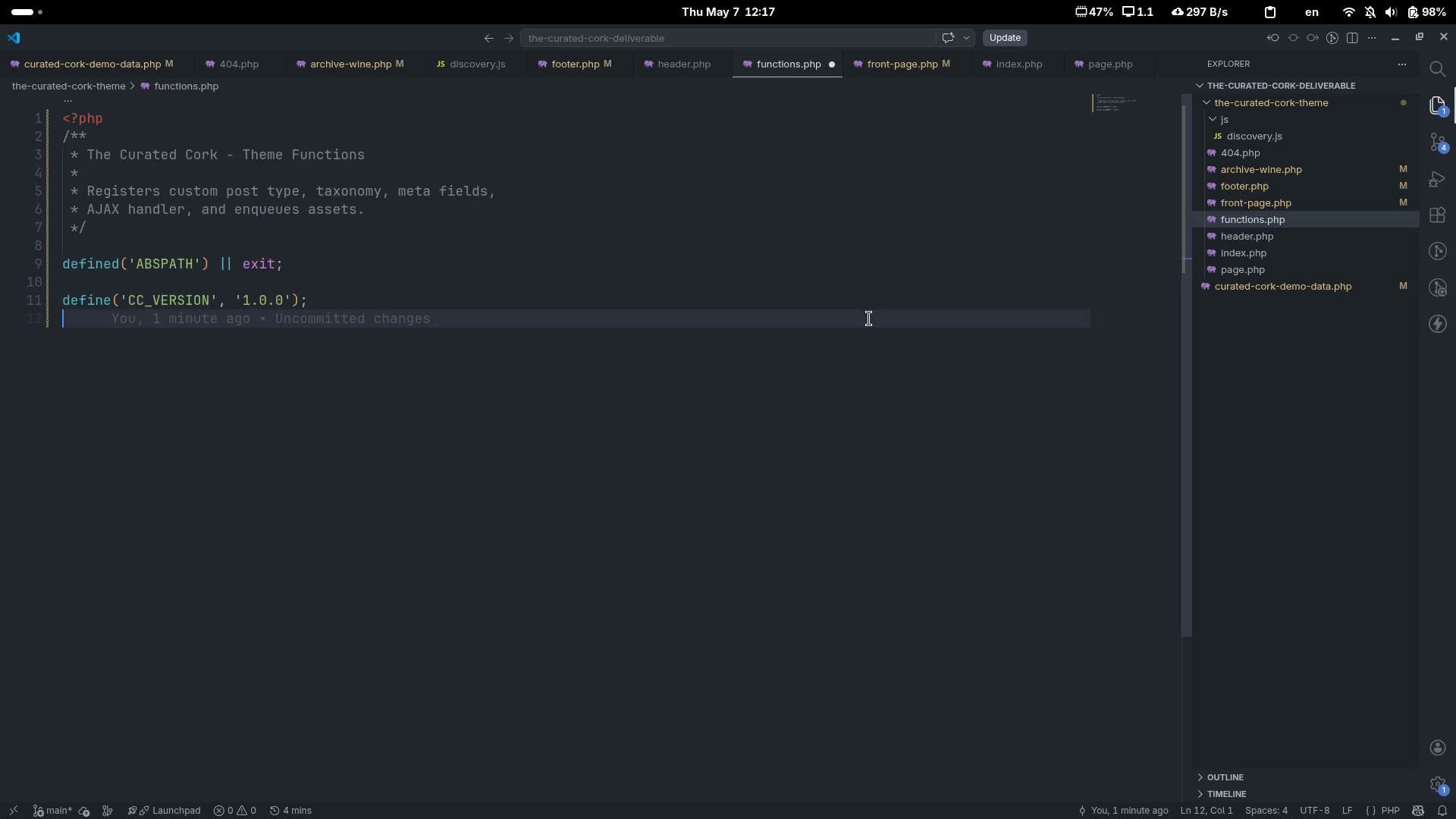 
key(Enter)
 